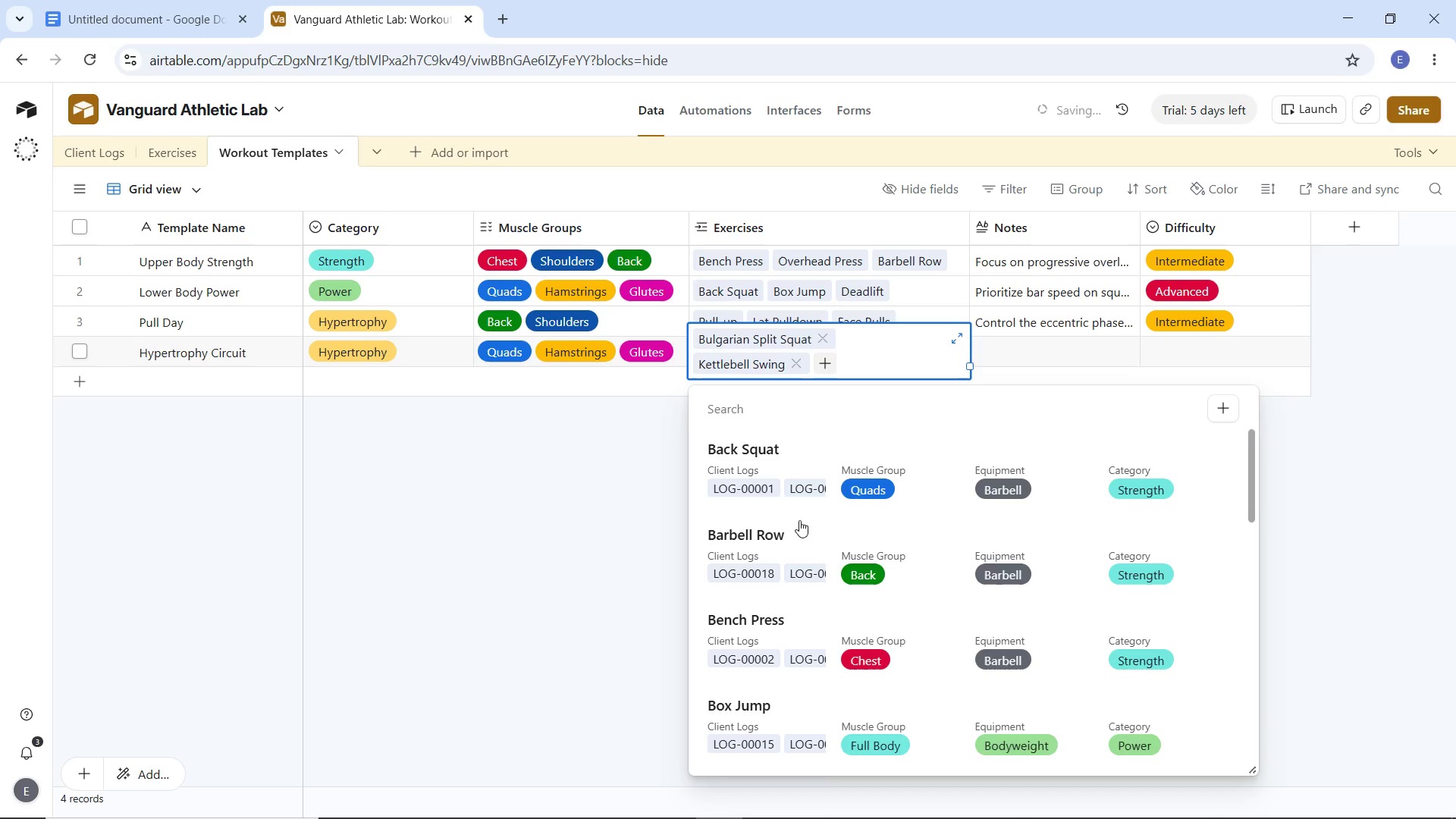 
scroll: coordinate [798, 558], scroll_direction: down, amount: 12.0
 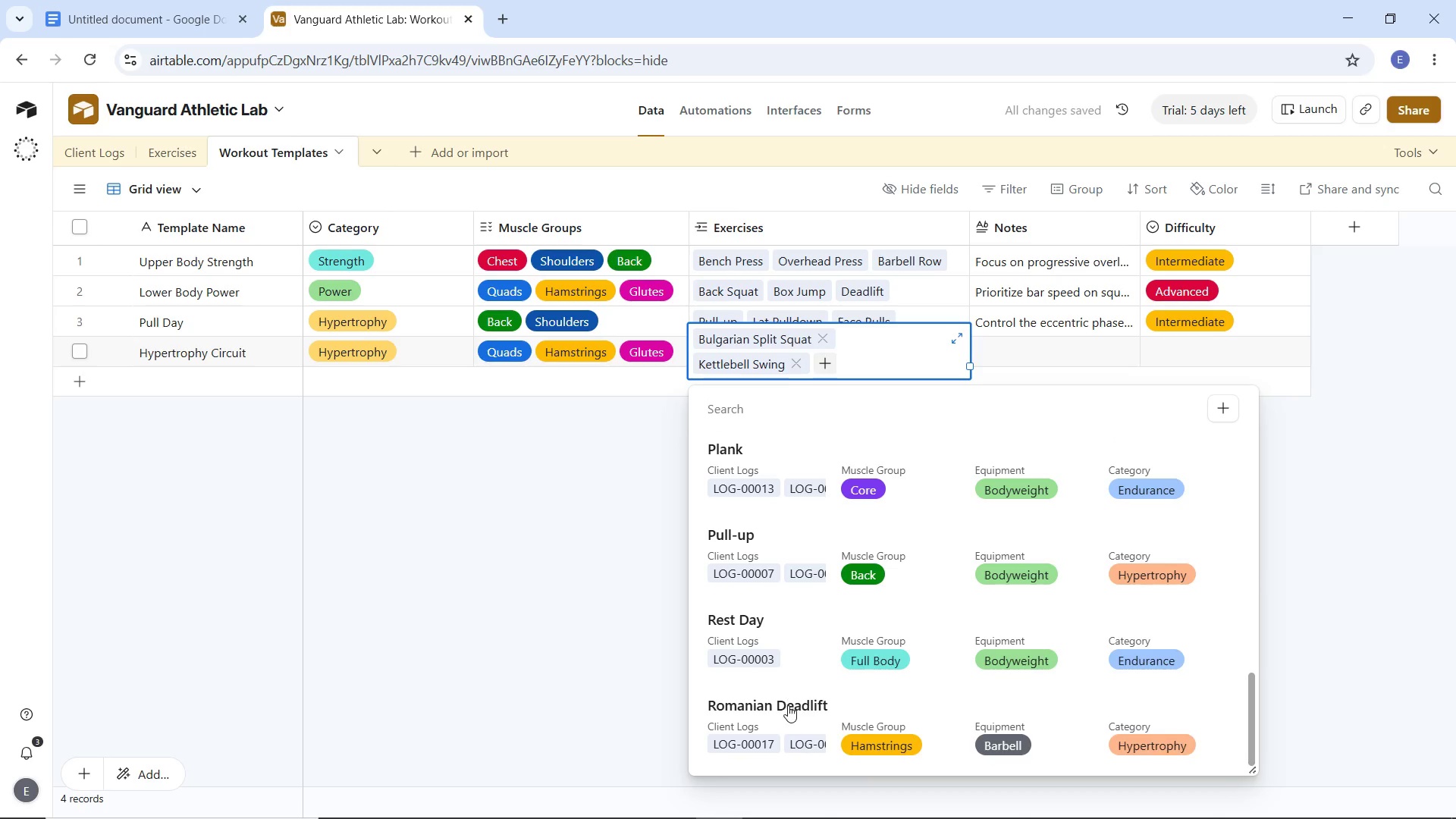 
left_click([788, 705])
 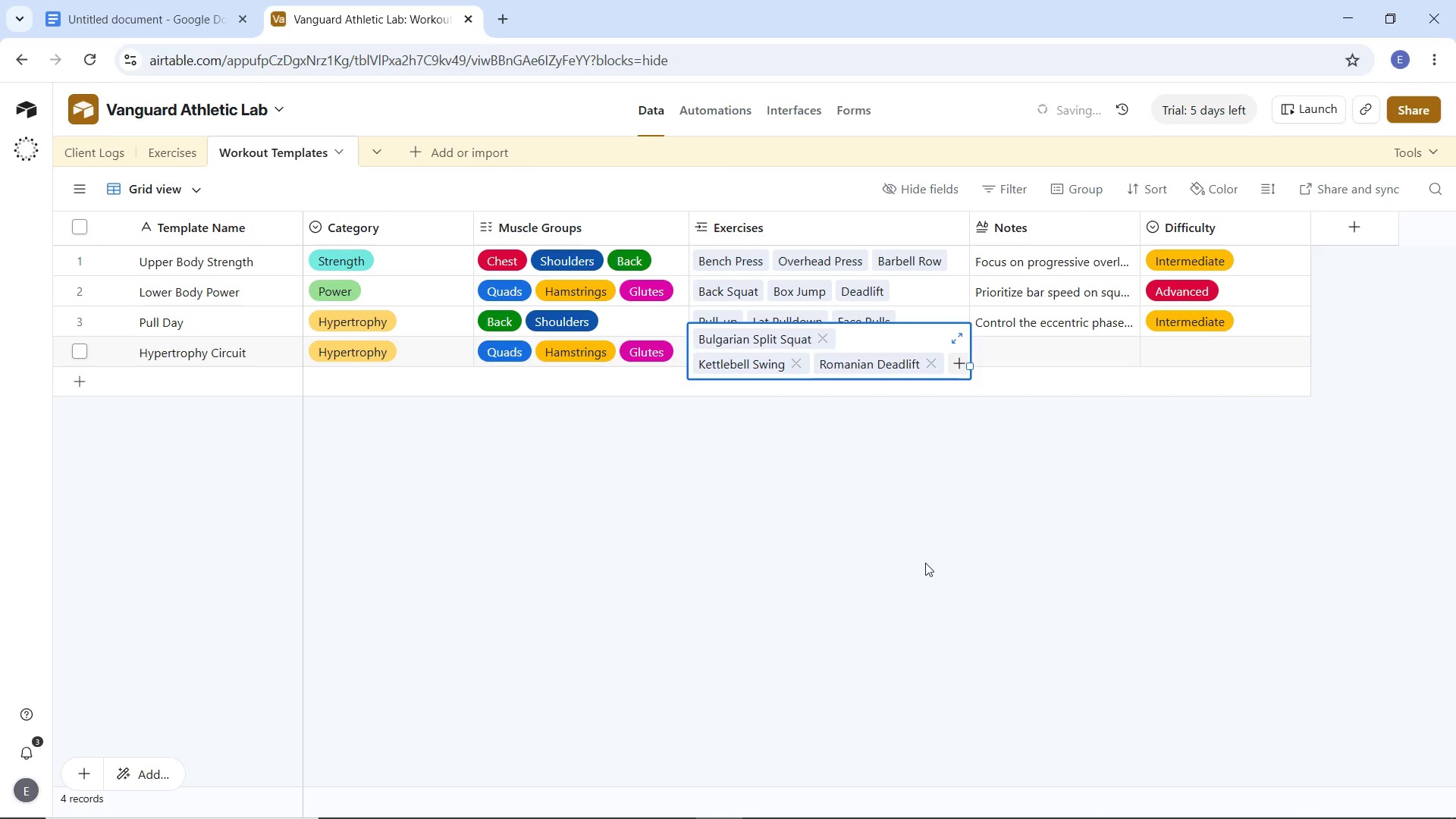 
left_click([927, 563])
 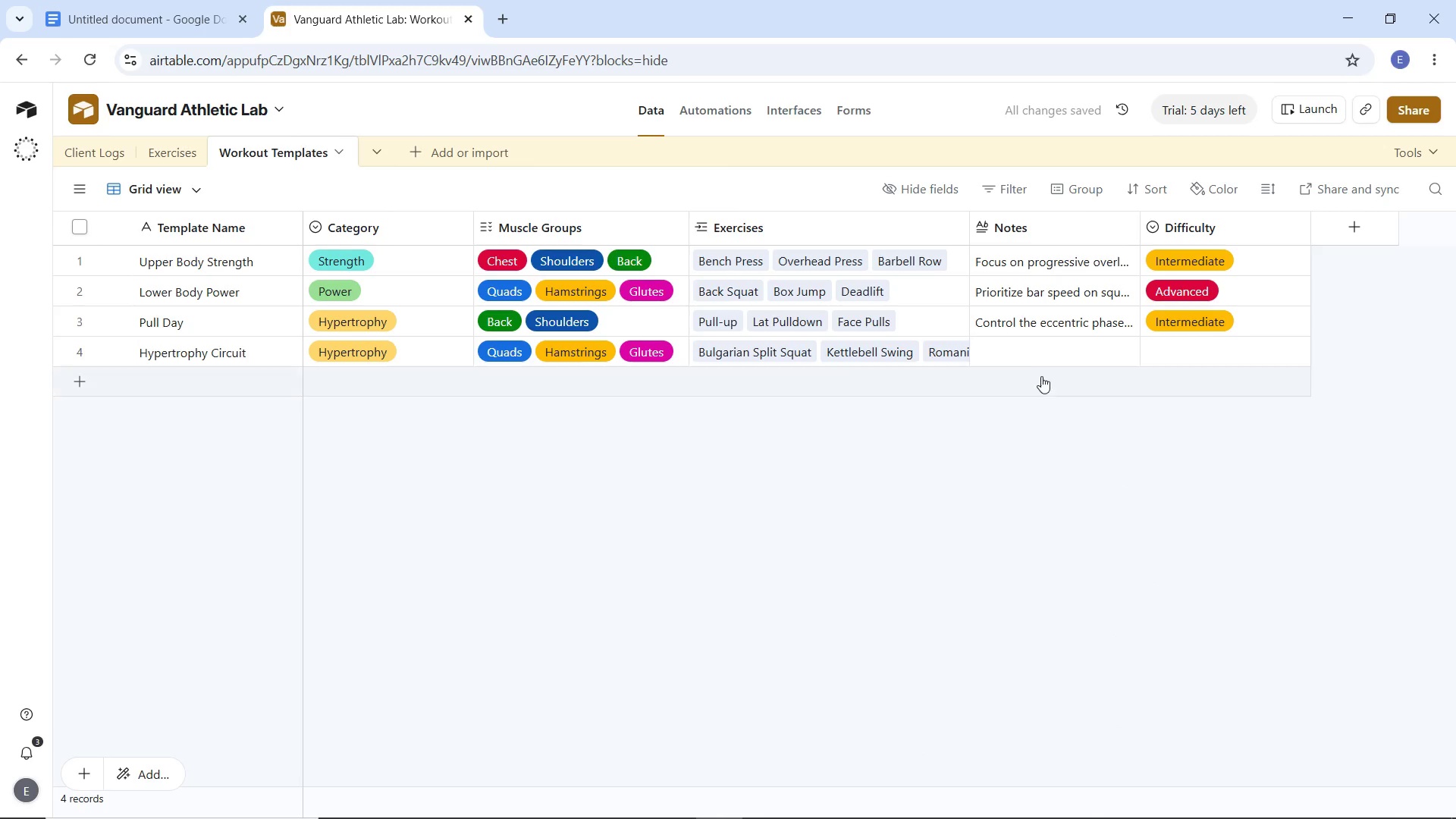 
double_click([1038, 350])
 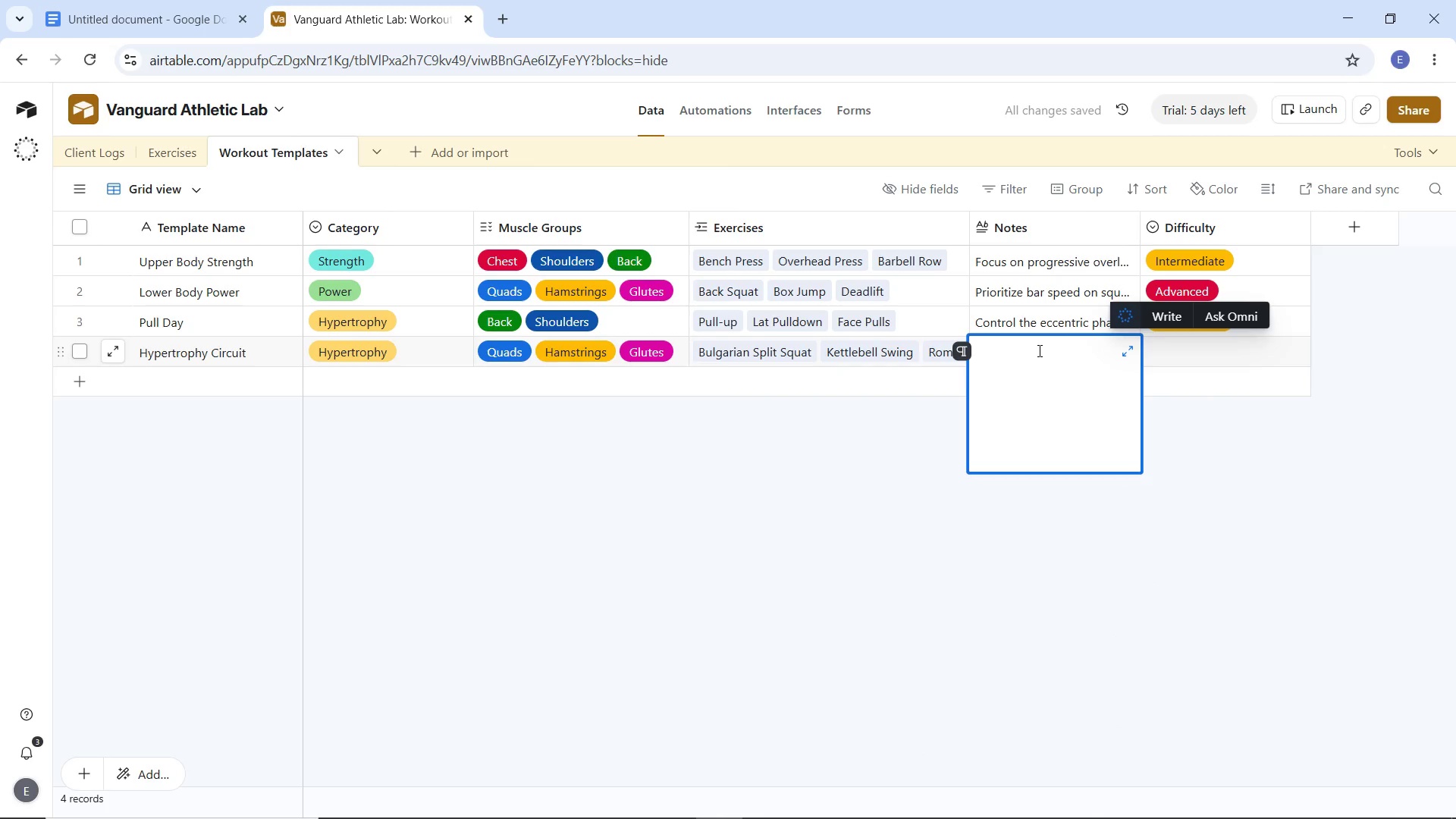 
type(Highw)
key(Backspace)
type(er rep ranges. 60-90 second rest intervals)
 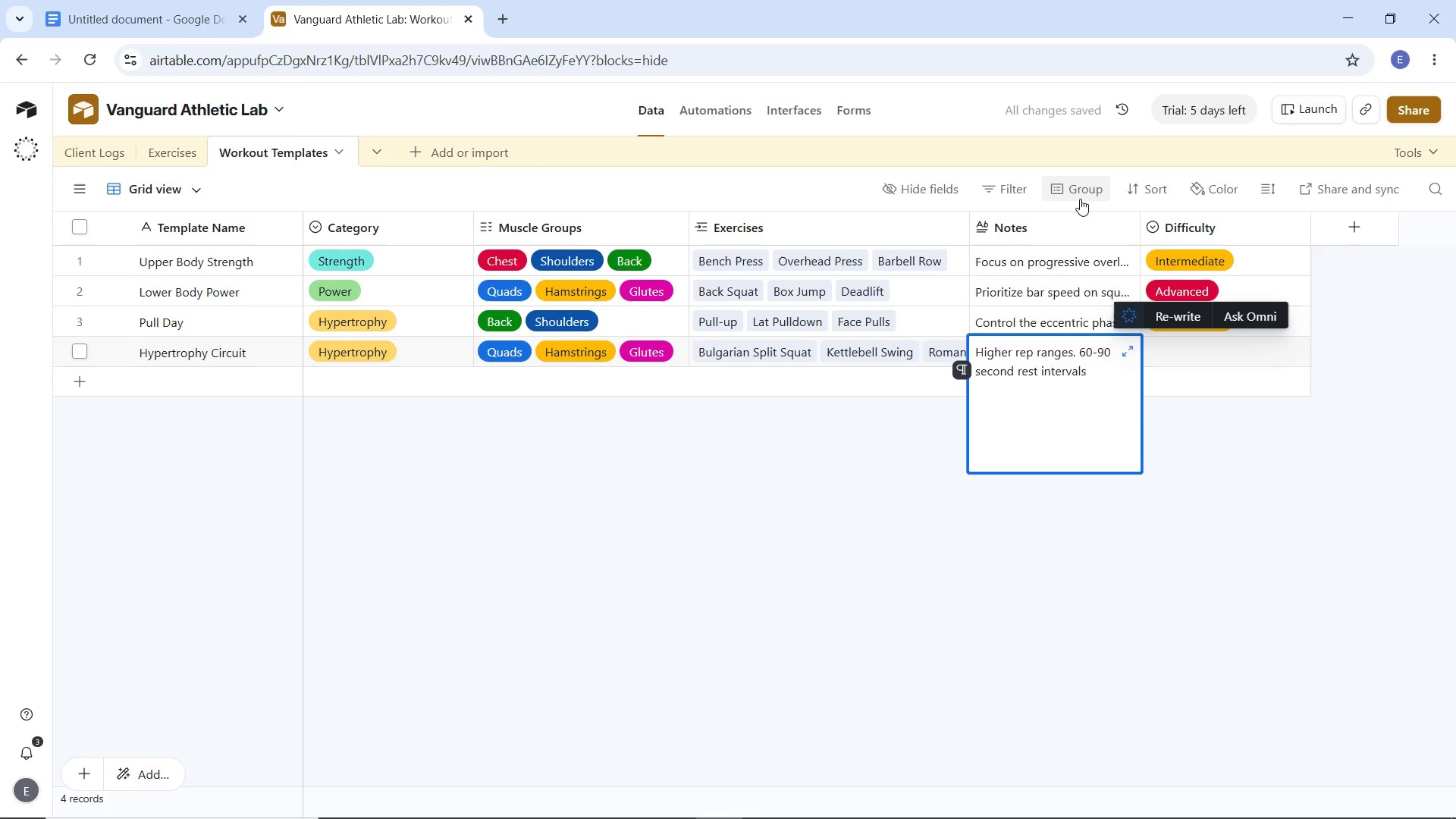 
left_click([1208, 350])
 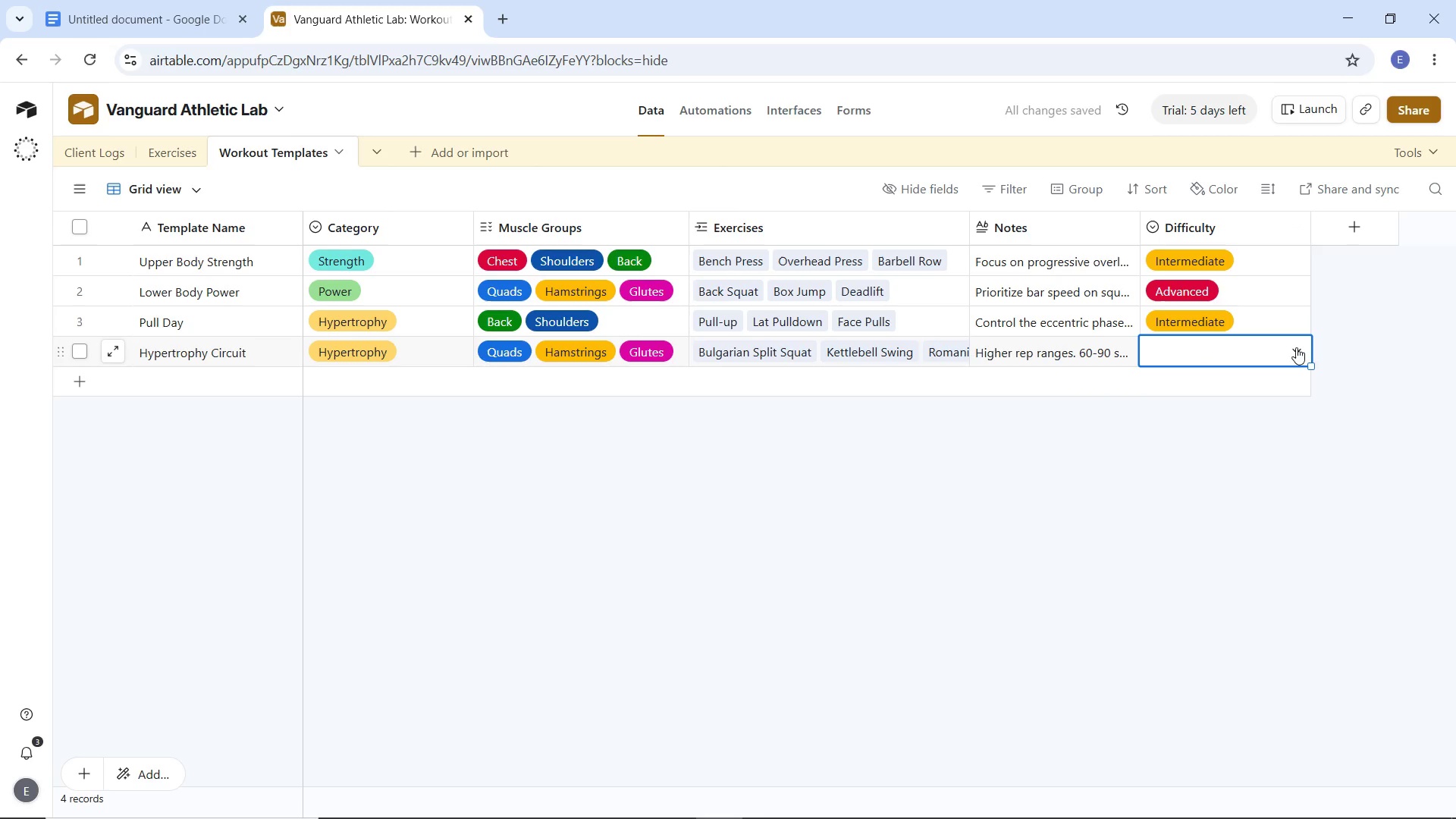 
left_click([1296, 347])
 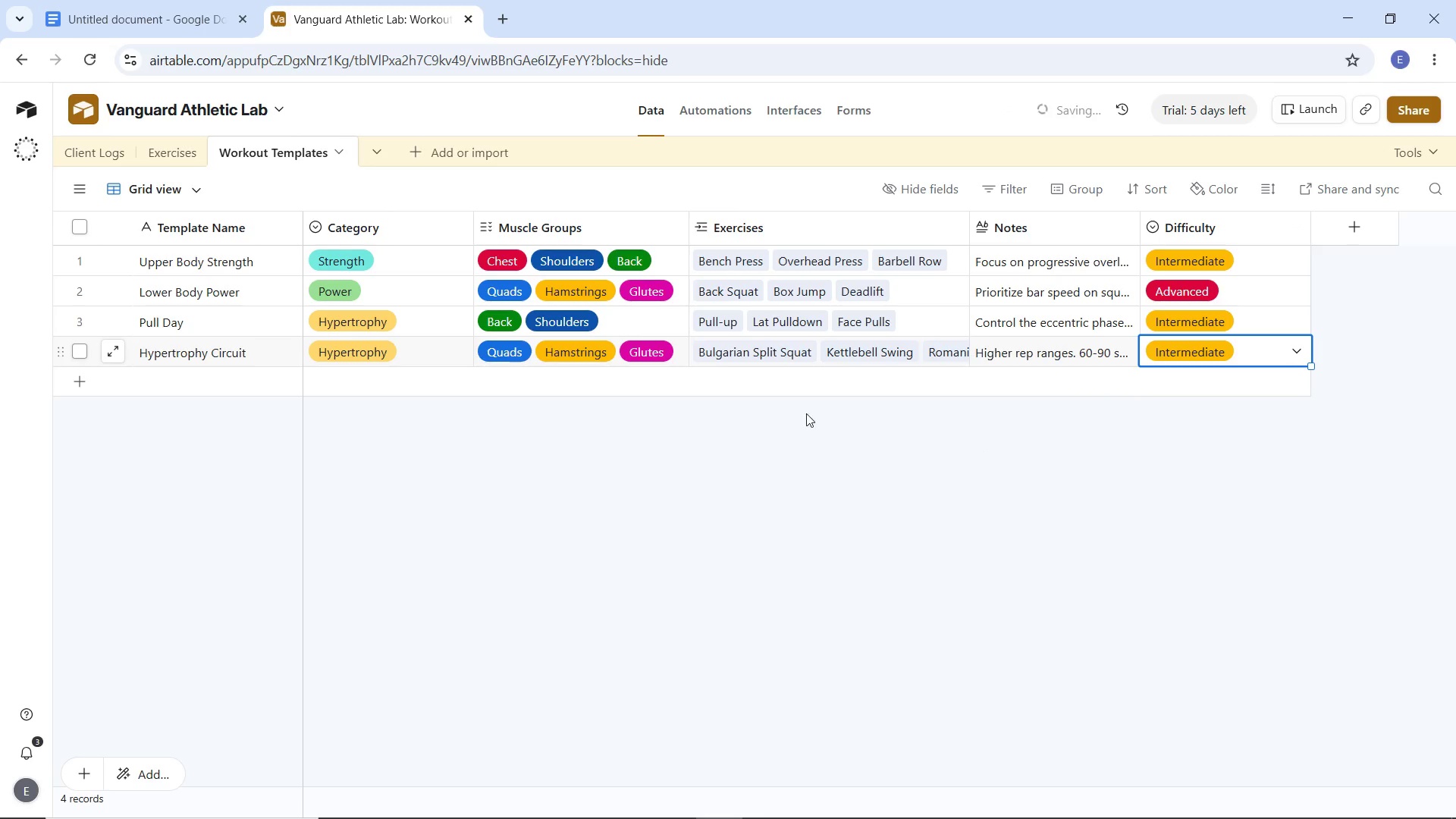 
left_click([620, 410])
 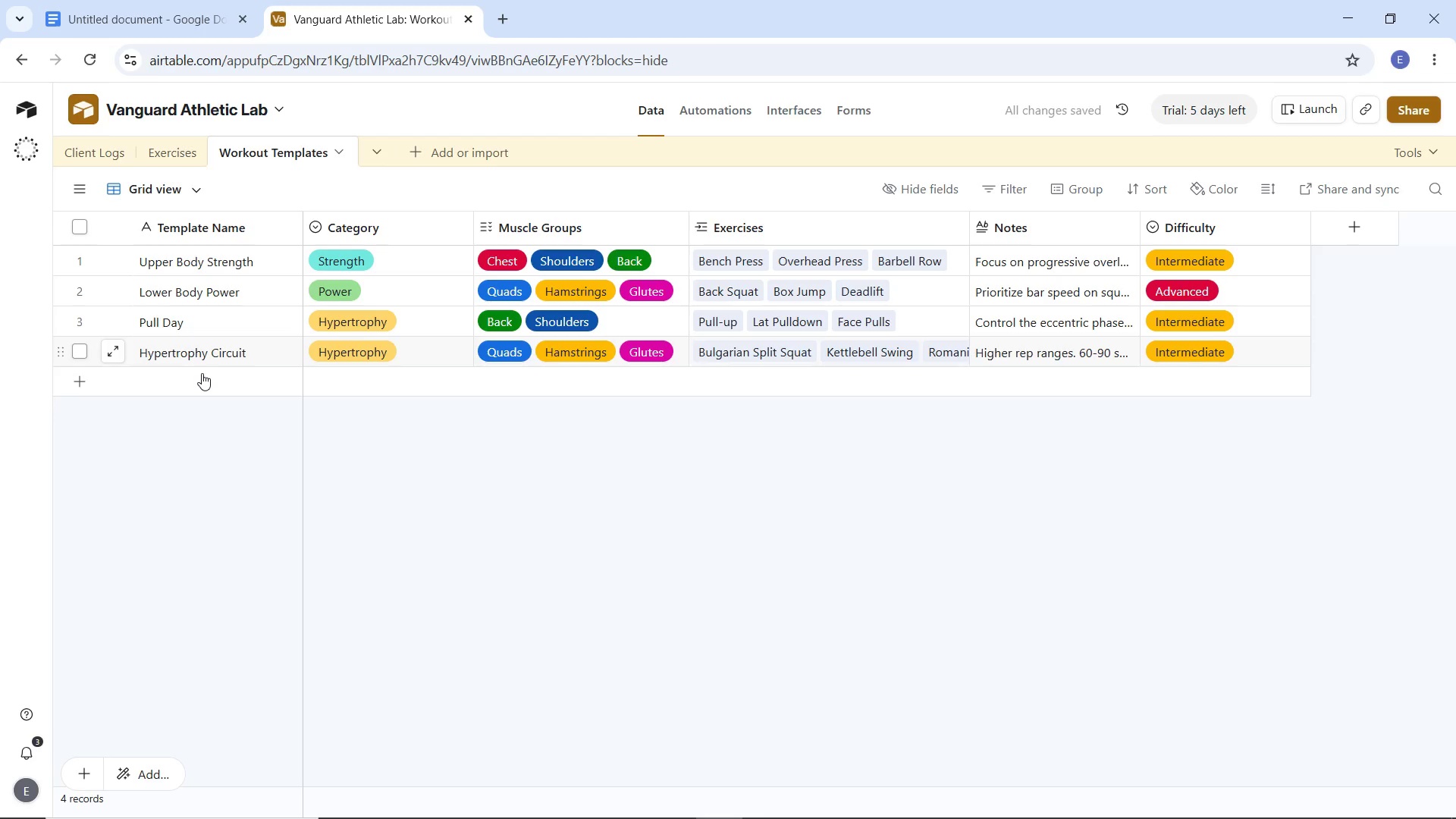 
double_click([202, 378])
 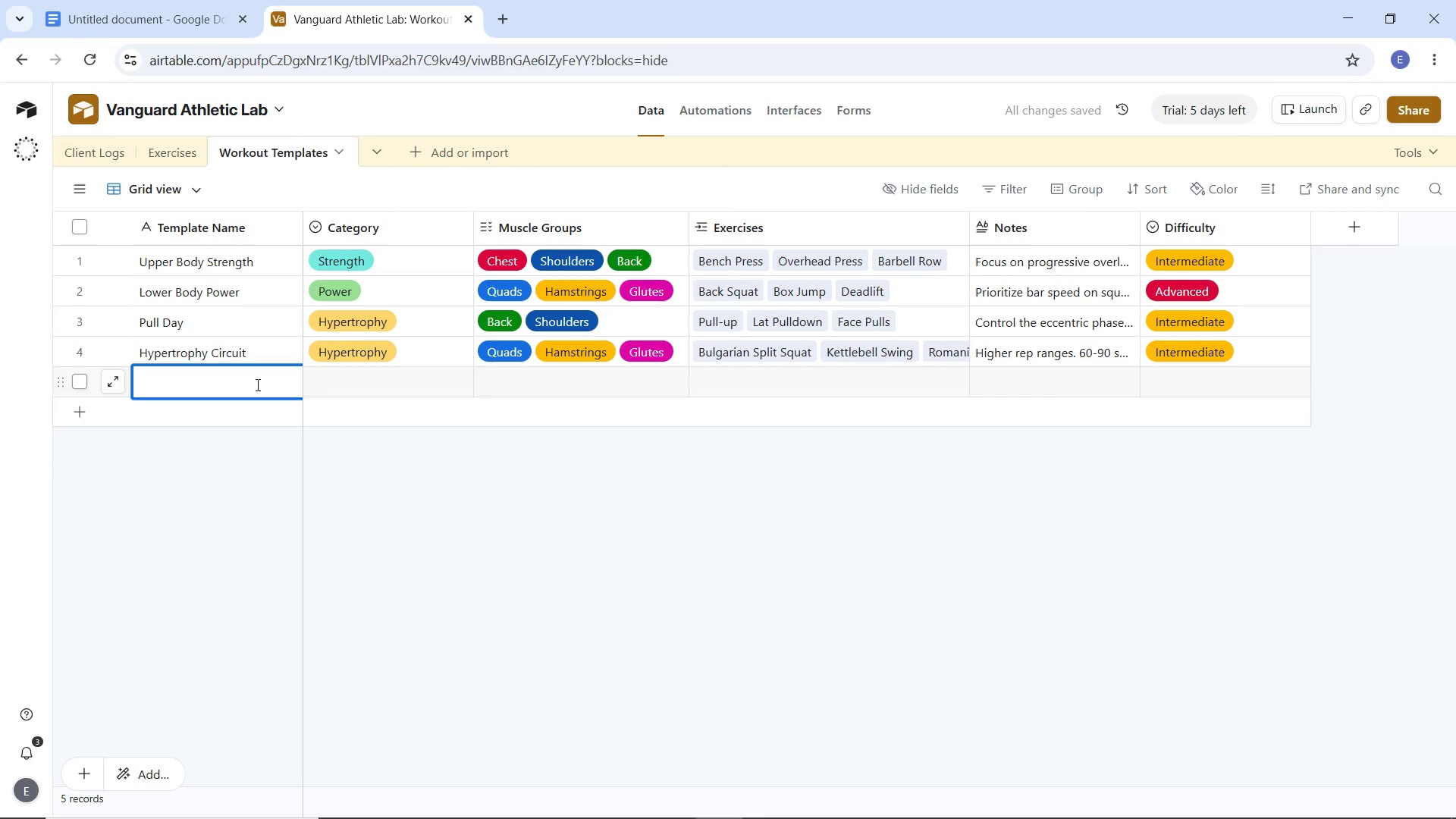 
type(Core & Conditioning)
 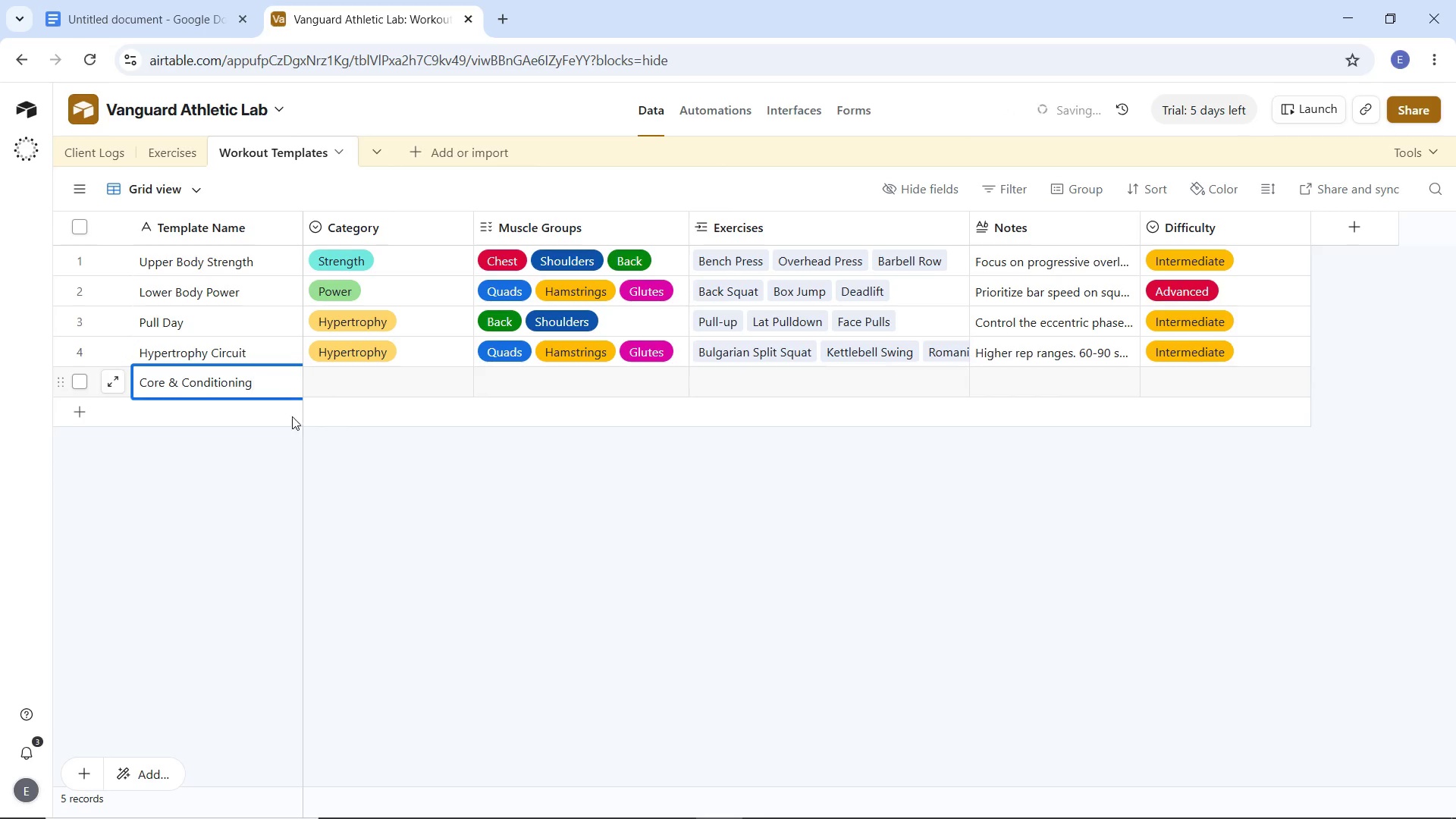 
left_click([356, 380])
 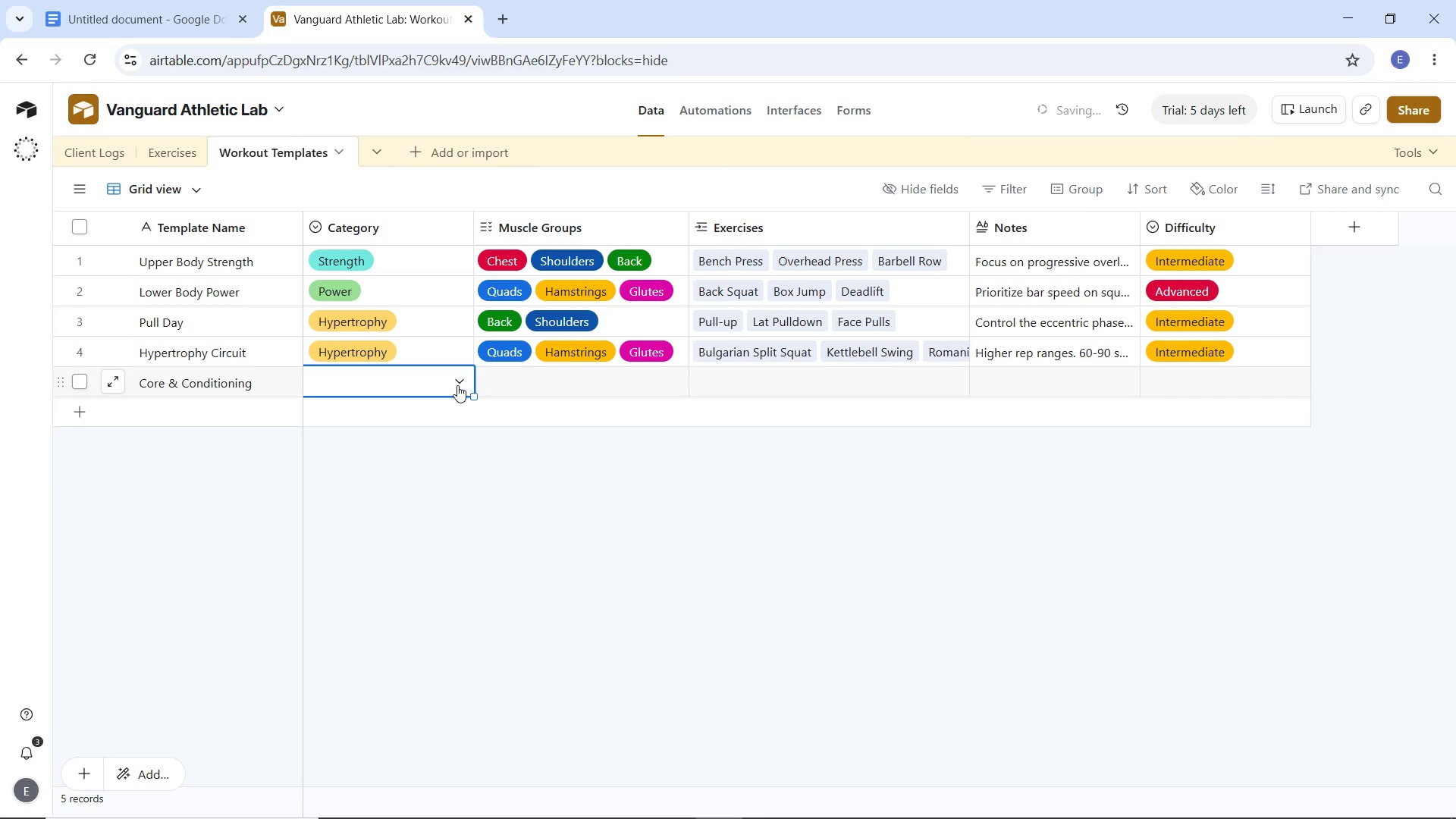 
left_click([457, 385])
 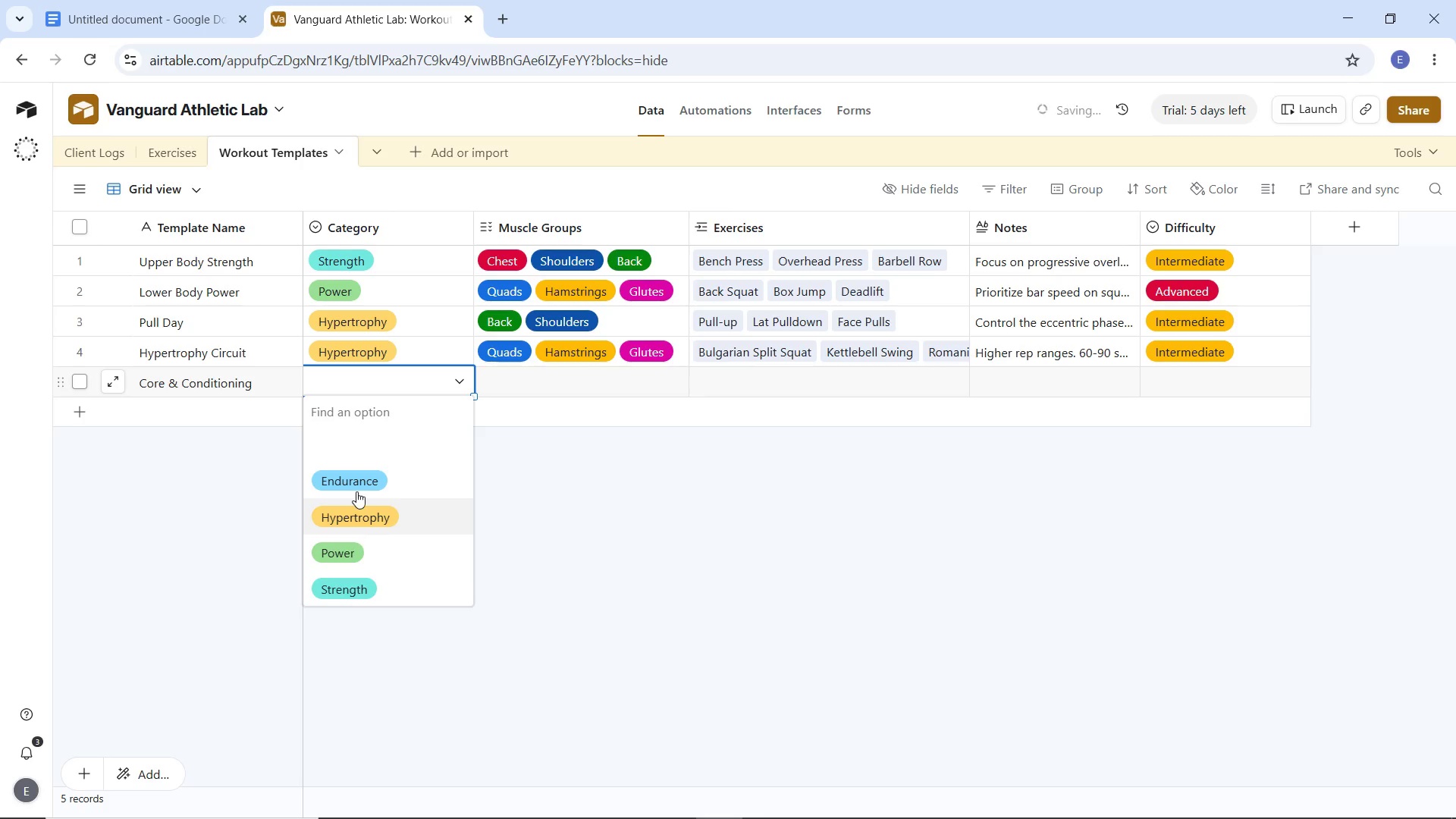 
left_click([356, 488])
 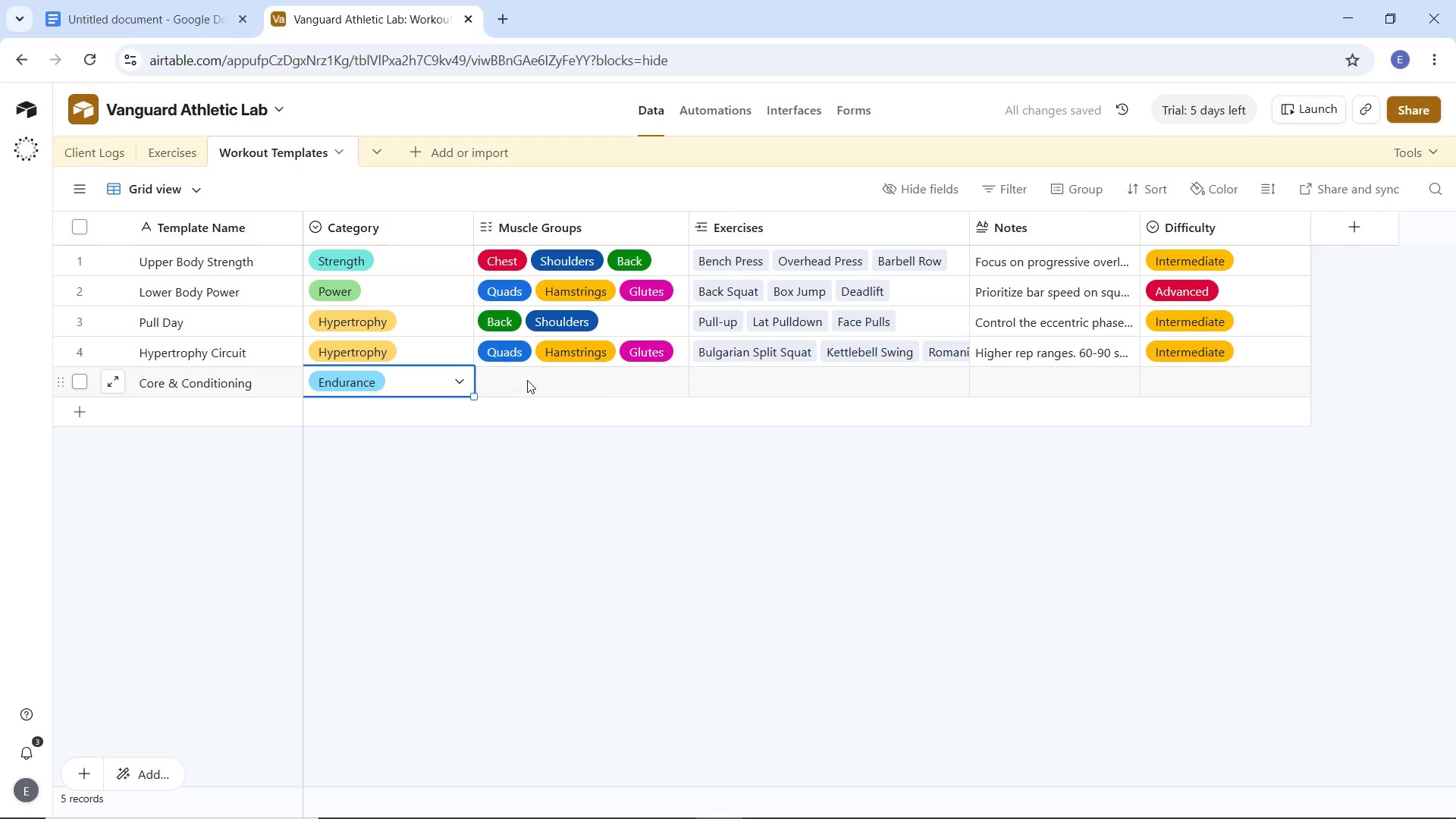 
left_click([529, 375])
 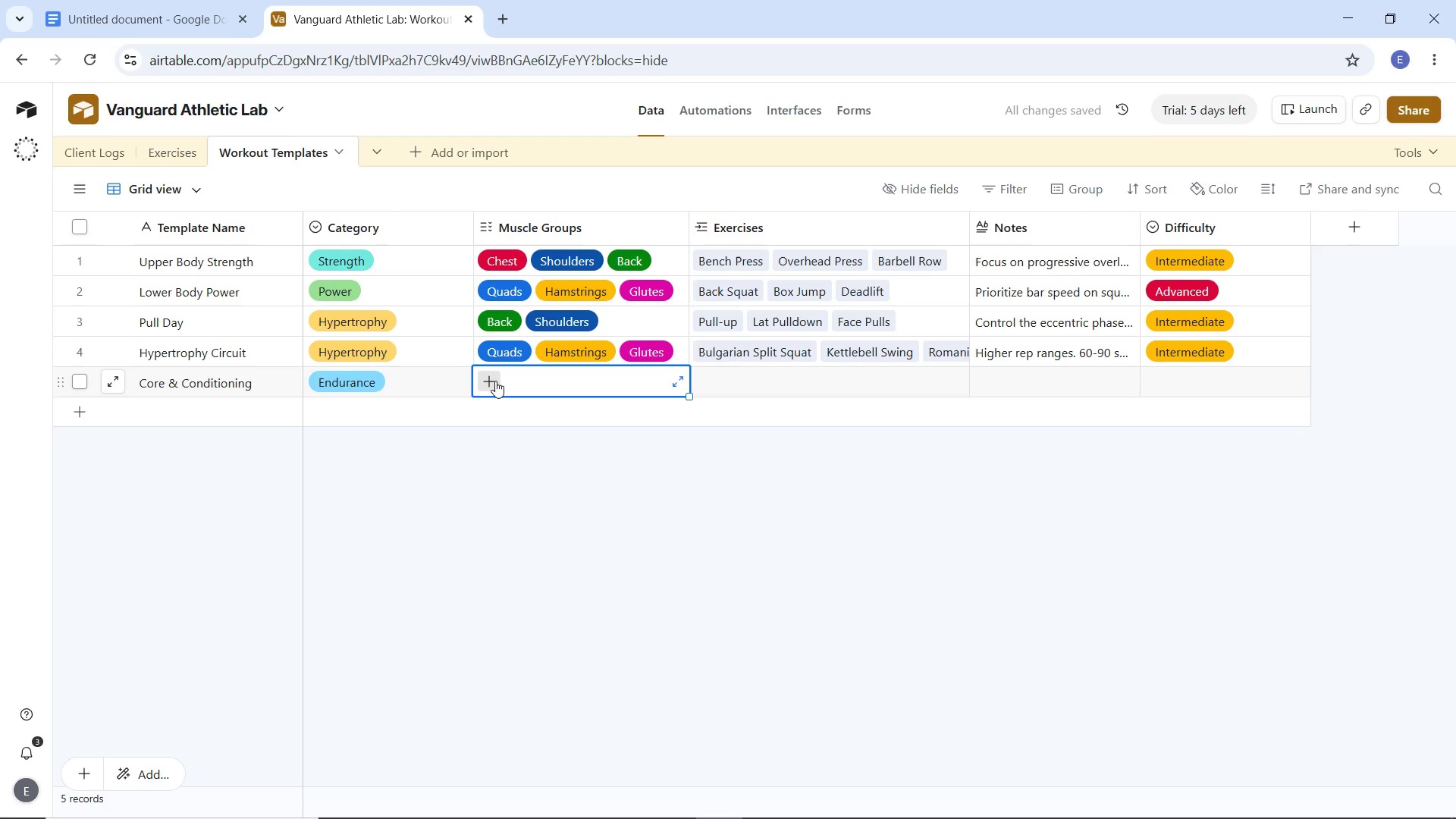 
left_click([495, 381])
 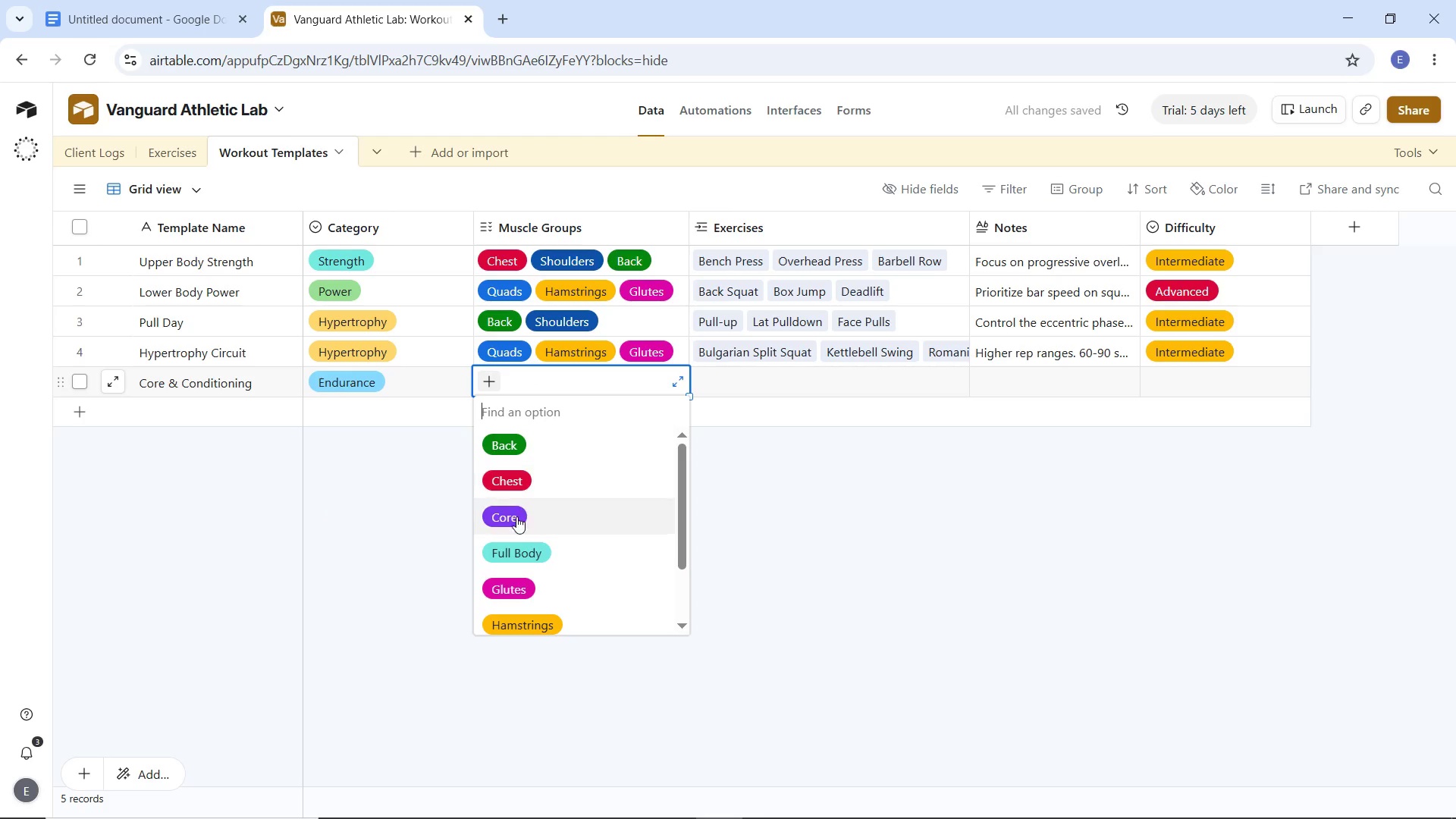 
left_click([516, 516])
 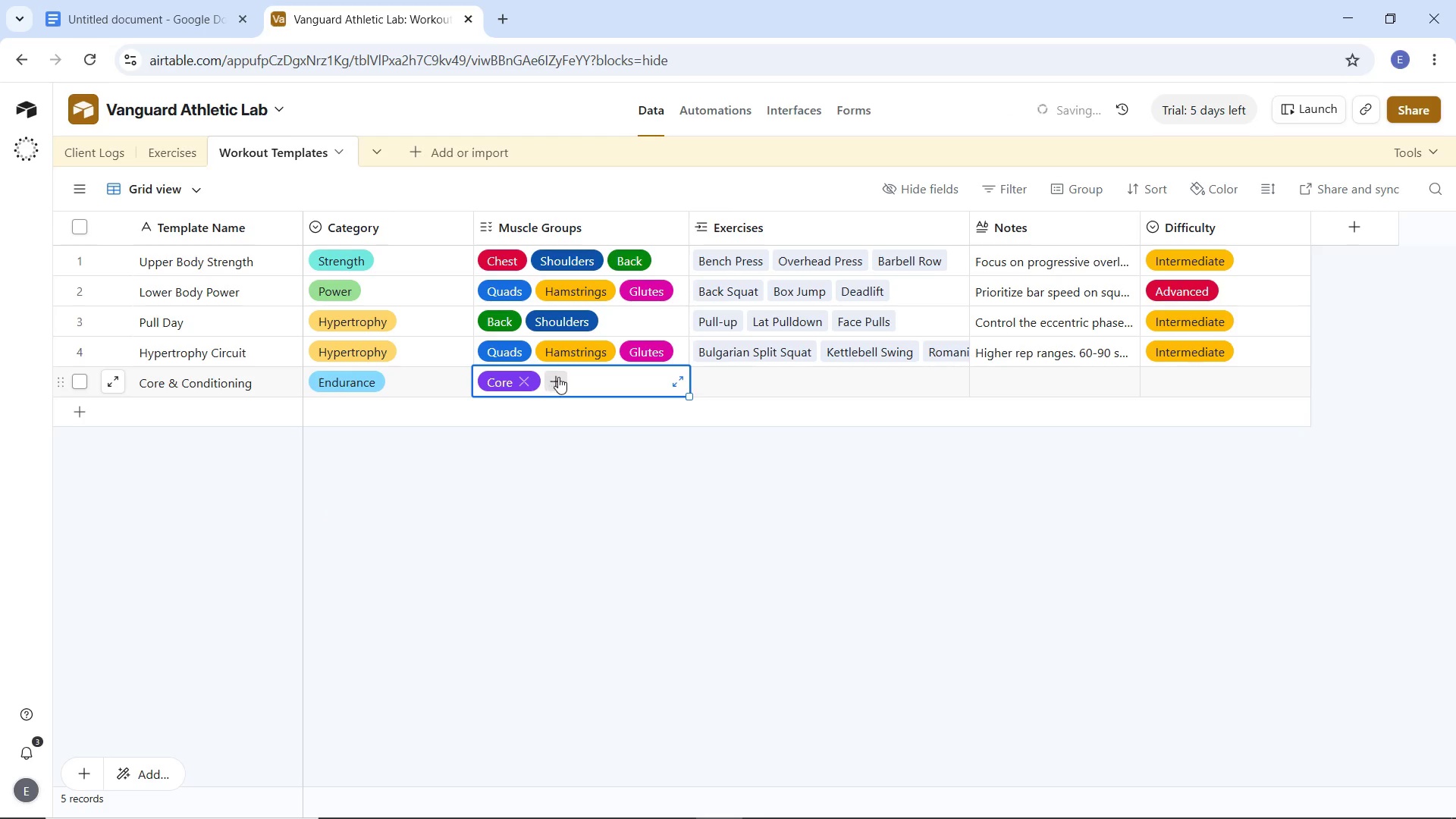 
left_click([560, 378])
 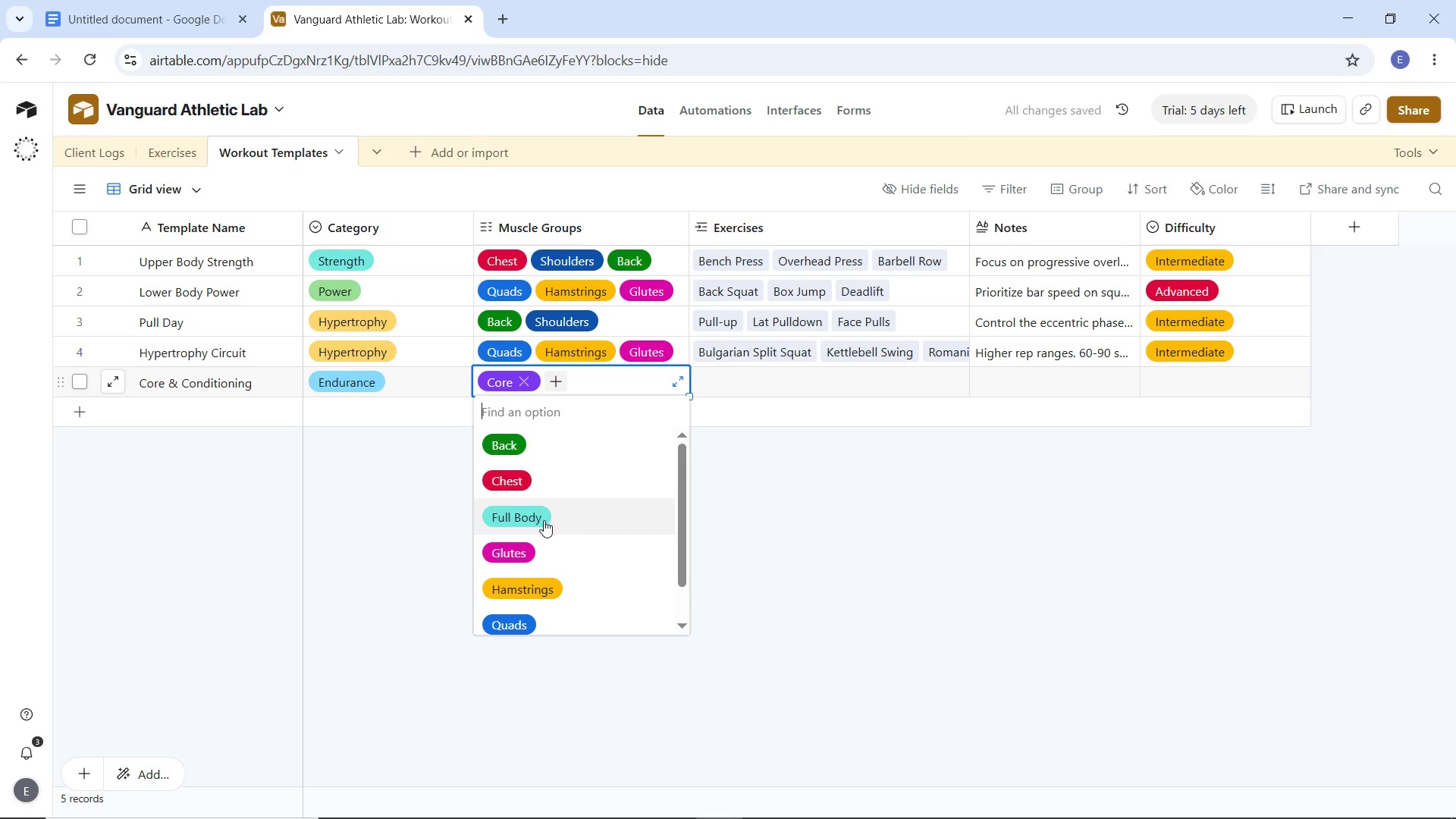 
left_click([544, 520])
 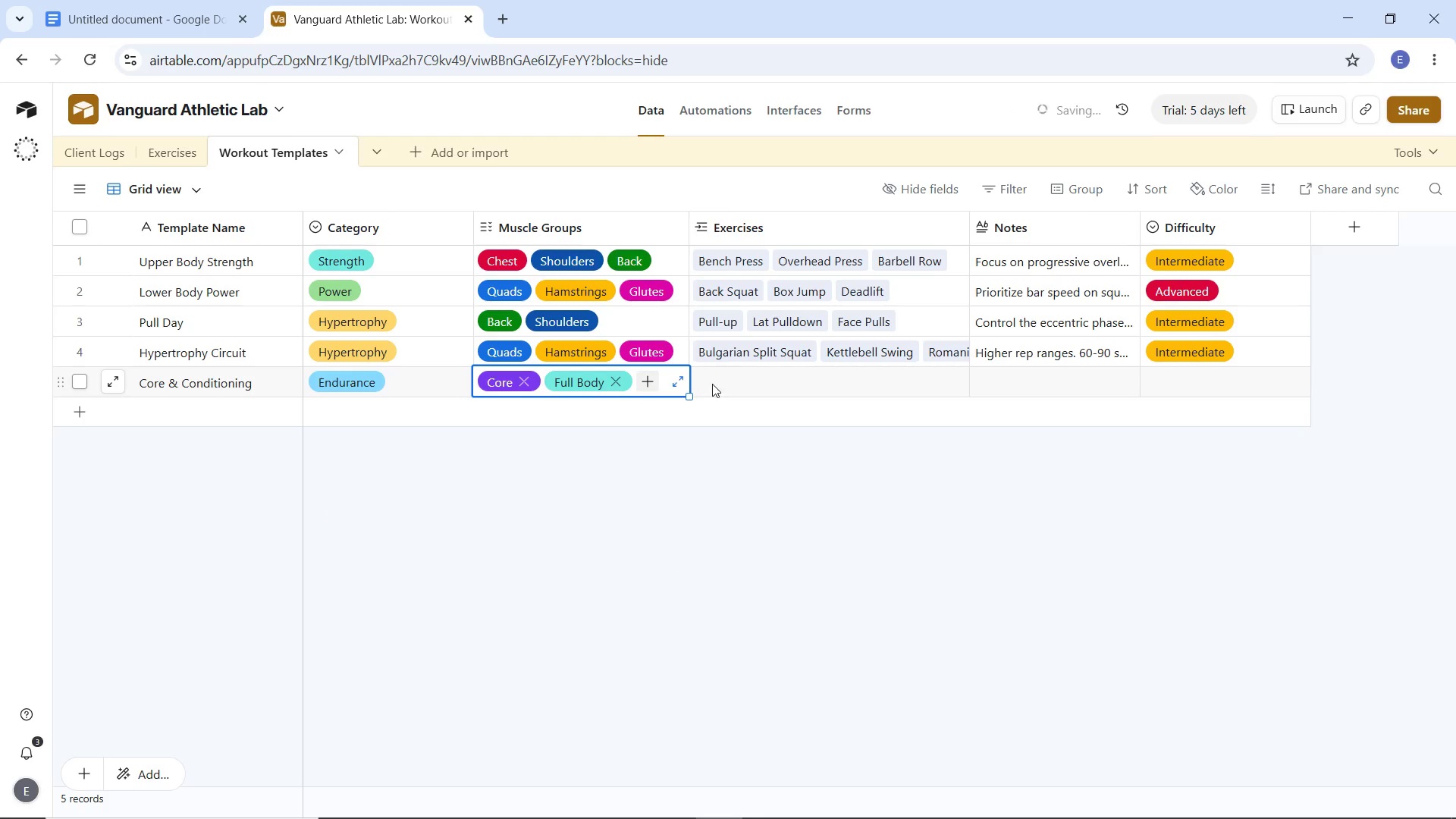 
left_click([712, 384])
 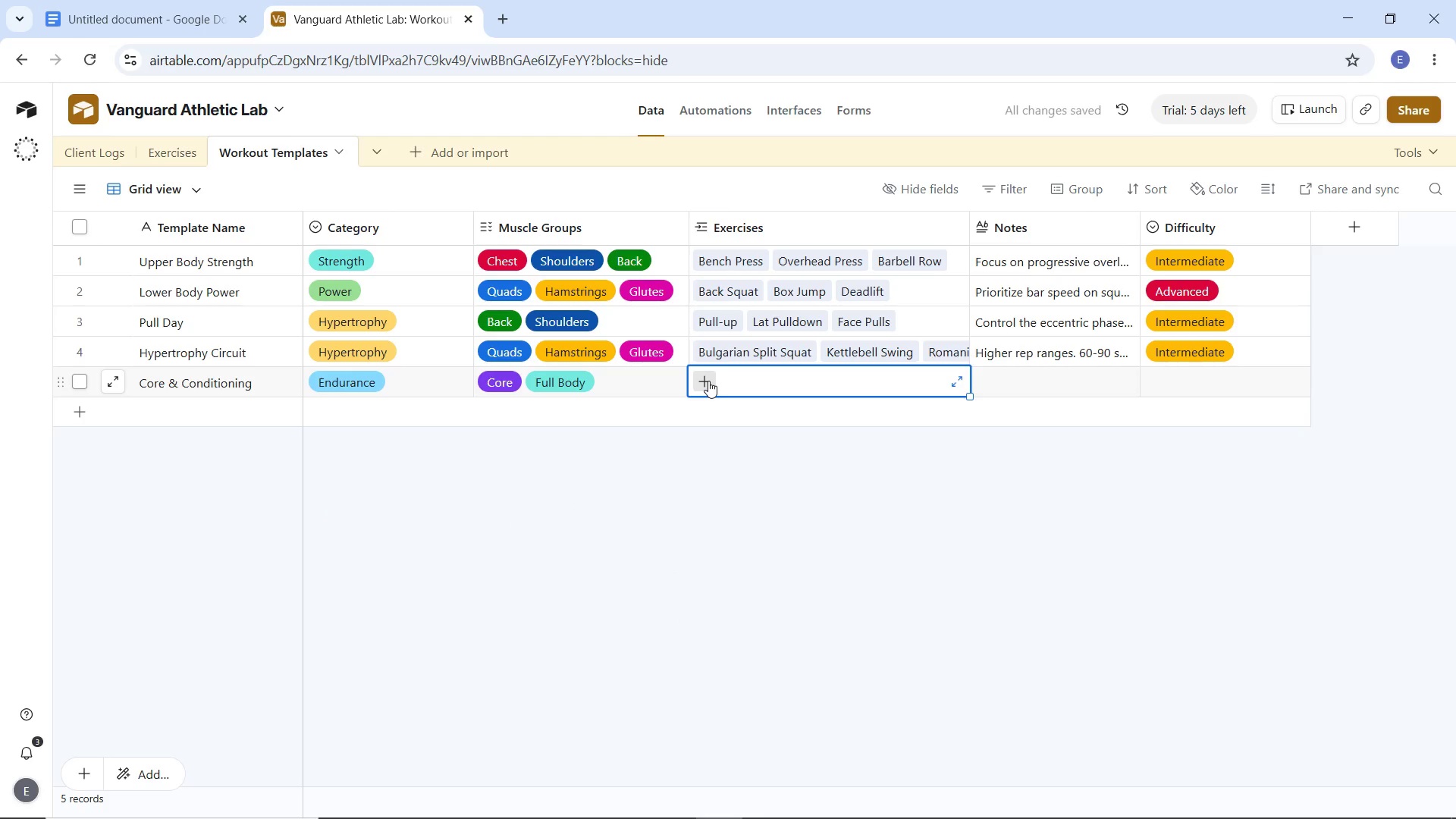 
left_click([708, 381])
 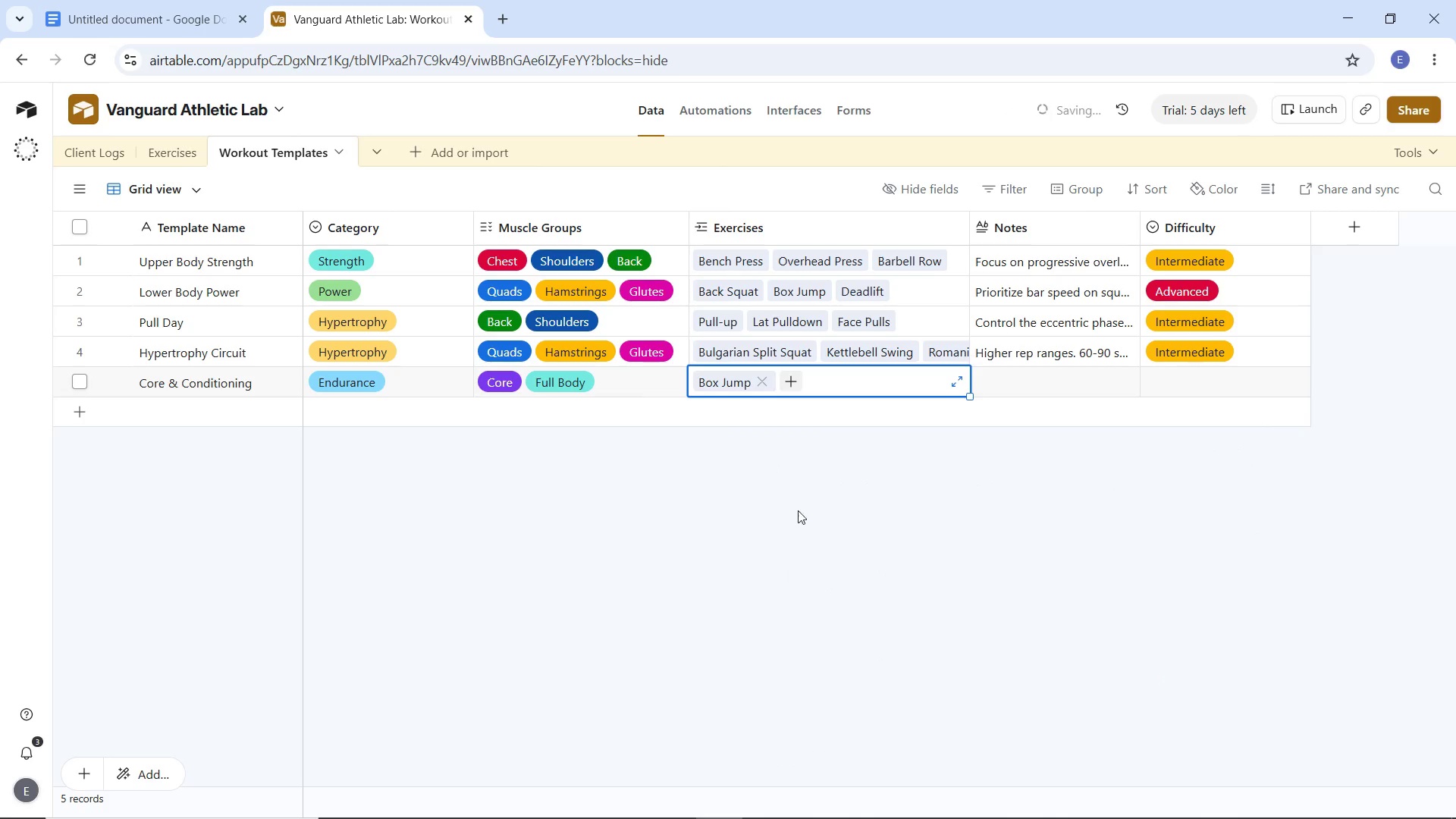 
left_click([801, 385])
 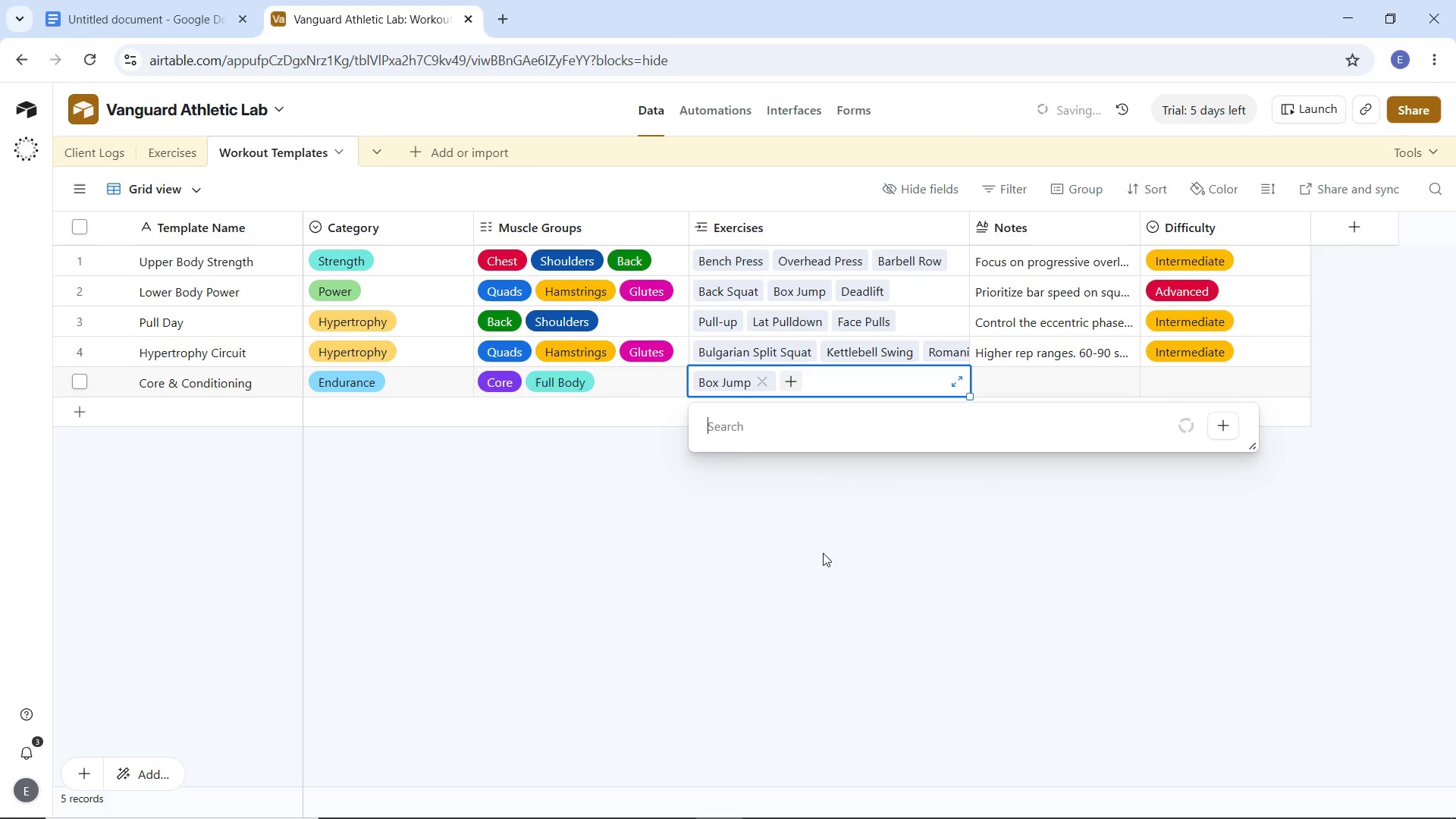 
scroll: coordinate [814, 596], scroll_direction: down, amount: 7.0
 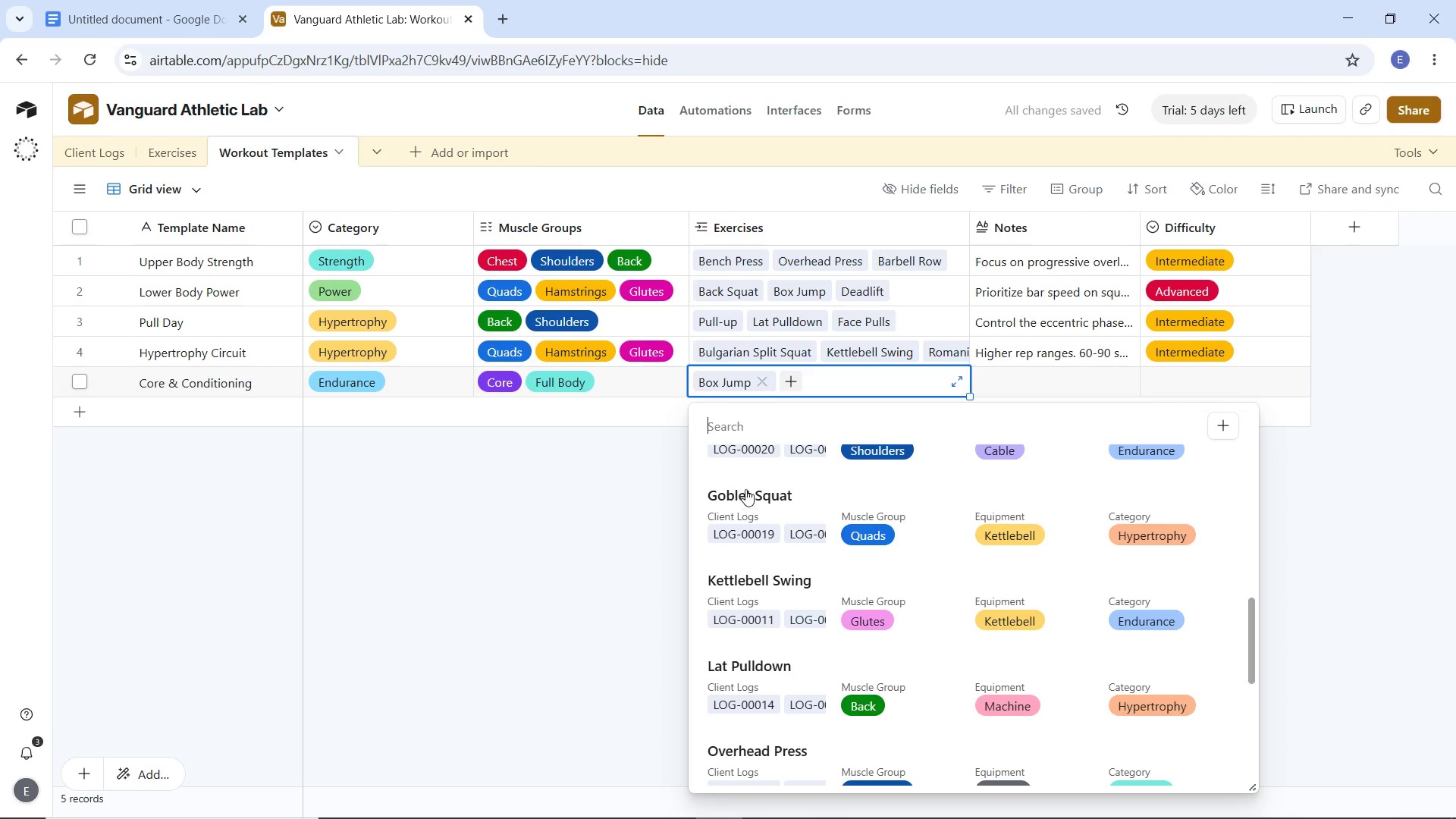 
left_click([745, 489])
 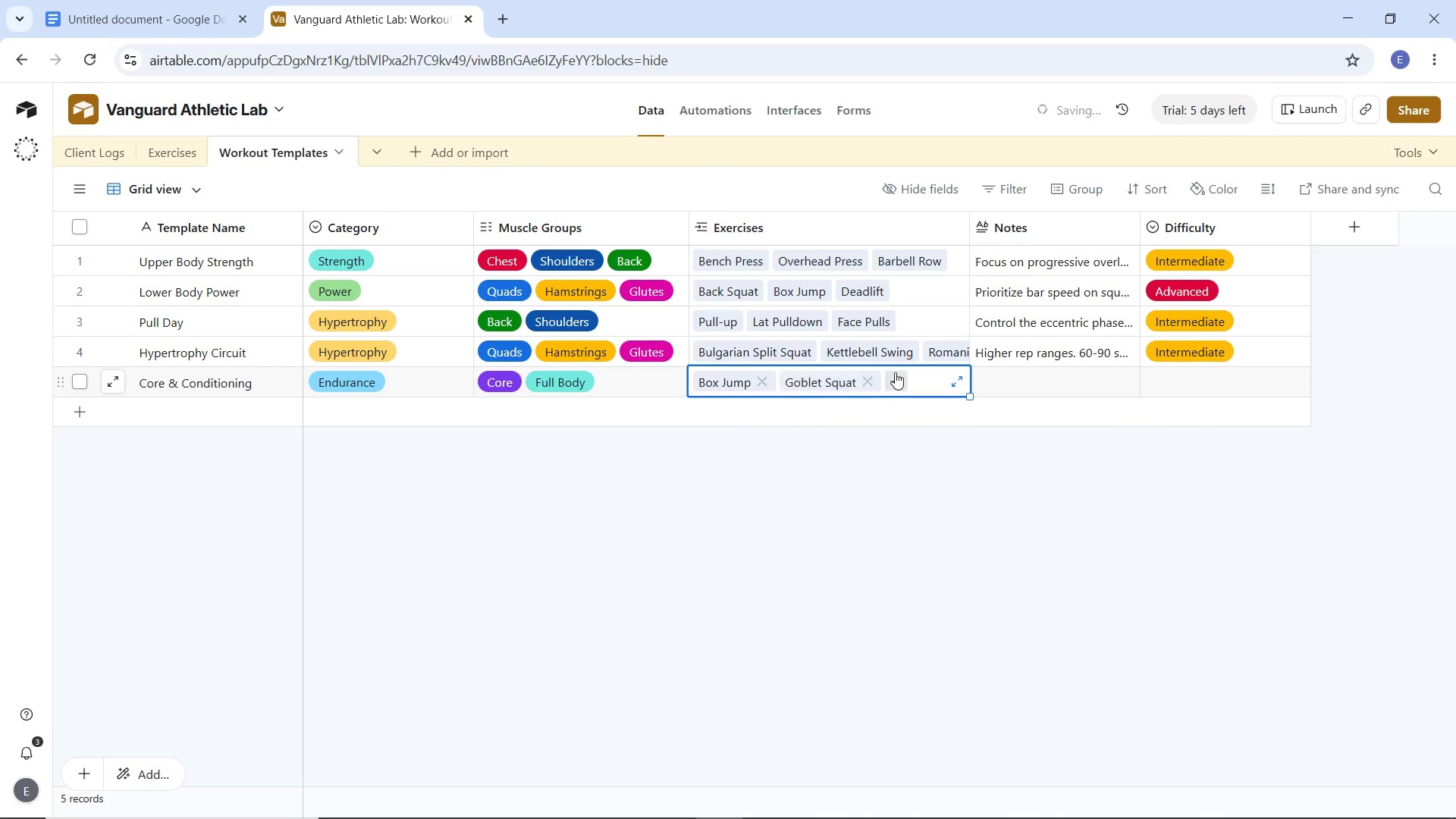 
left_click([900, 376])
 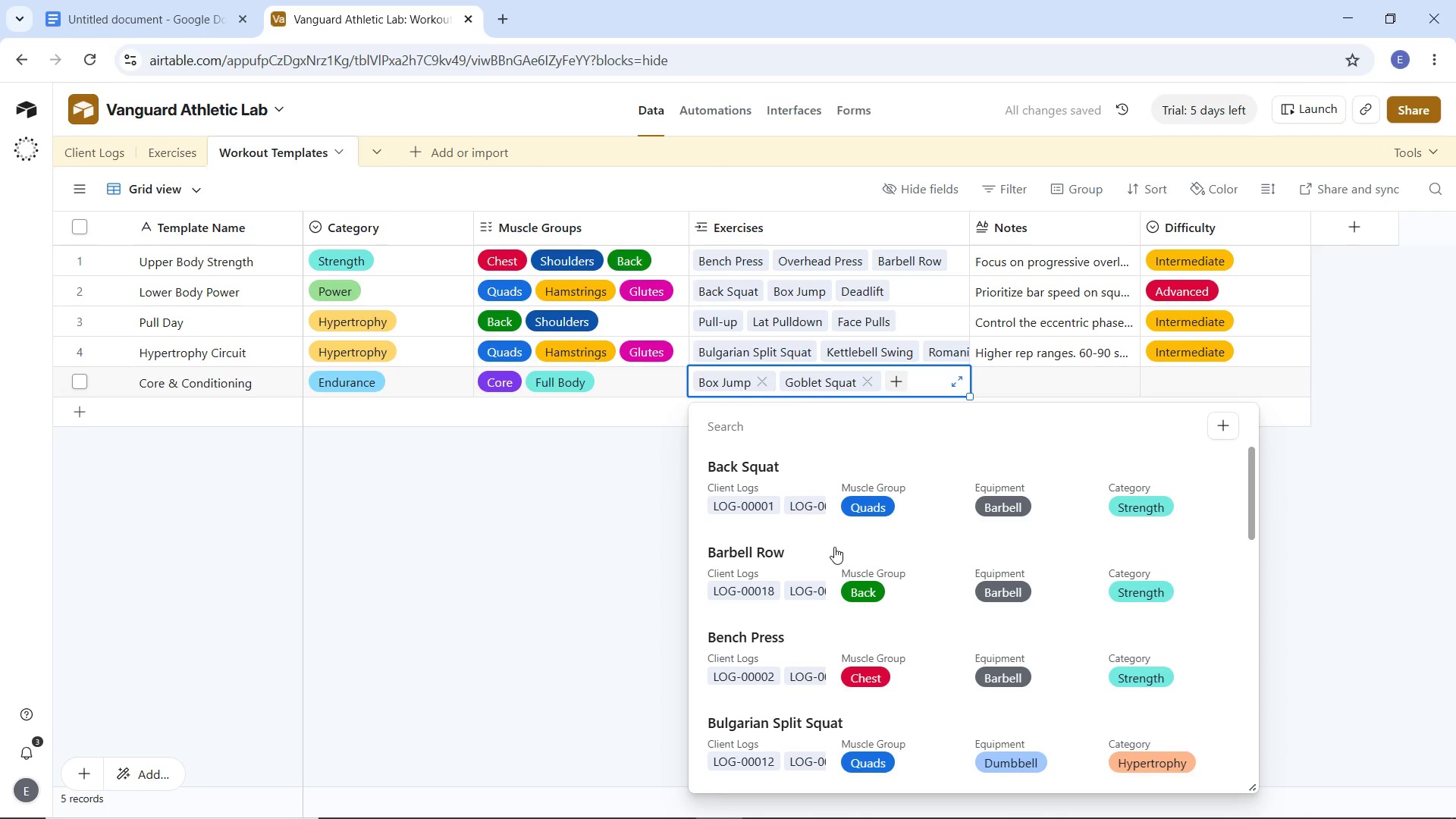 
scroll: coordinate [813, 613], scroll_direction: down, amount: 10.0
 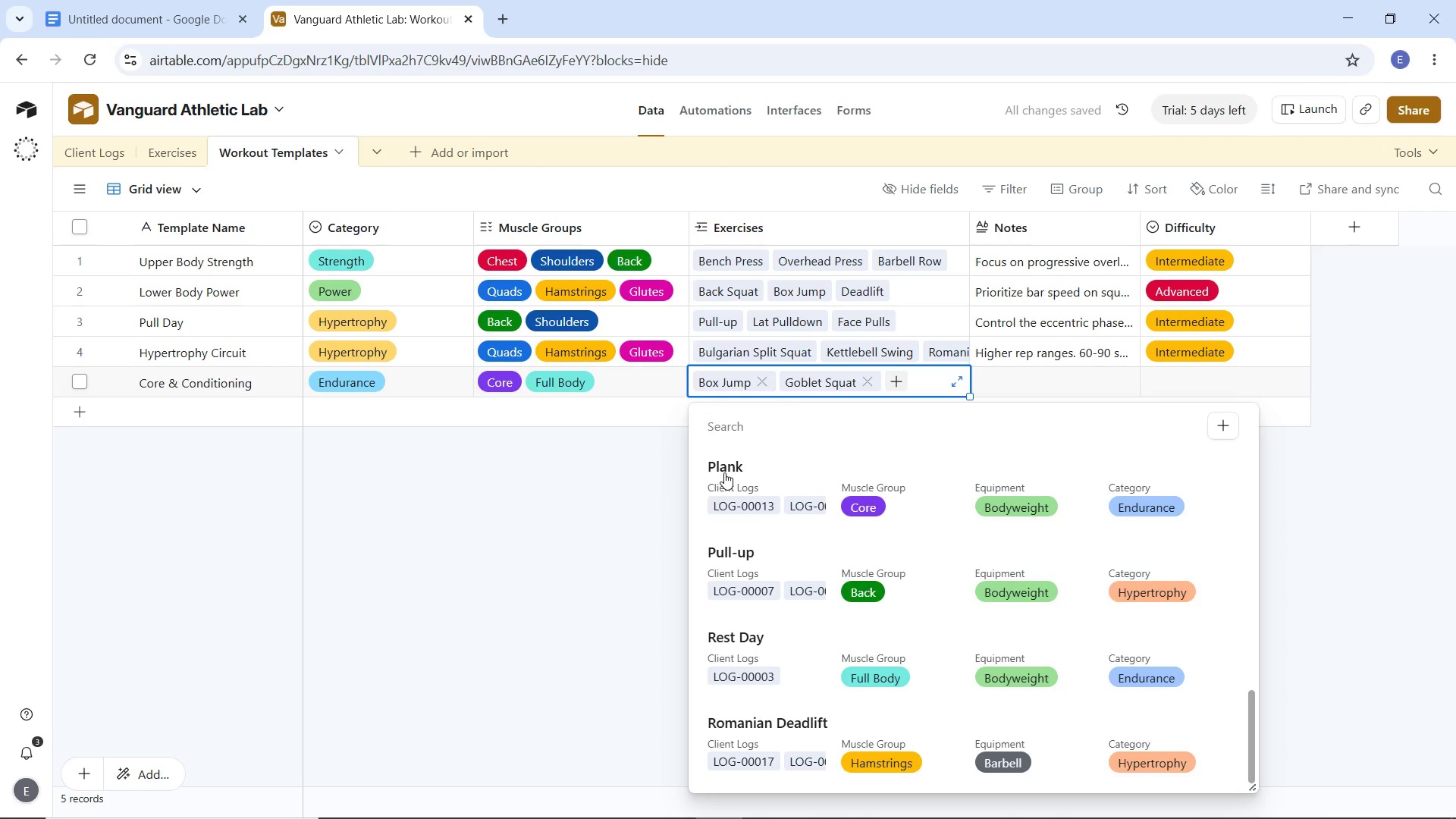 
left_click([724, 472])
 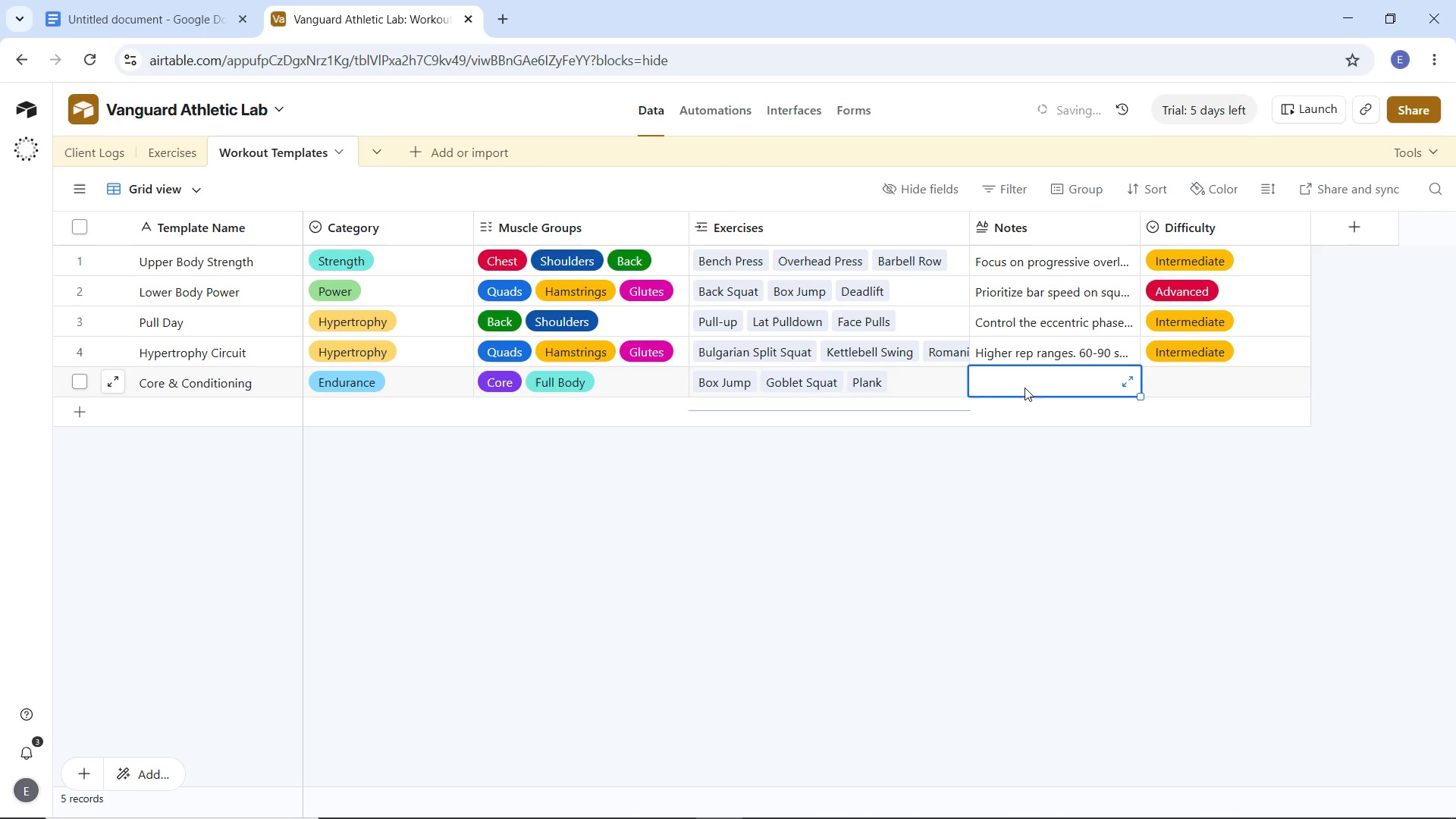 
double_click([996, 383])
 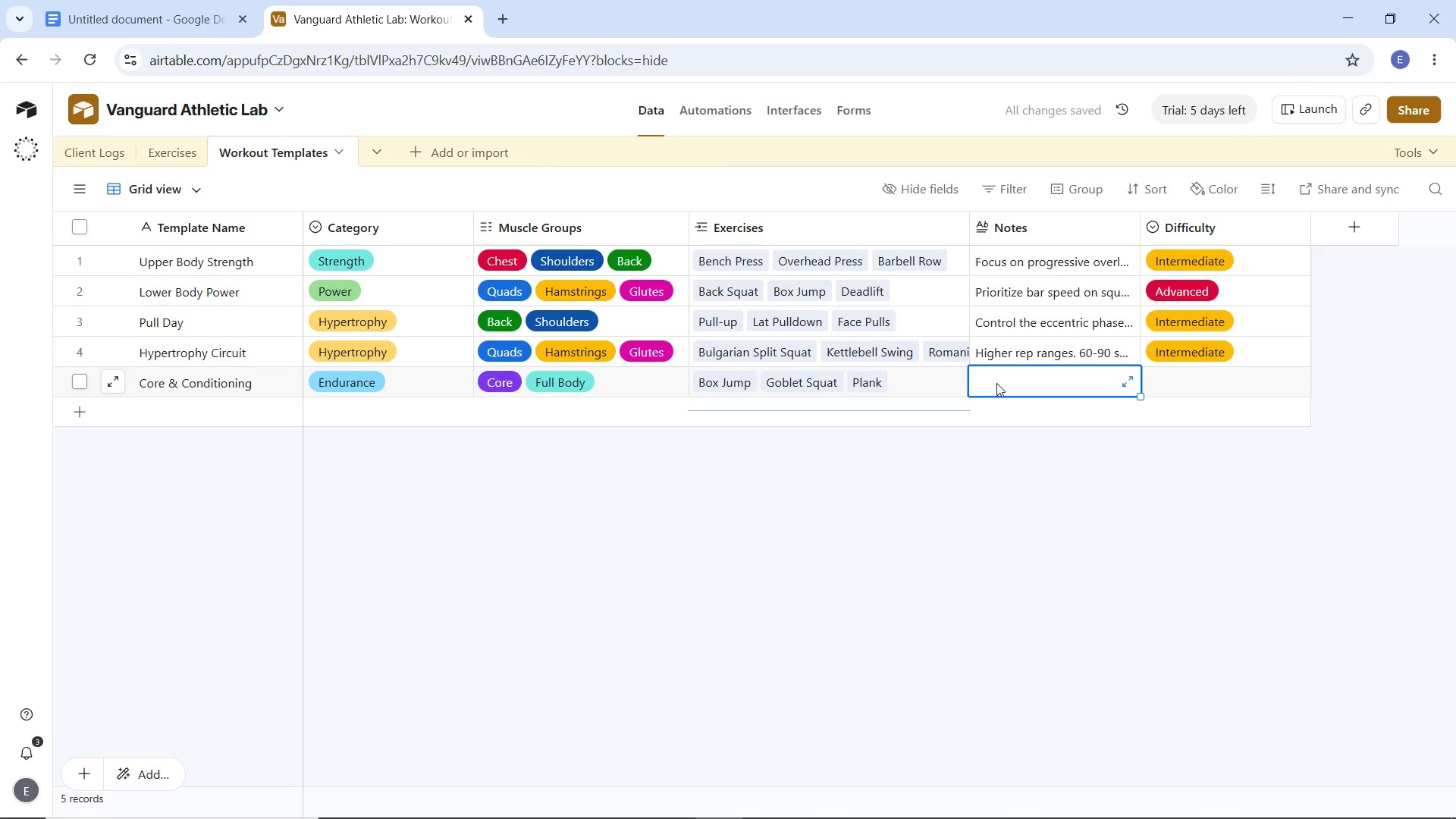 
double_click([996, 383])
 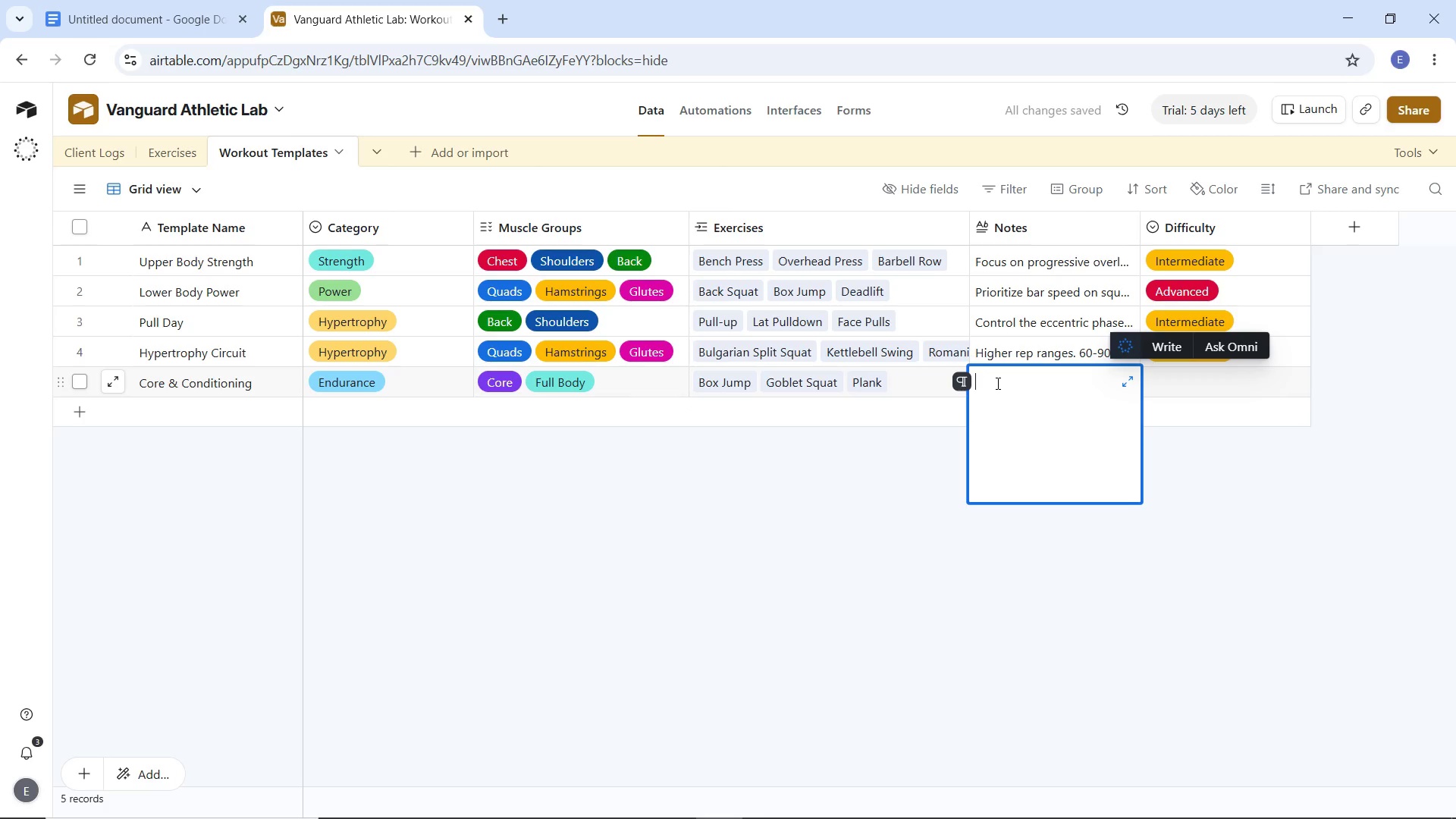 
type(Minimal rest brt)
key(Backspace)
key(Backspace)
type(etww)
key(Backspace)
type(een exercises)
 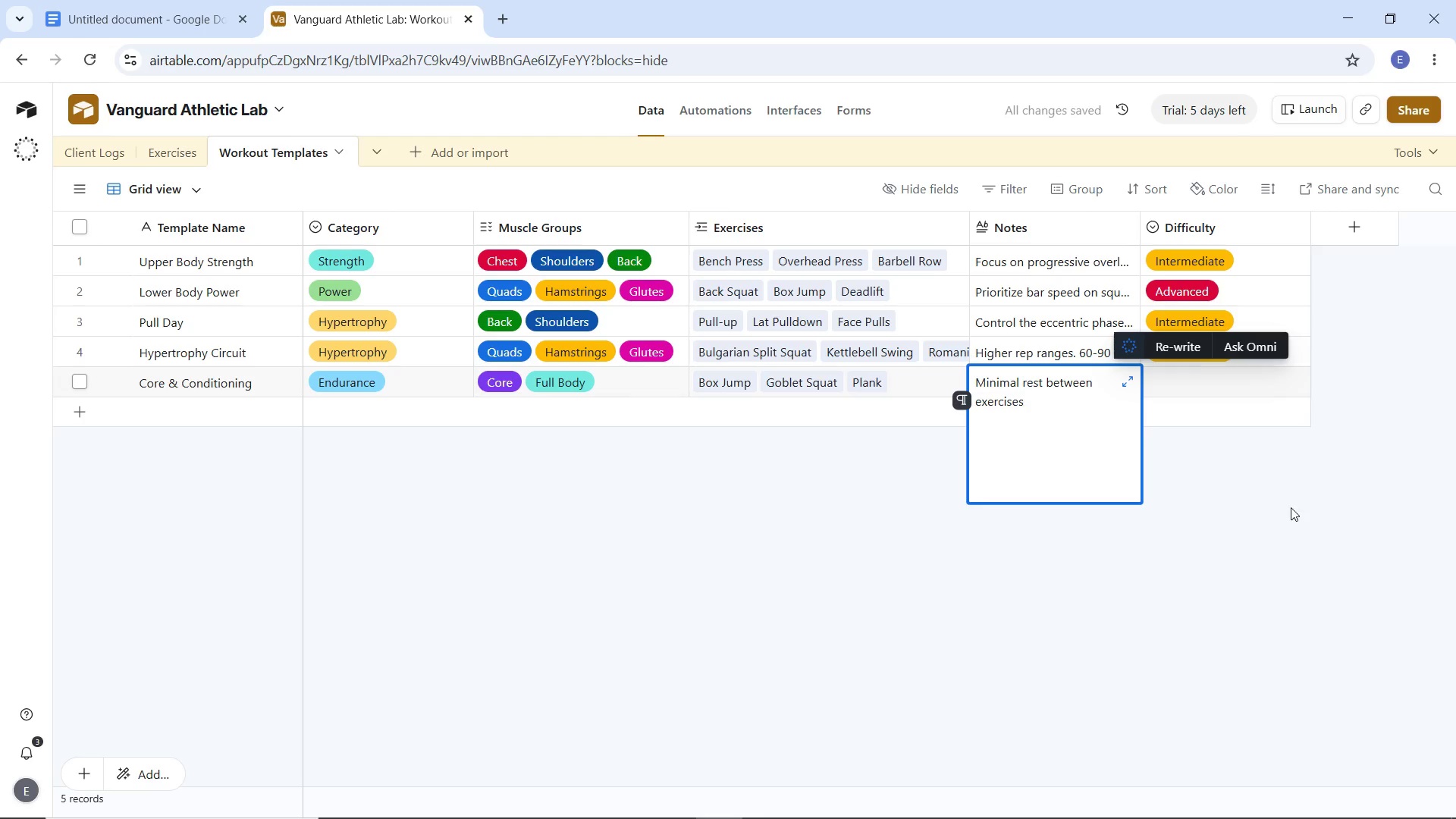 
left_click([1240, 452])
 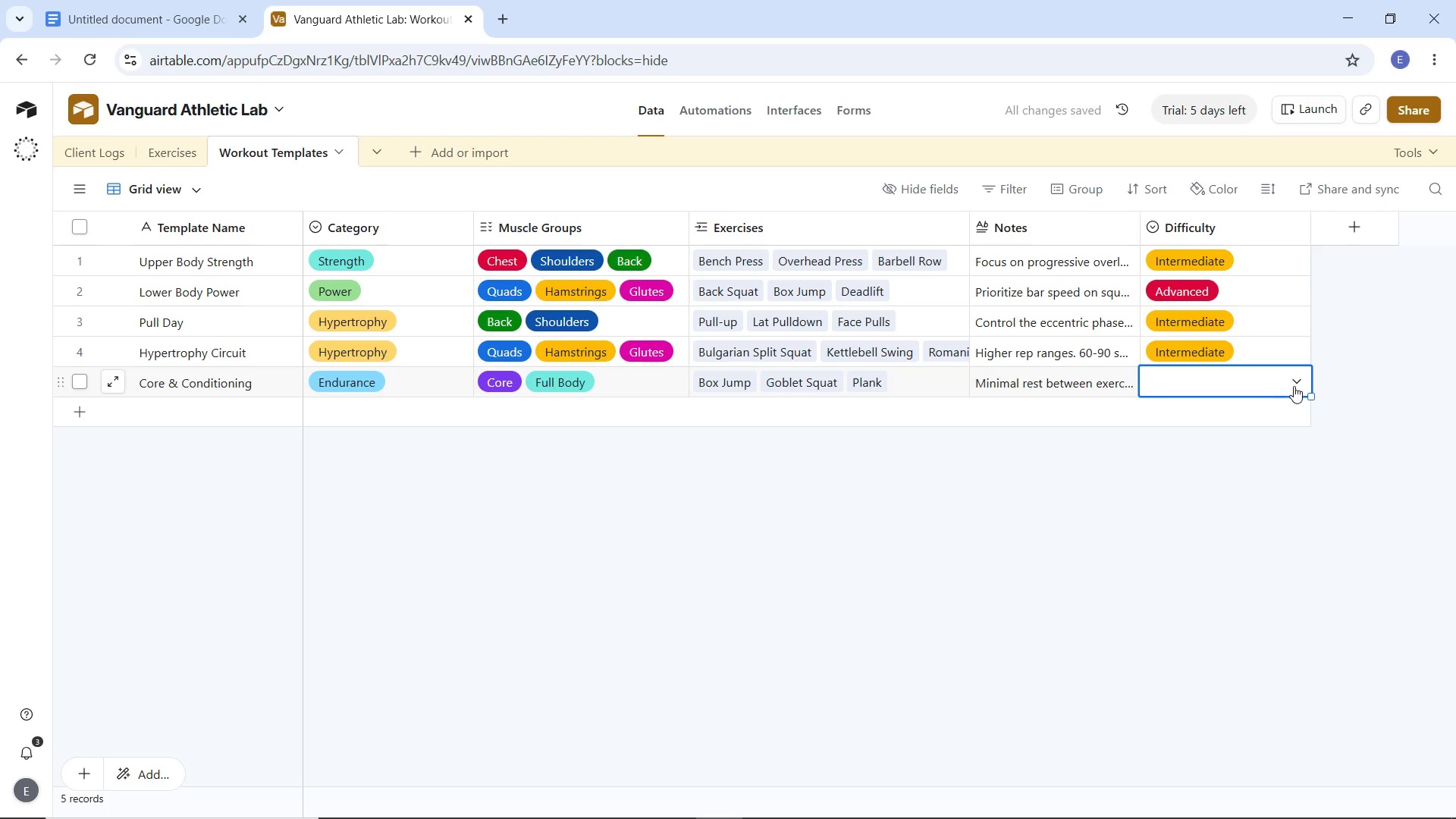 
double_click([1297, 387])
 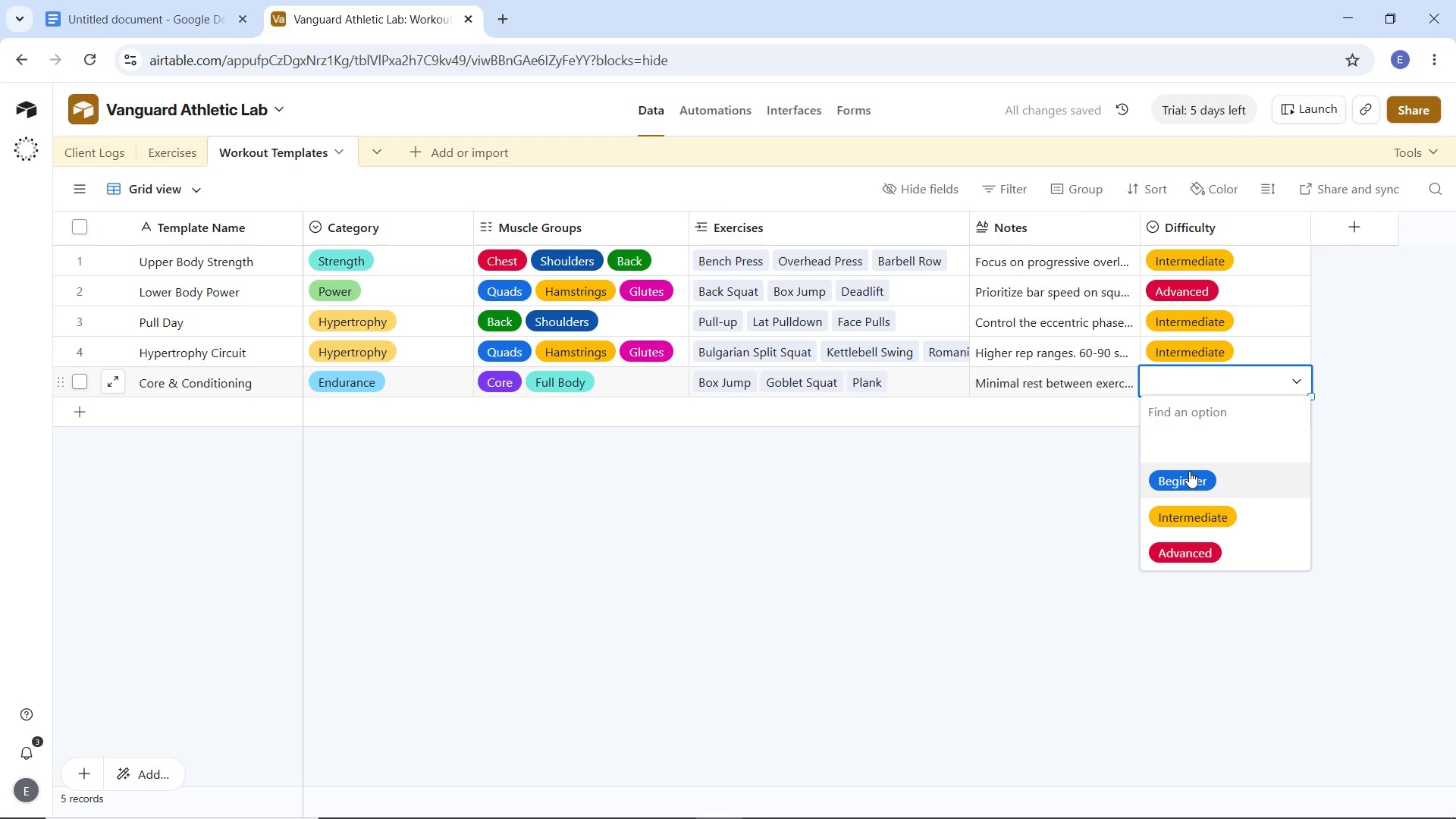 
left_click([1189, 471])
 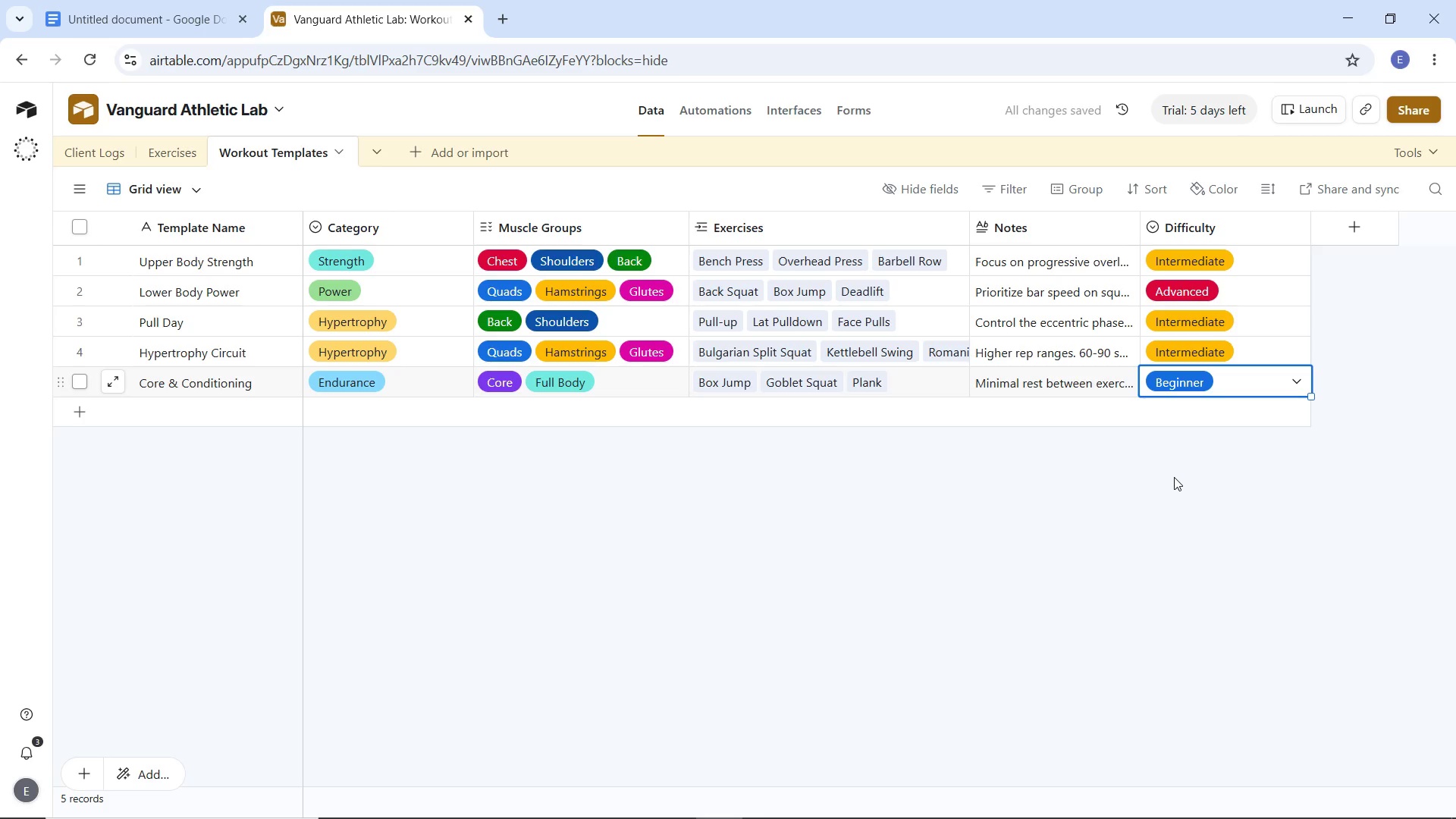 
wait(7.45)
 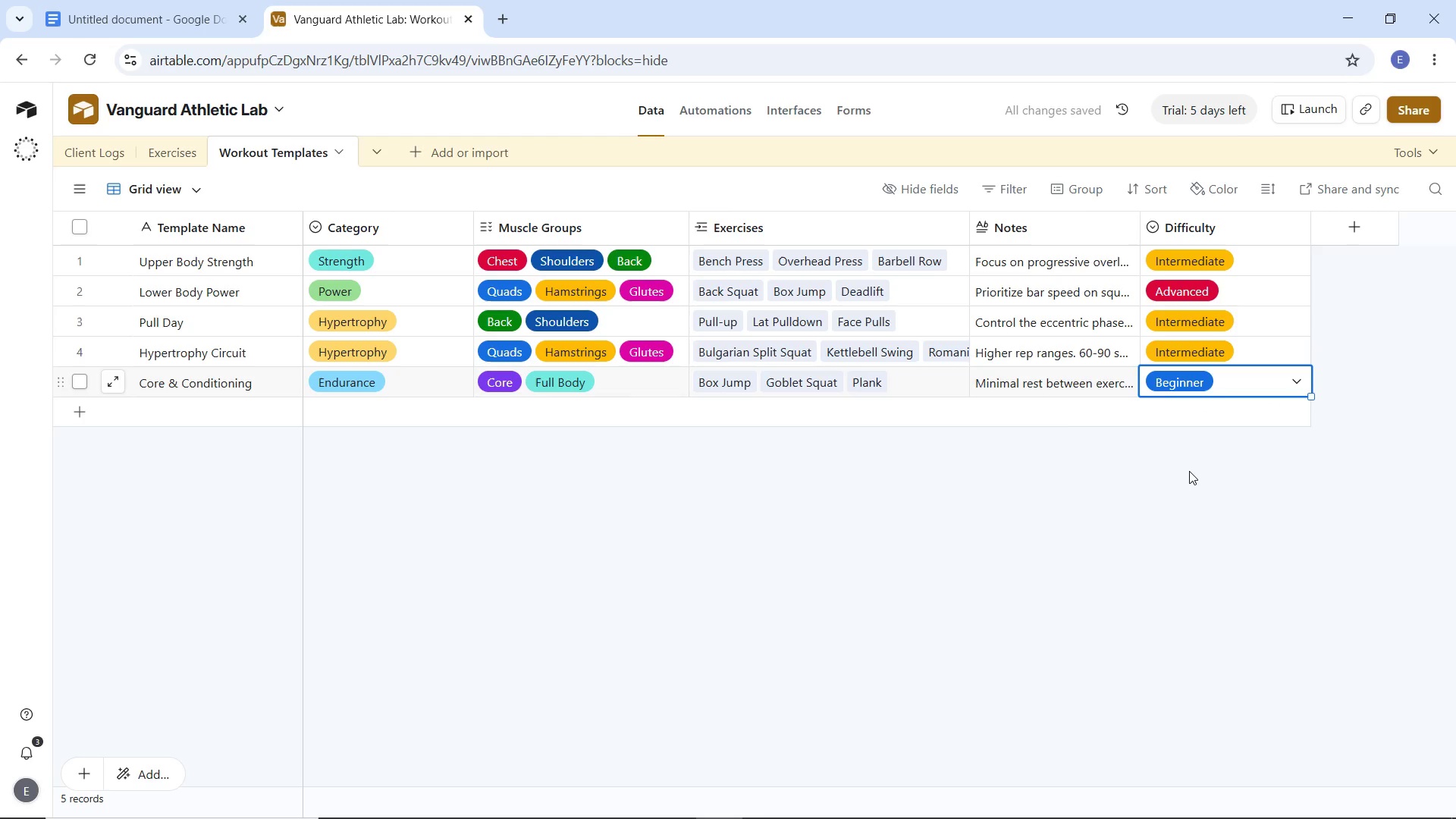 
left_click_drag(start_coordinate=[693, 516], to_coordinate=[681, 500])
 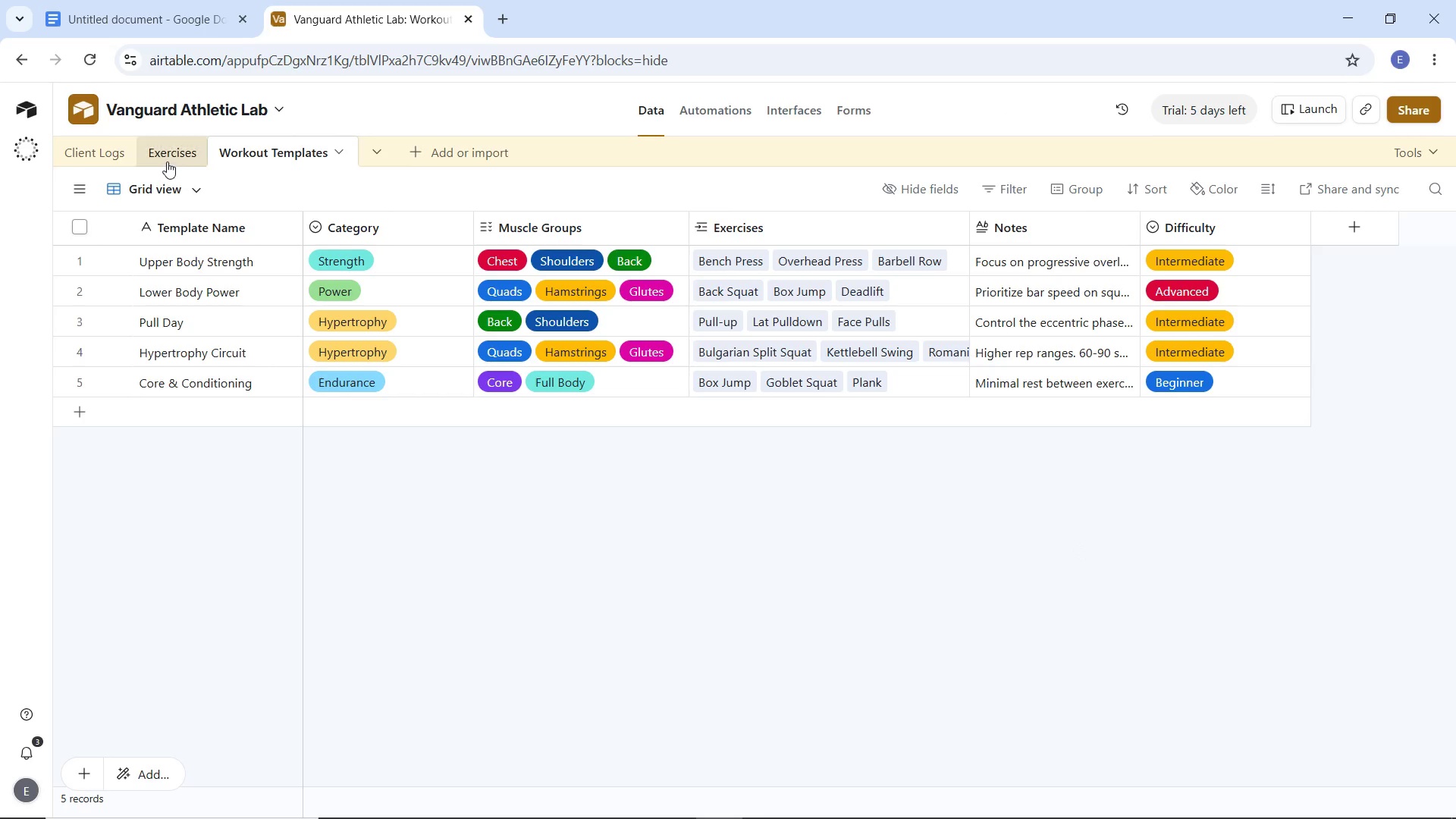 
left_click([167, 162])
 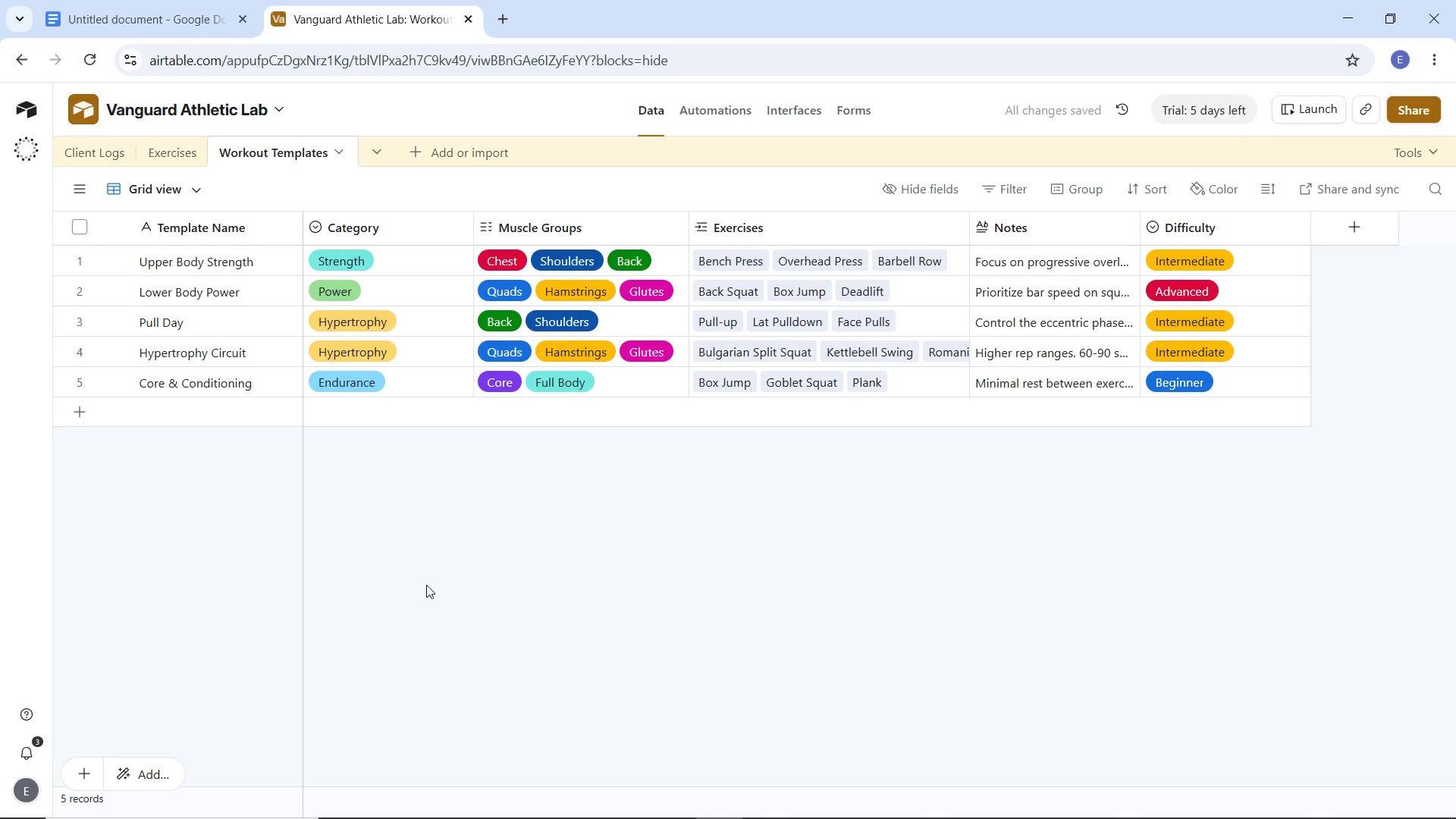 
wait(12.4)
 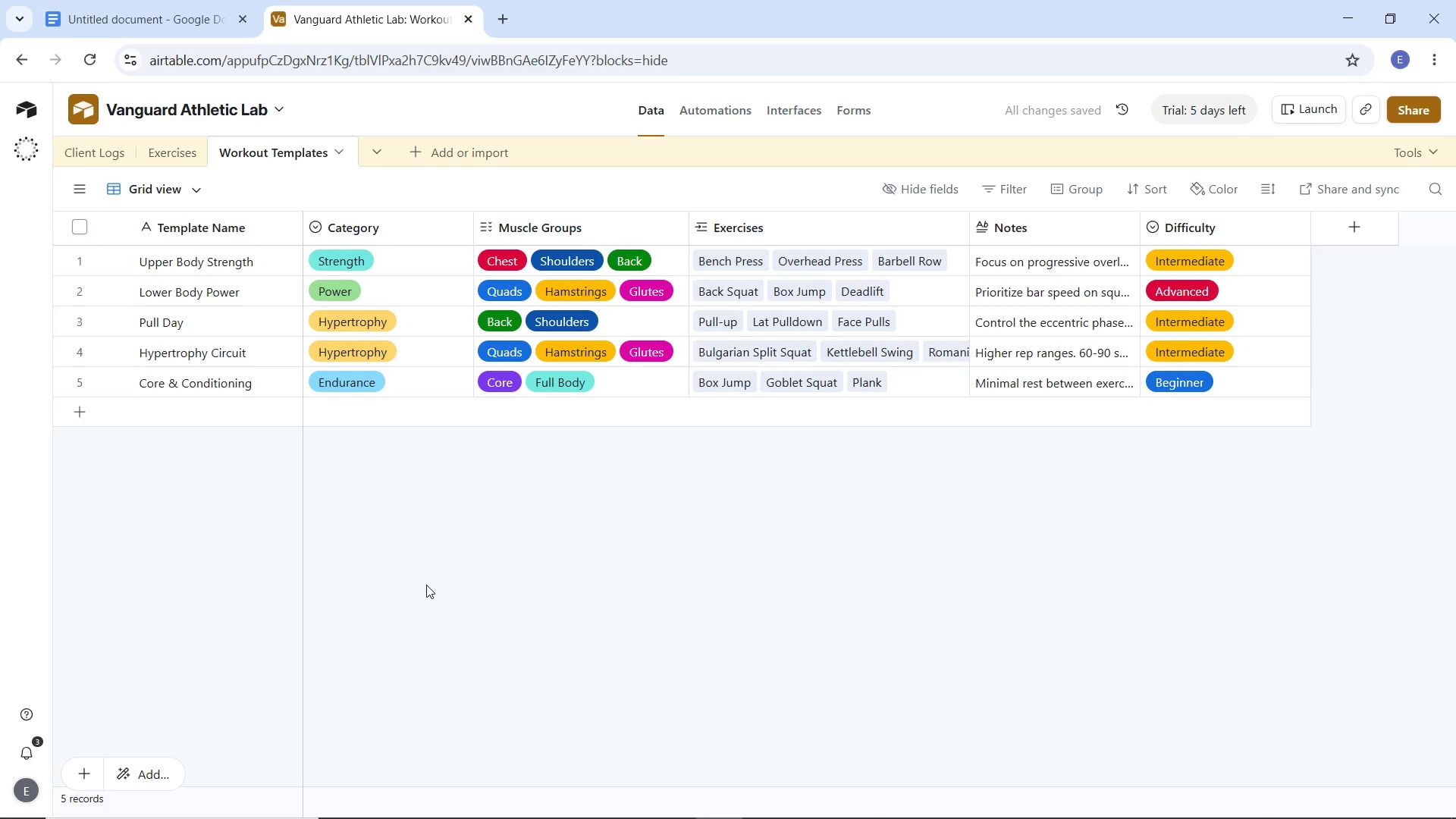 
mouse_move([390, 176])
 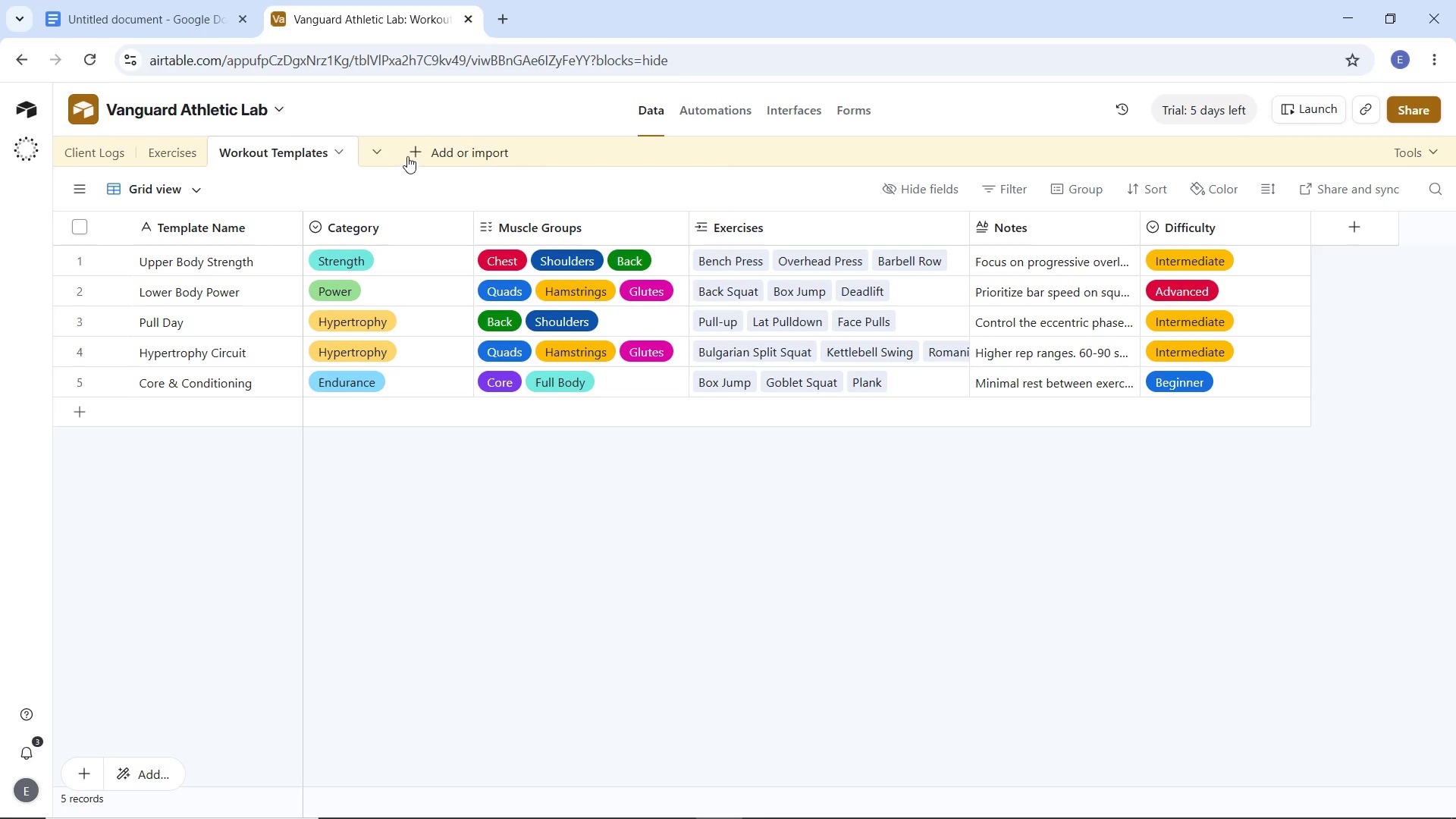 
wait(5.72)
 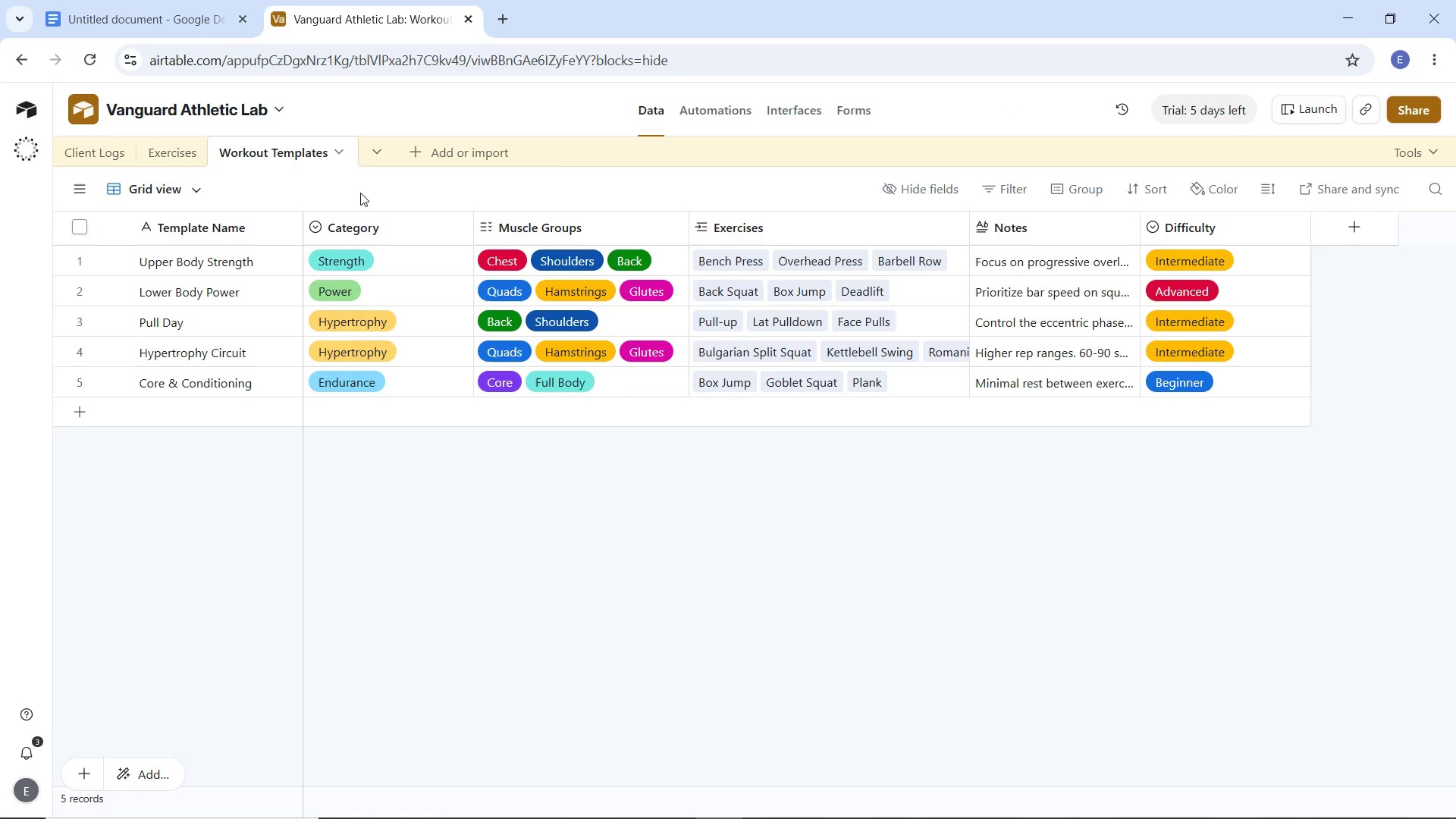 
left_click([381, 151])
 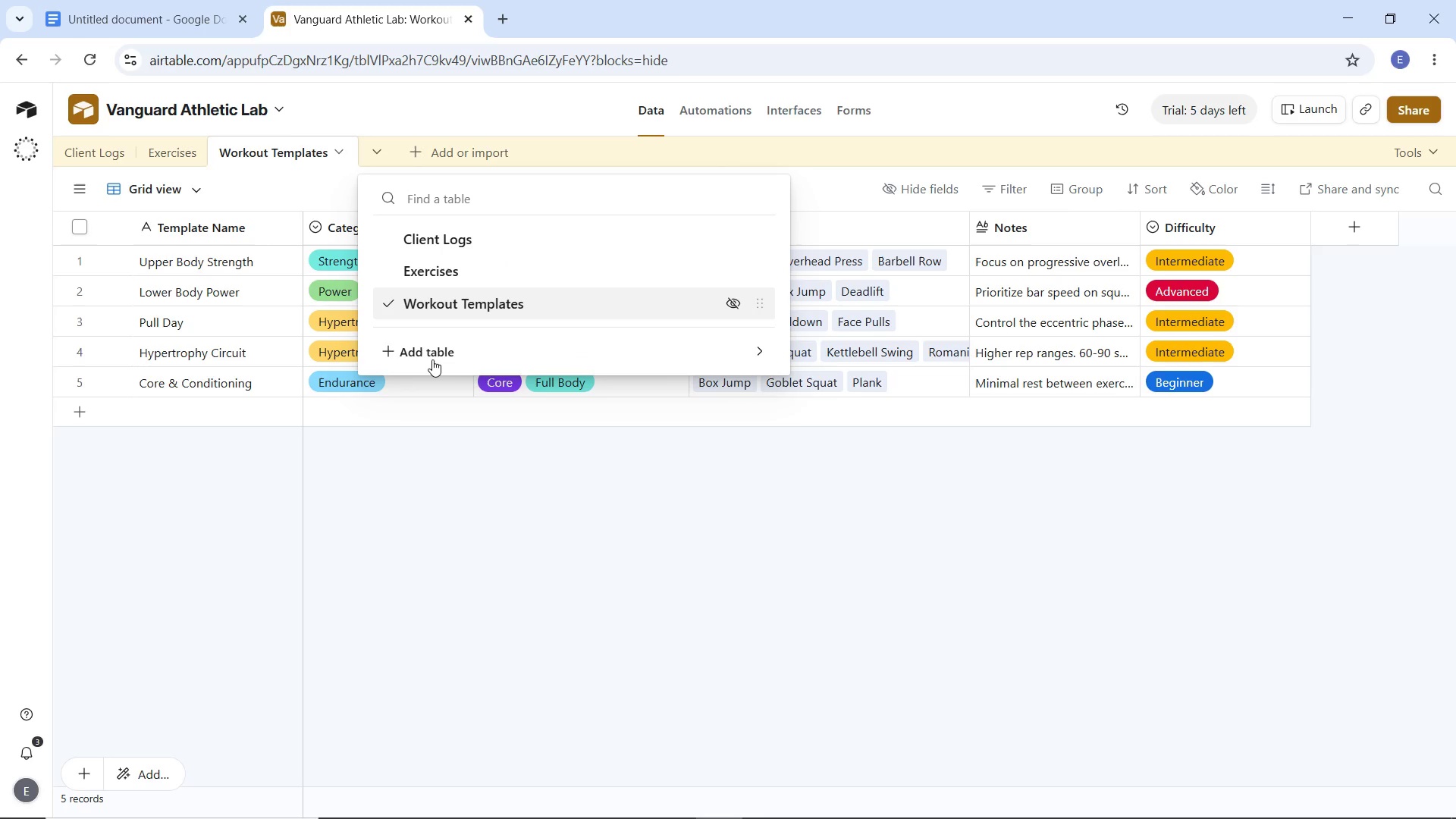 
left_click([432, 359])
 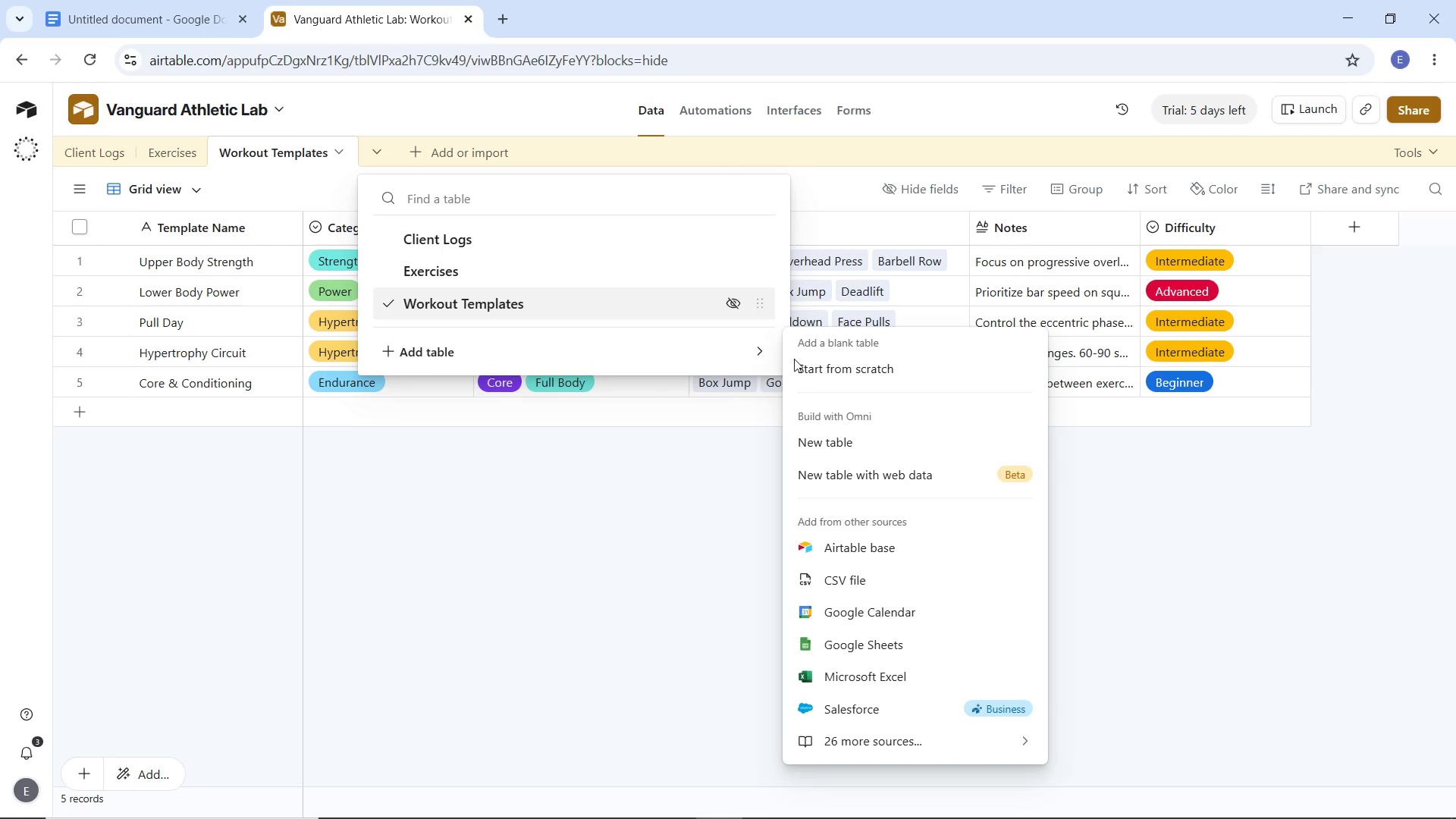 
left_click([826, 366])
 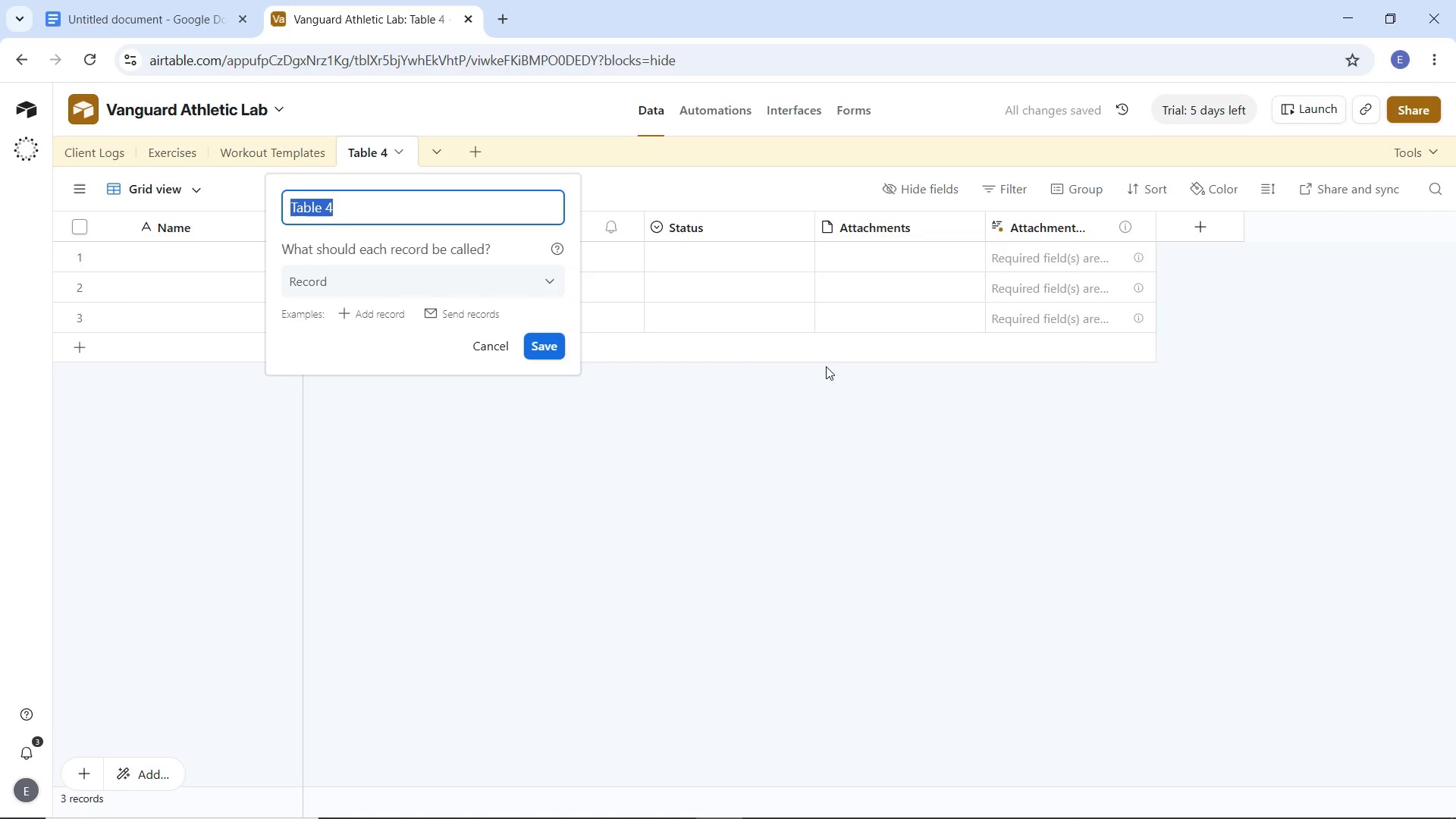 
type(Weej)
key(Backspace)
type(kly Schedule)
 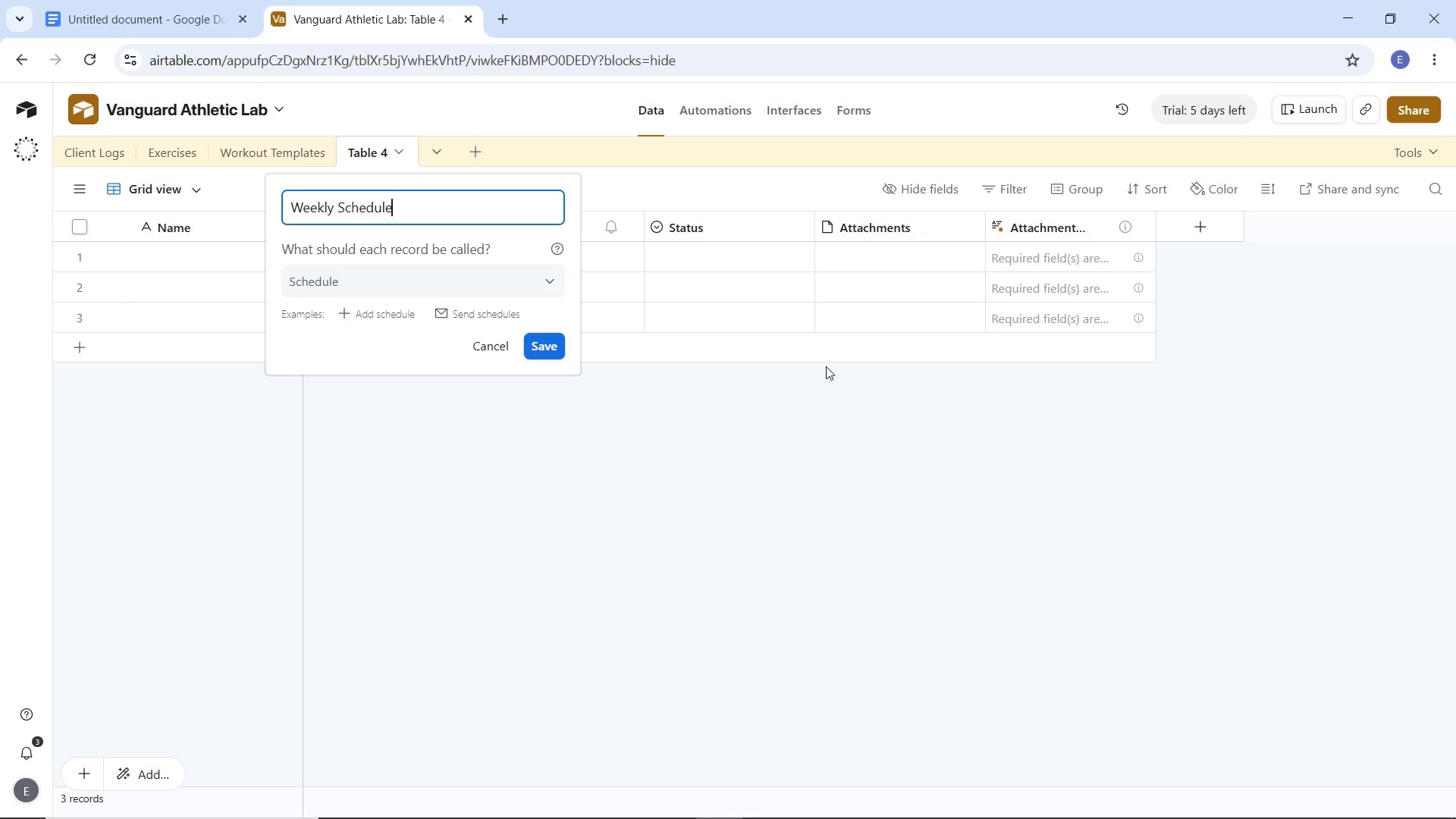 
key(Enter)
 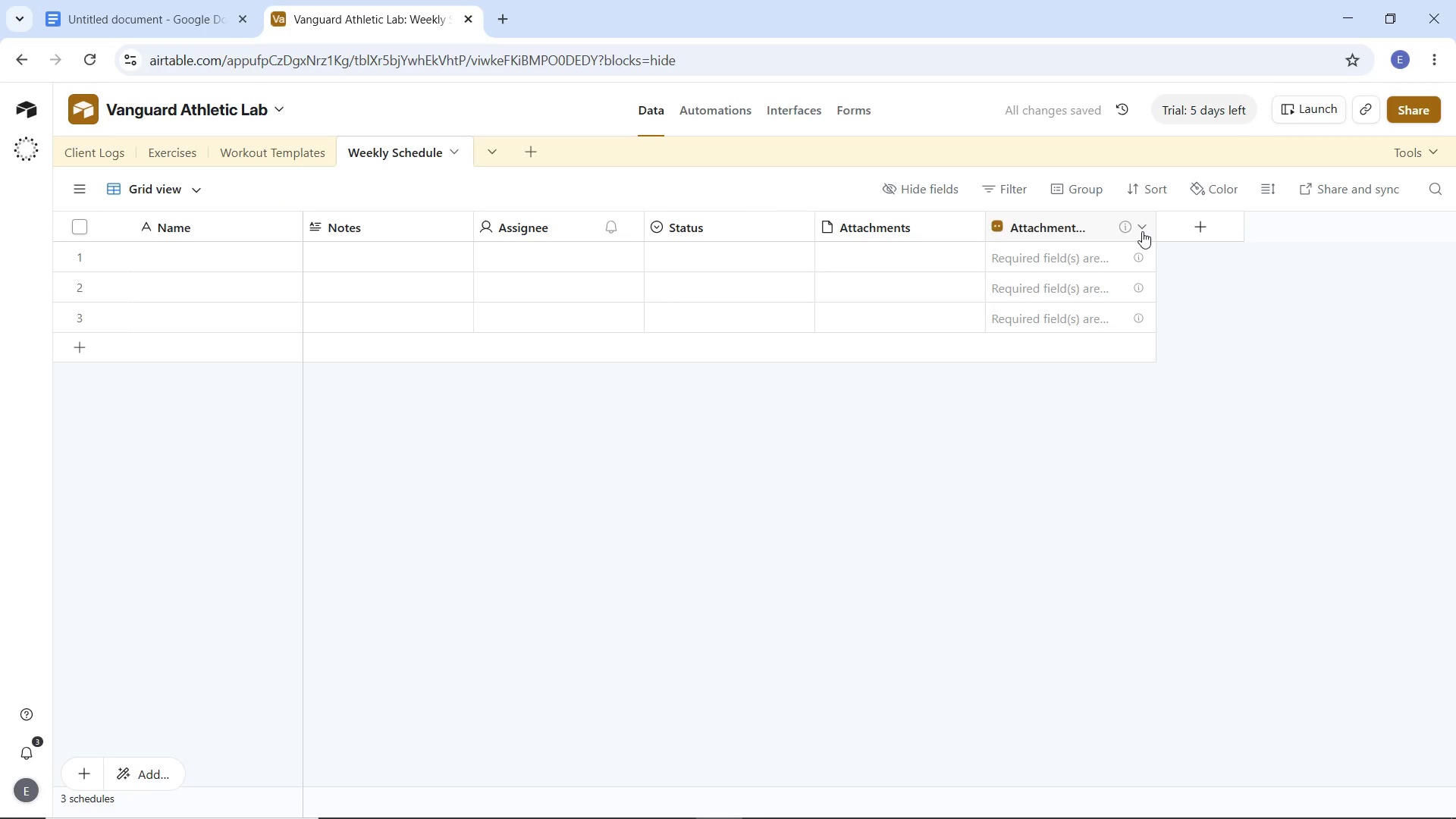 
scroll: coordinate [1080, 539], scroll_direction: down, amount: 5.0
 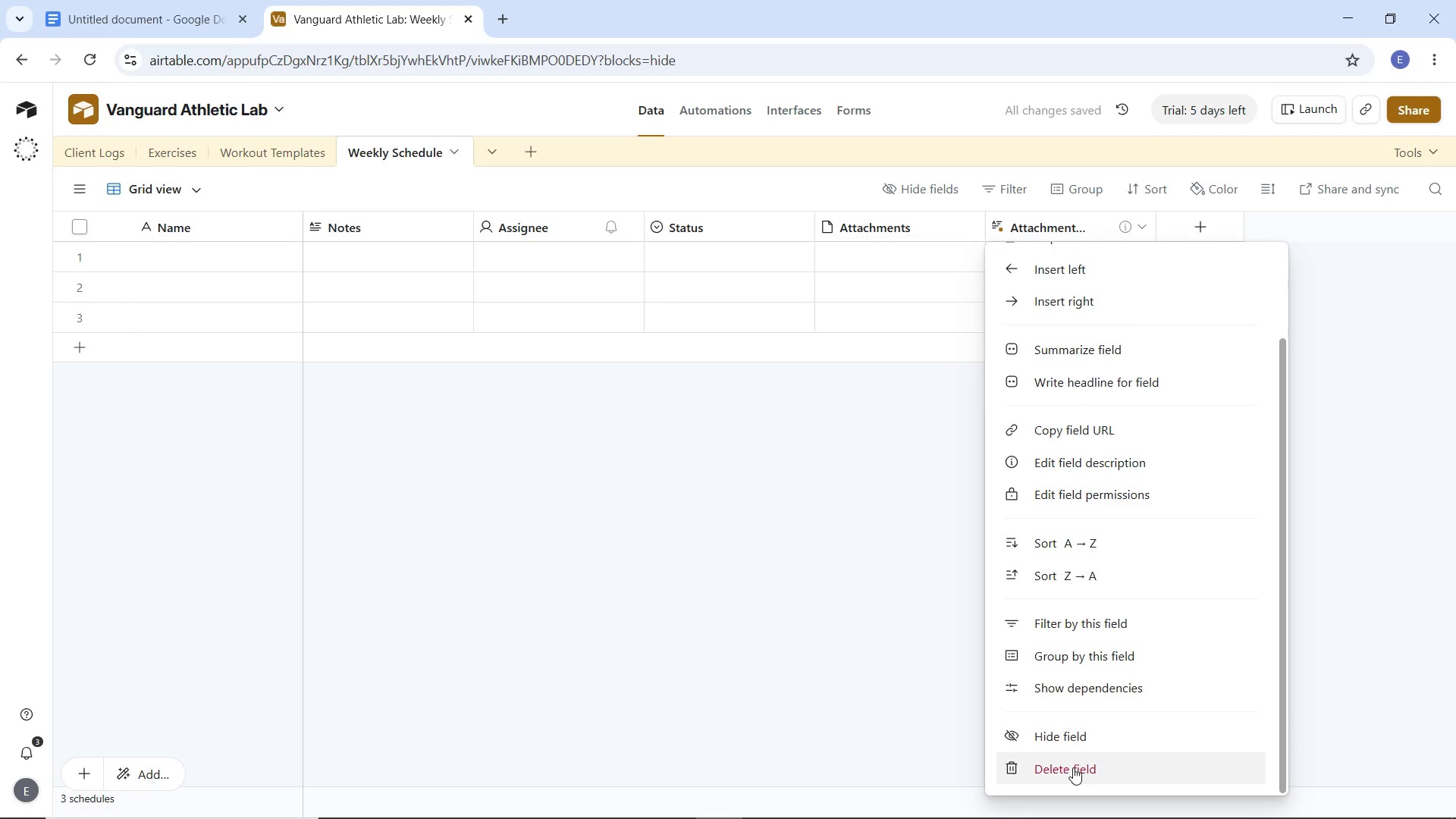 
left_click([1075, 769])
 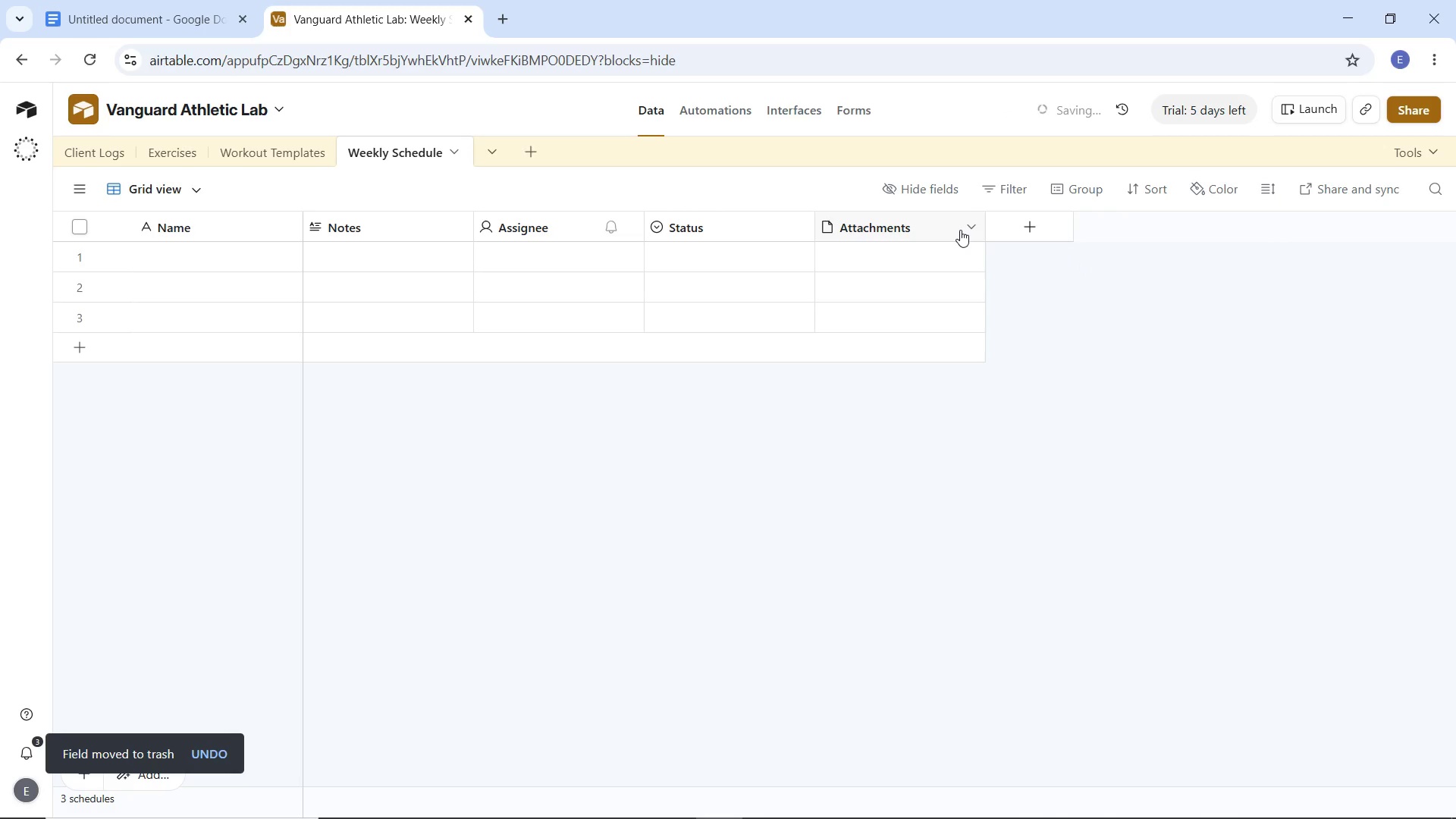 
left_click([960, 229])
 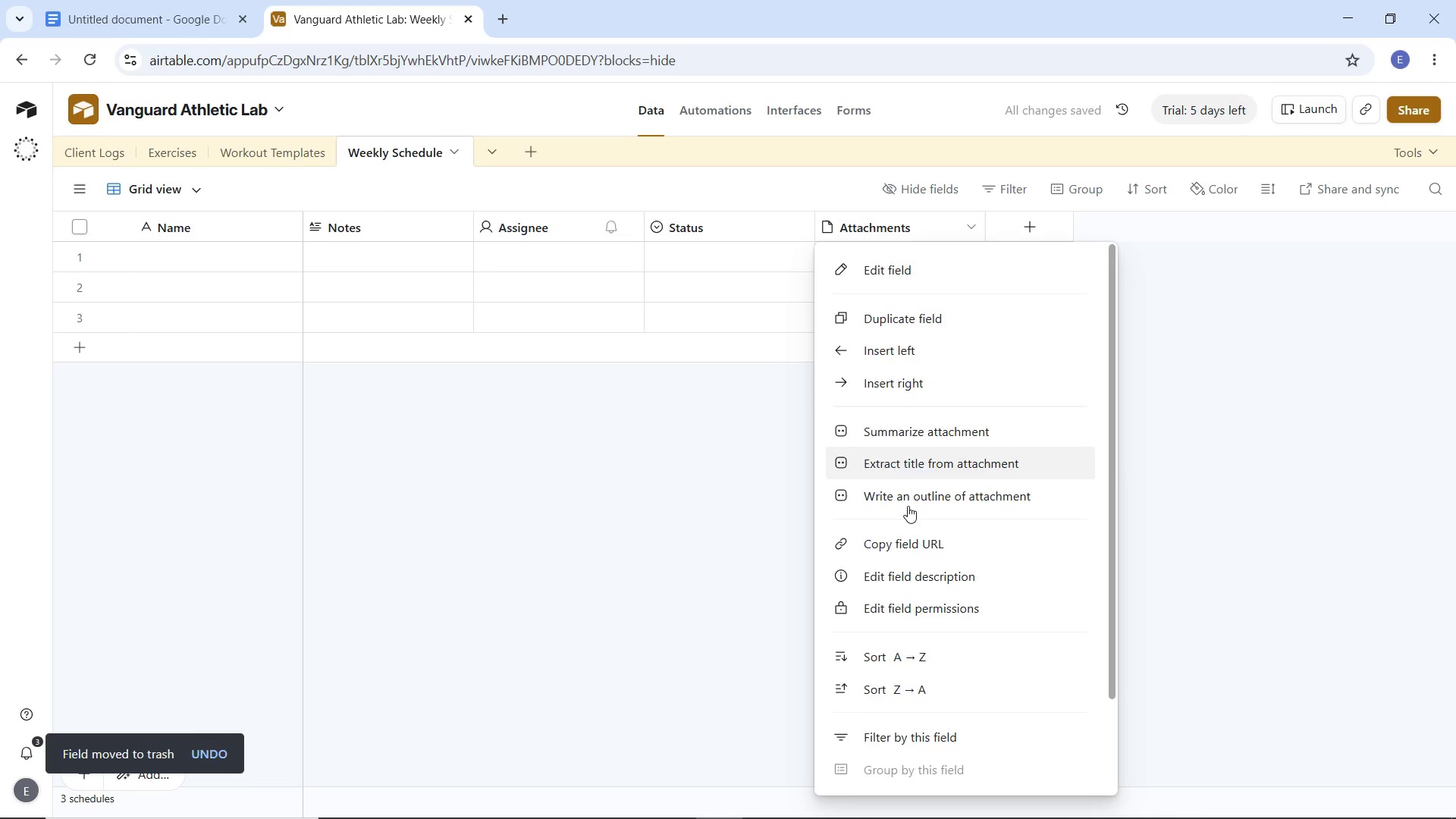 
scroll: coordinate [899, 545], scroll_direction: down, amount: 5.0
 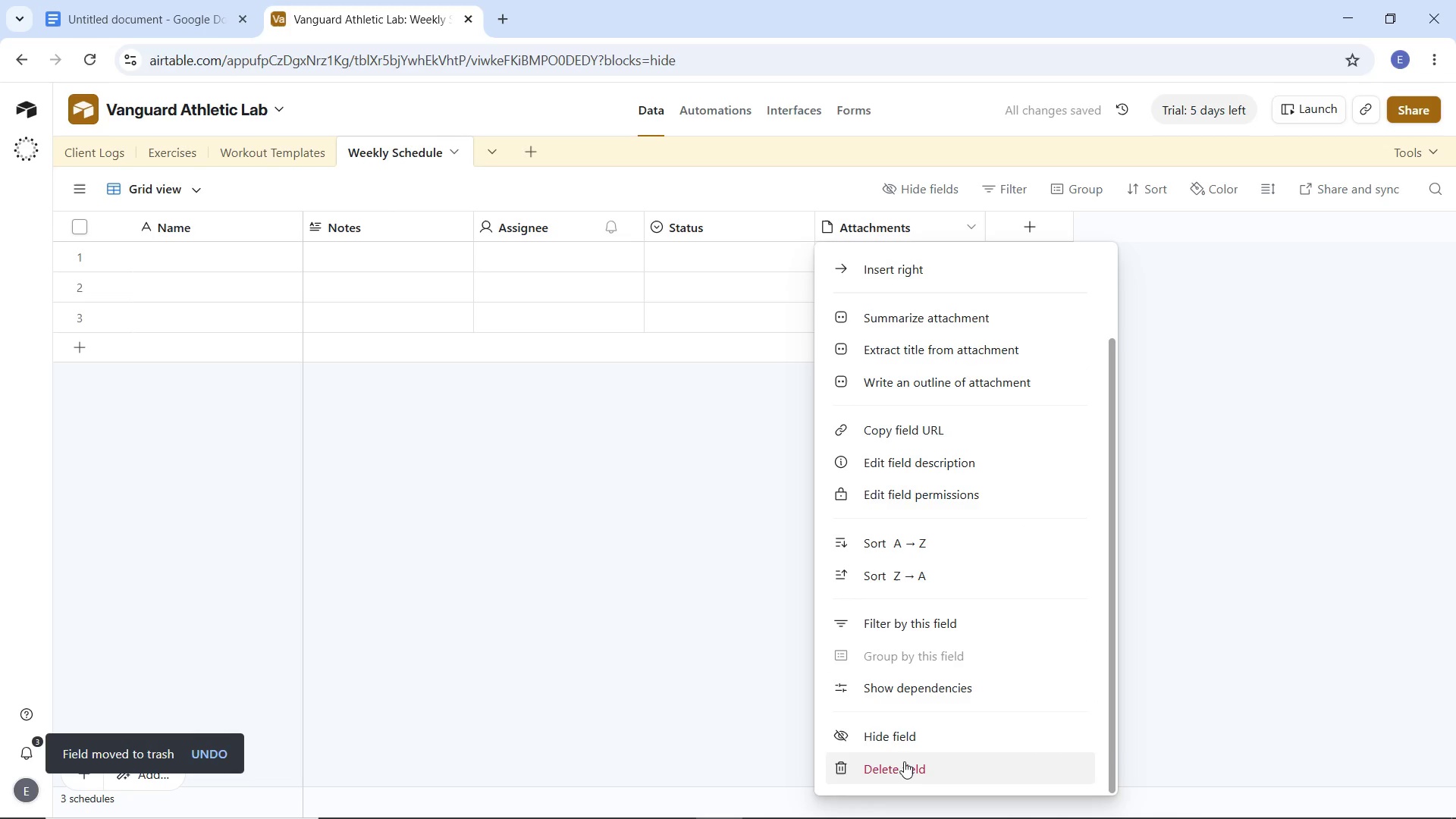 
left_click([904, 761])
 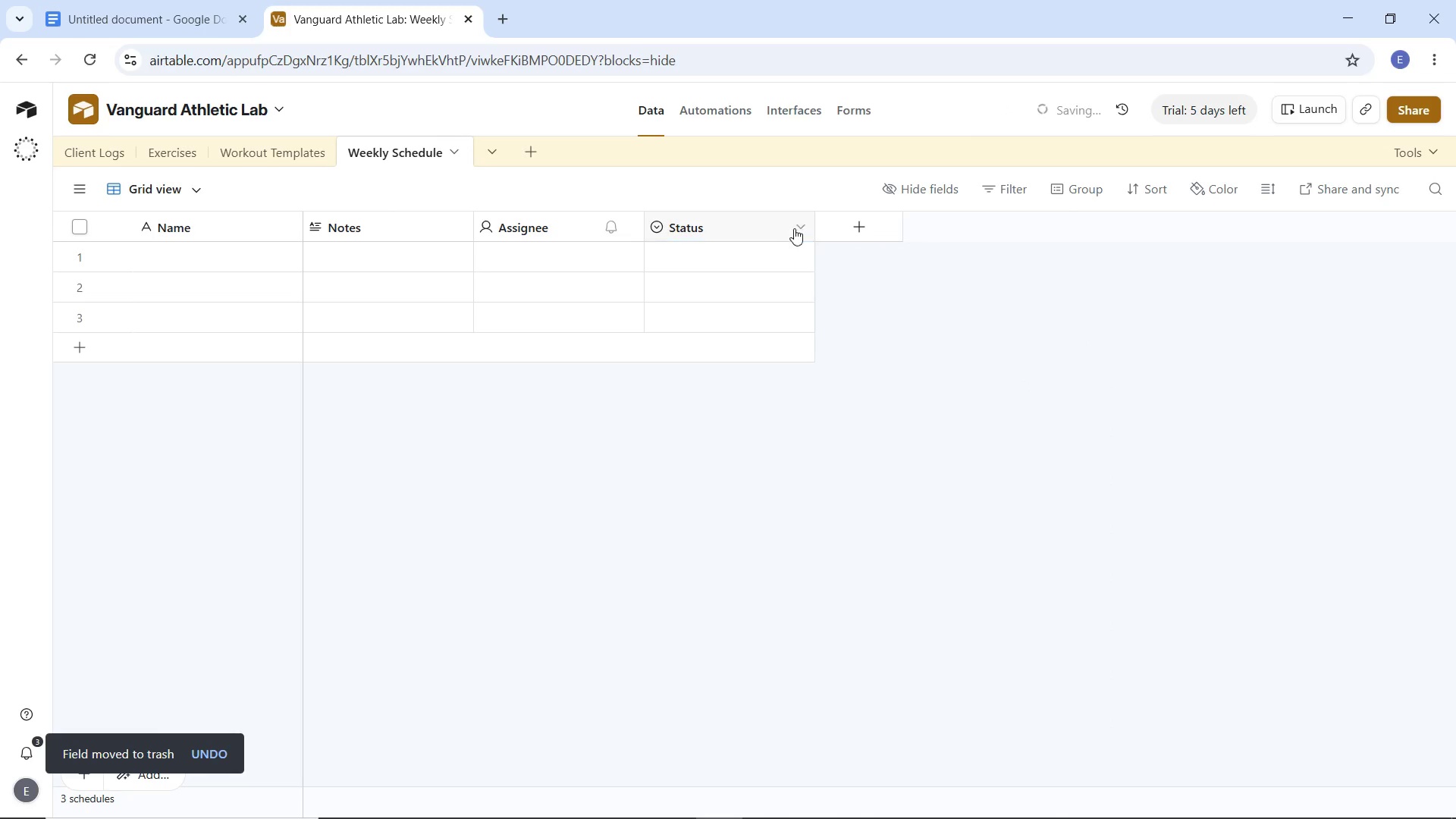 
left_click([798, 224])
 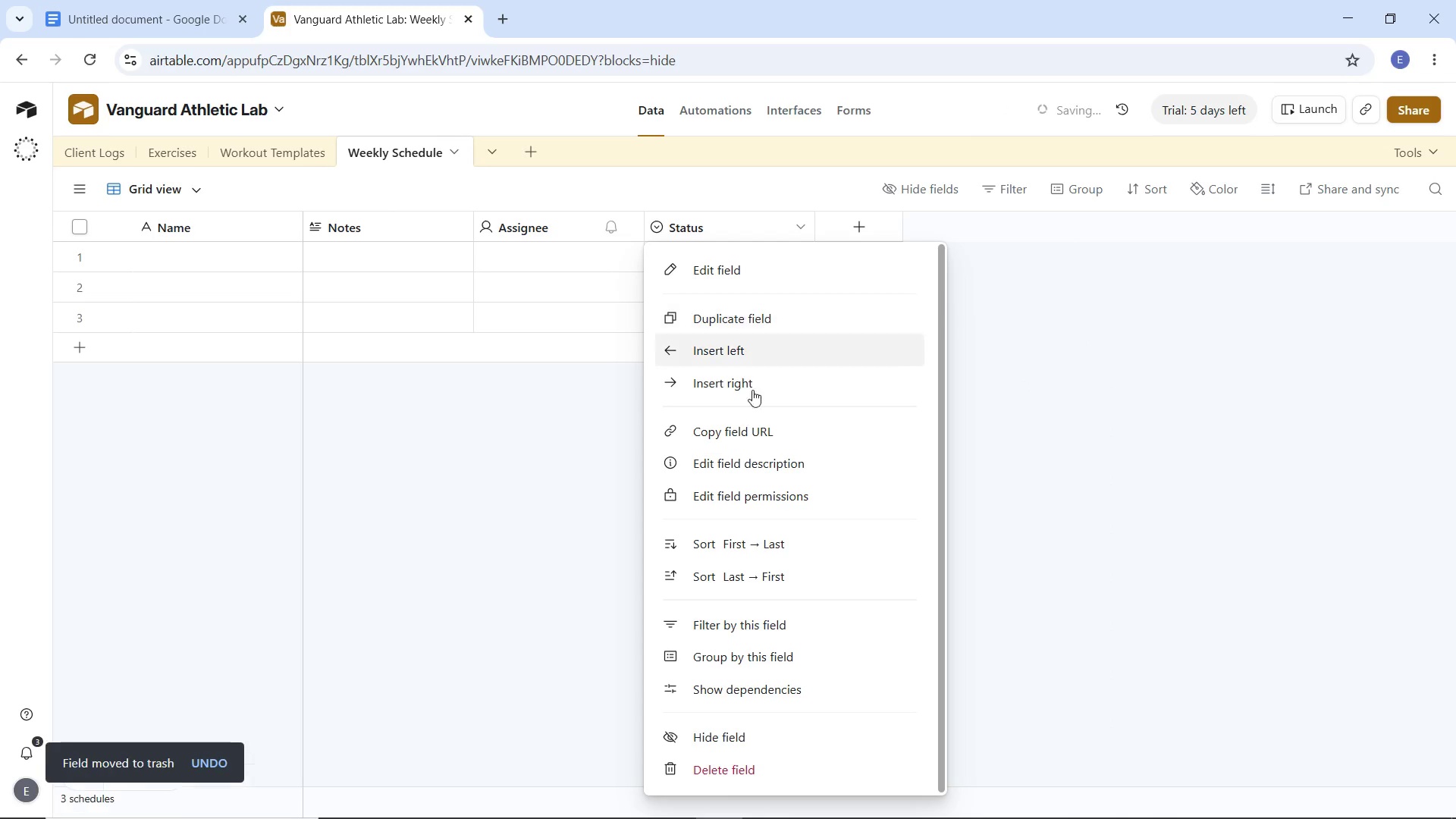 
scroll: coordinate [746, 449], scroll_direction: down, amount: 6.0
 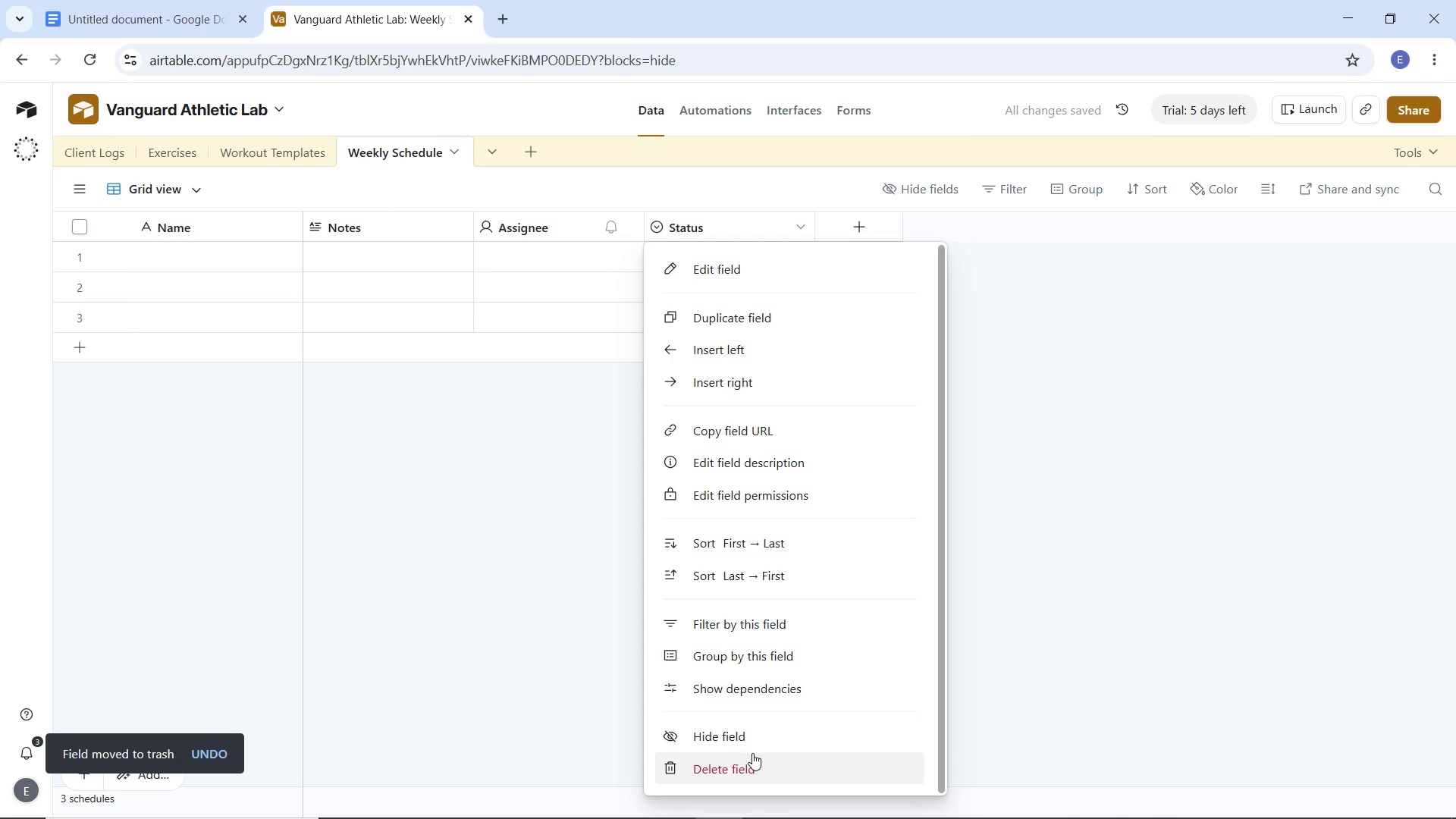 
left_click([752, 755])
 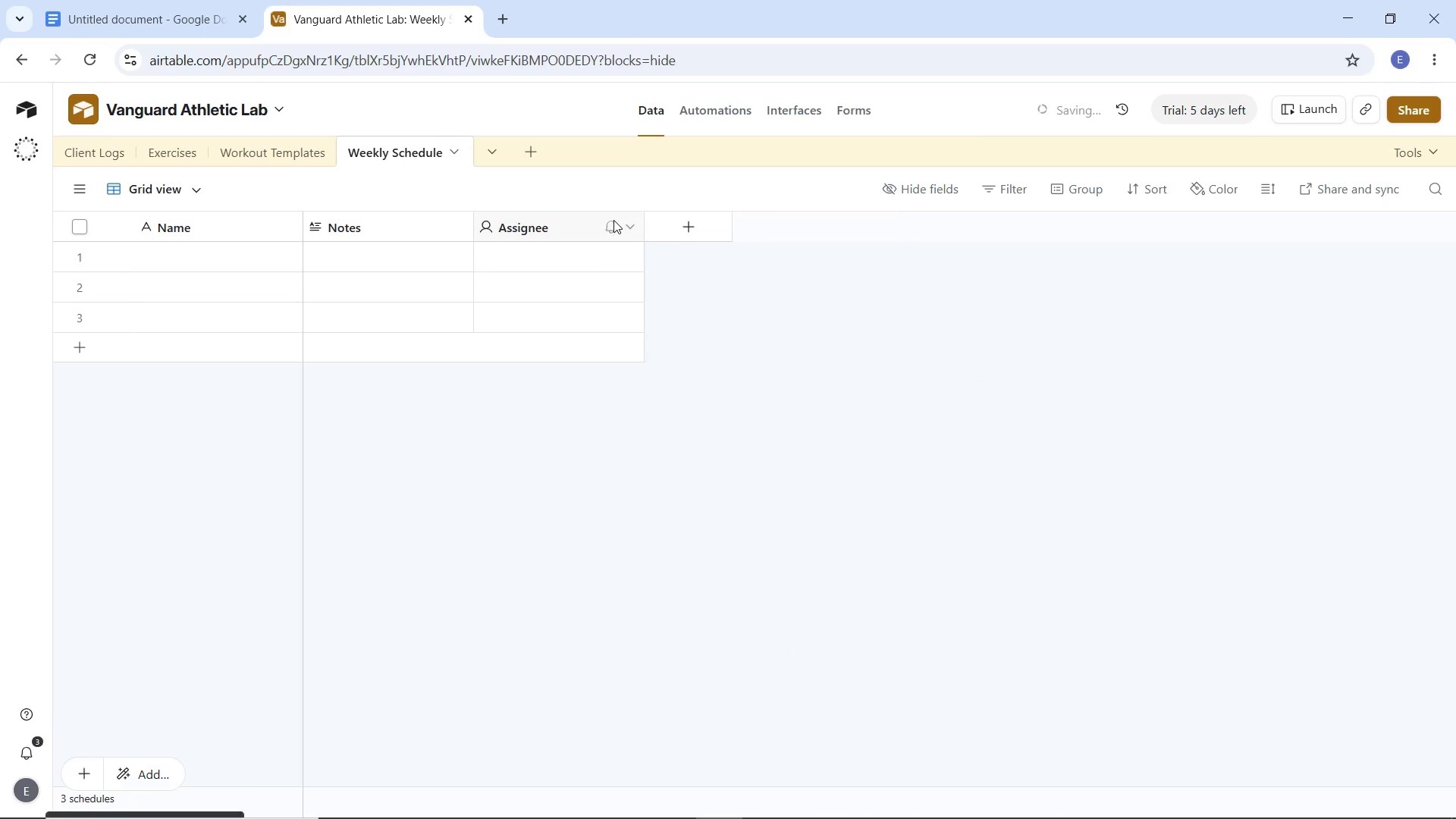 
left_click([629, 226])
 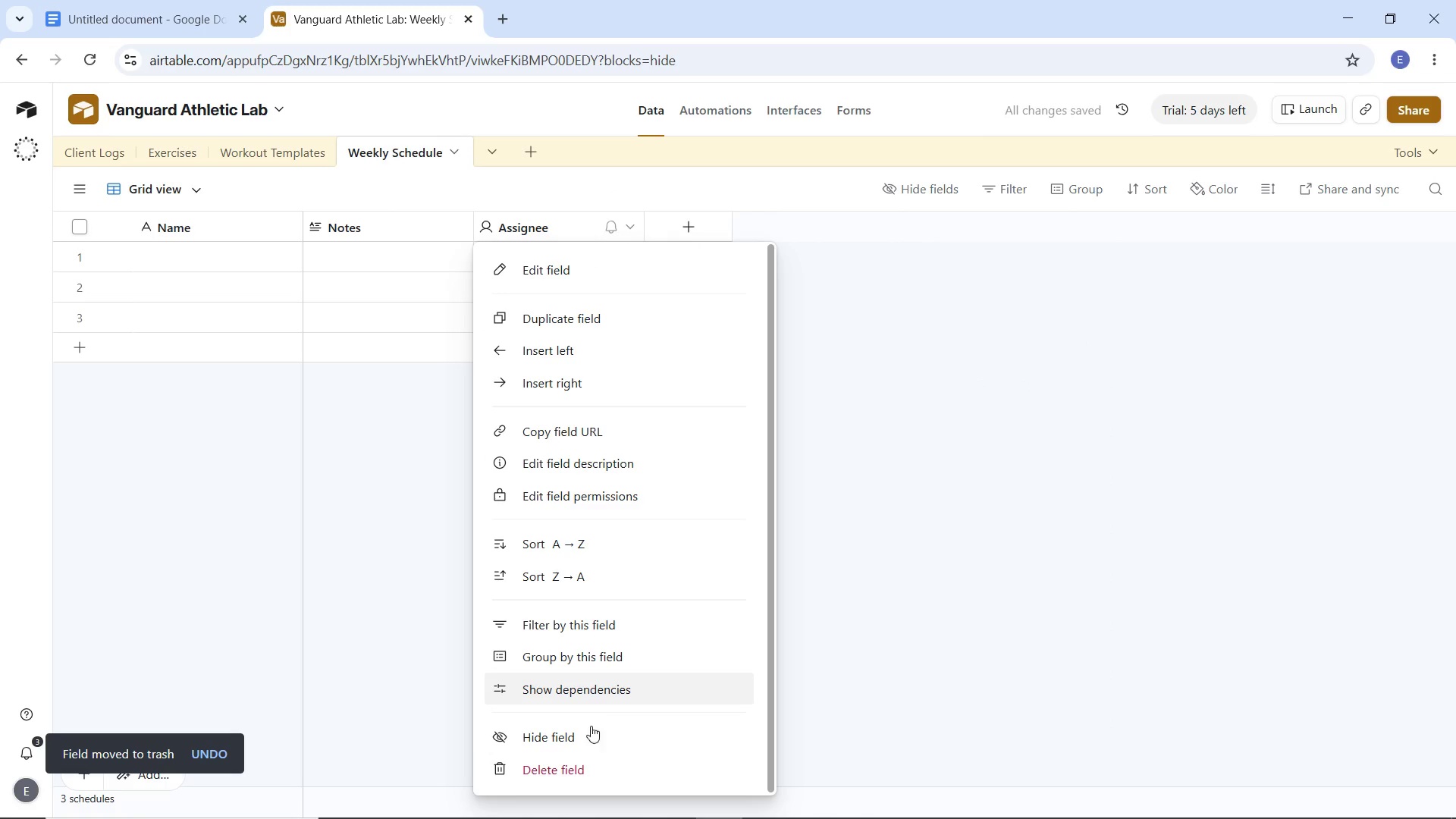 
left_click_drag(start_coordinate=[588, 742], to_coordinate=[586, 752])
 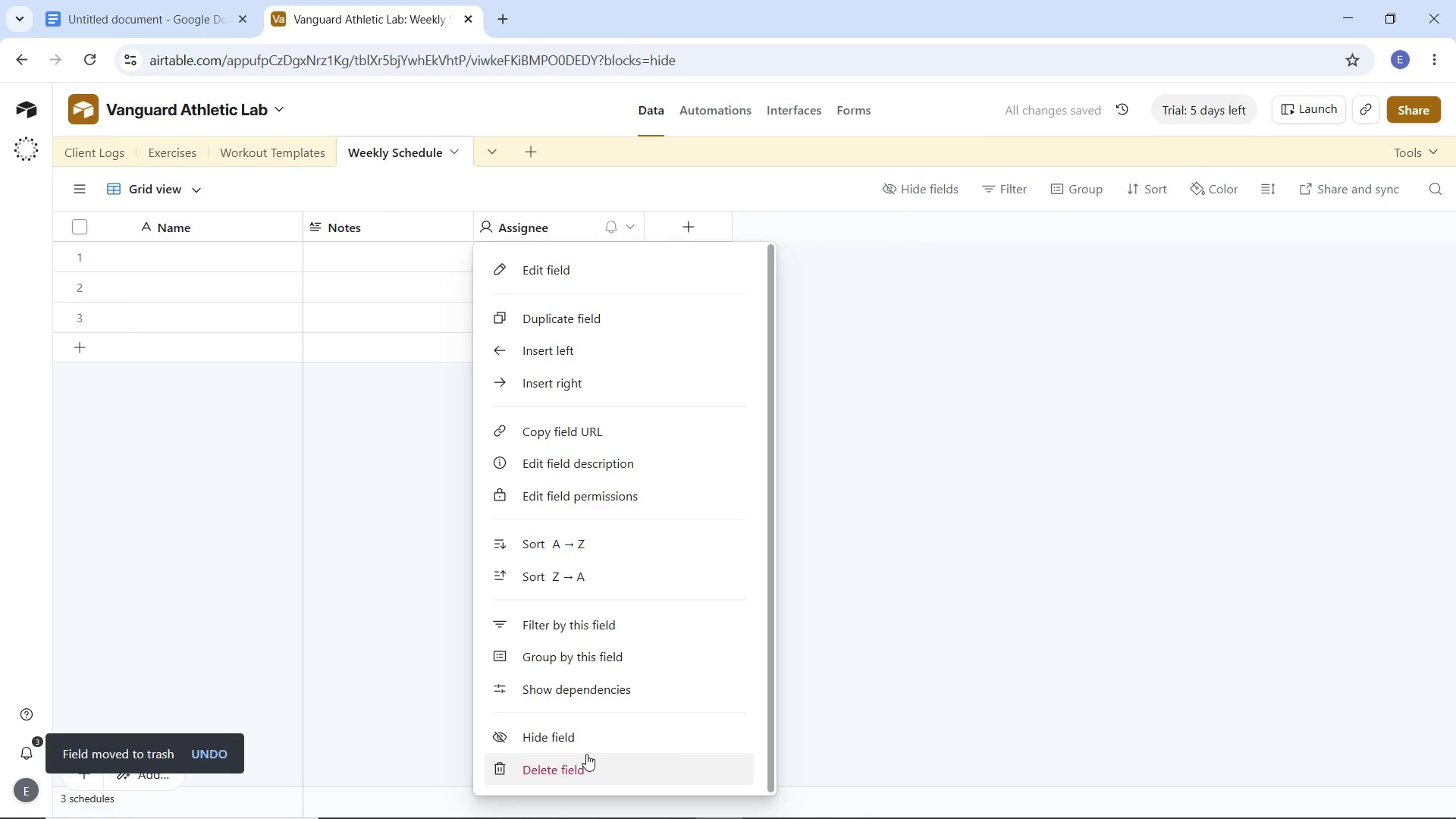 
left_click([586, 754])
 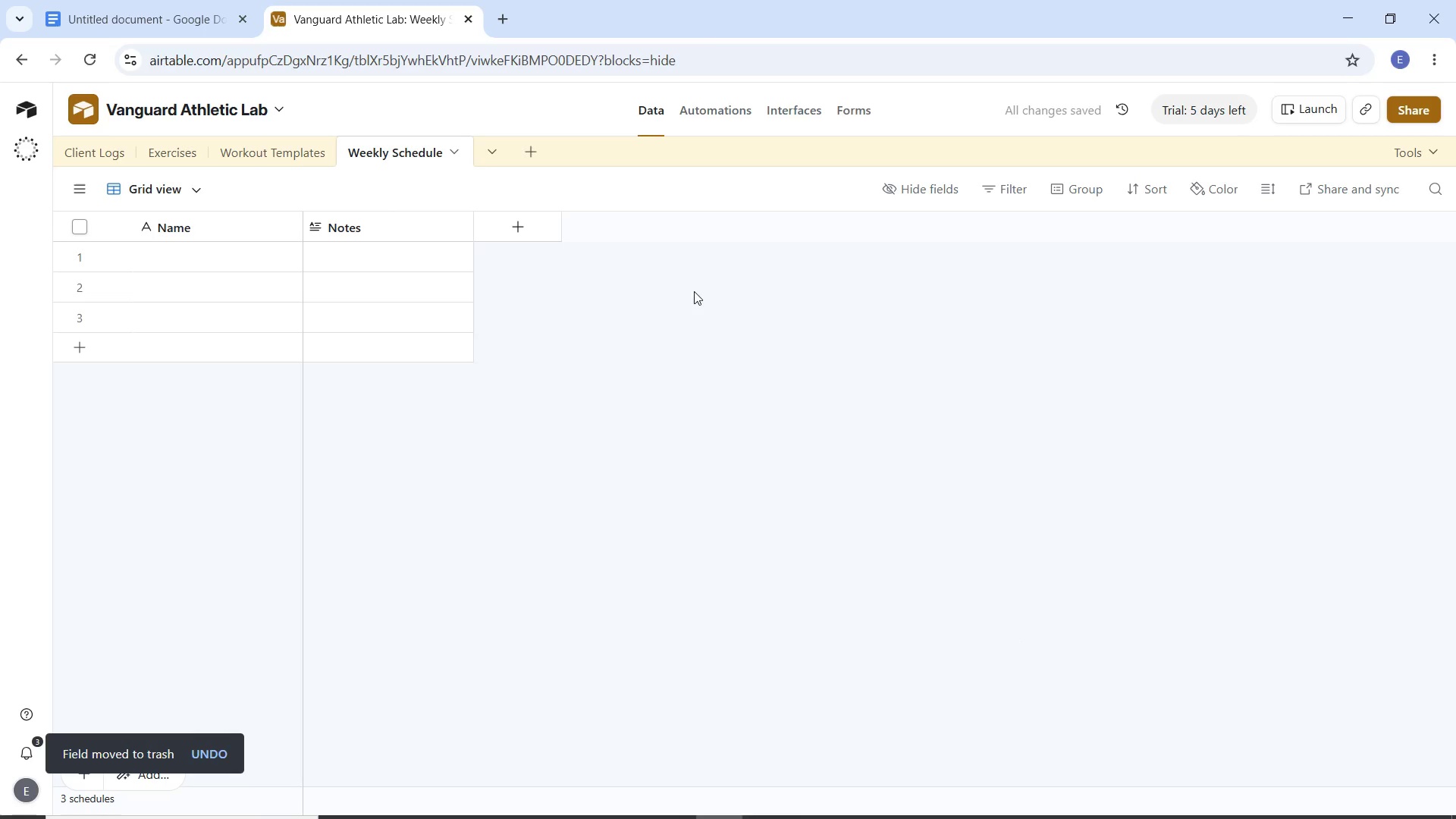 
wait(5.25)
 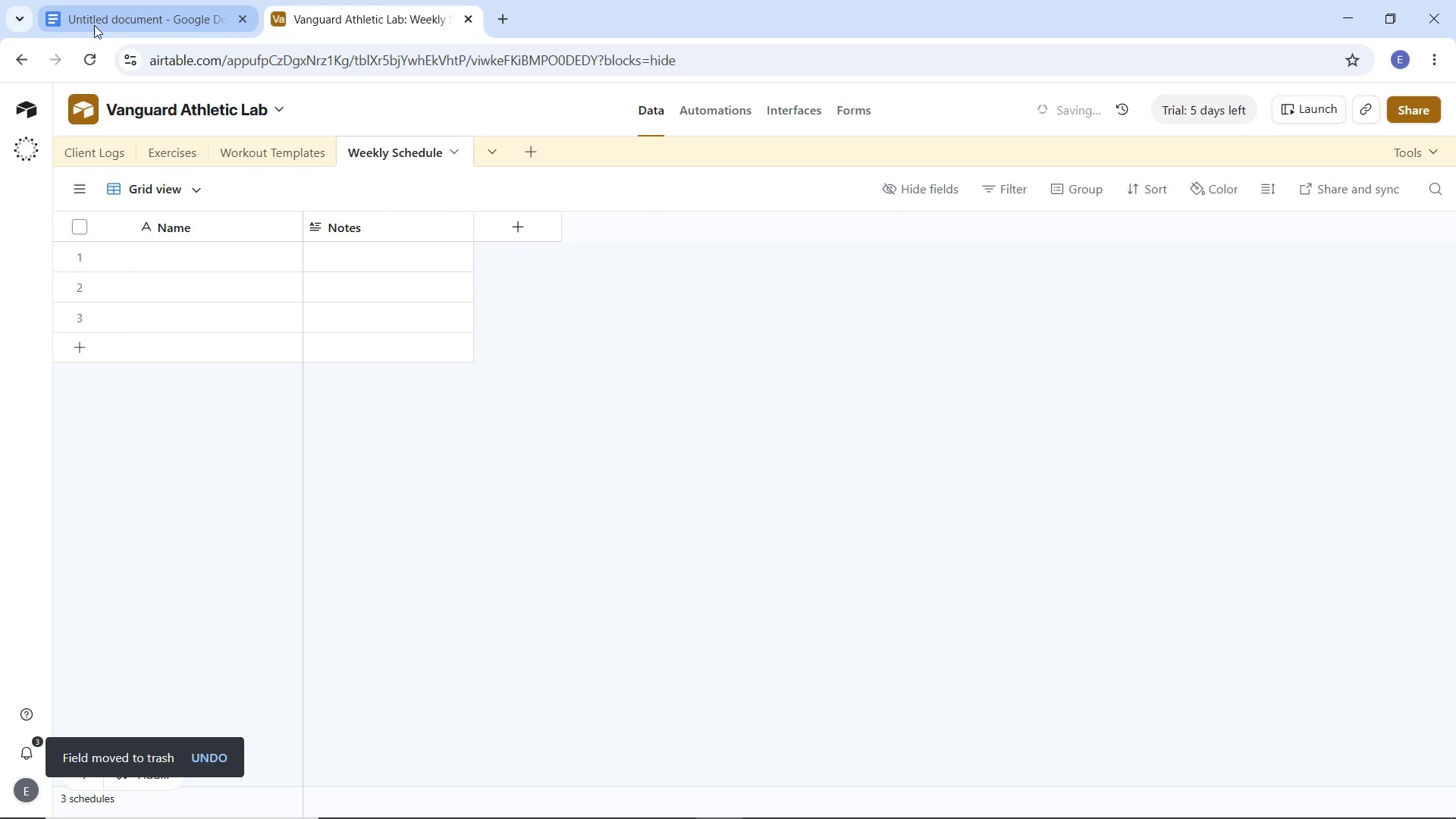 
left_click([463, 228])
 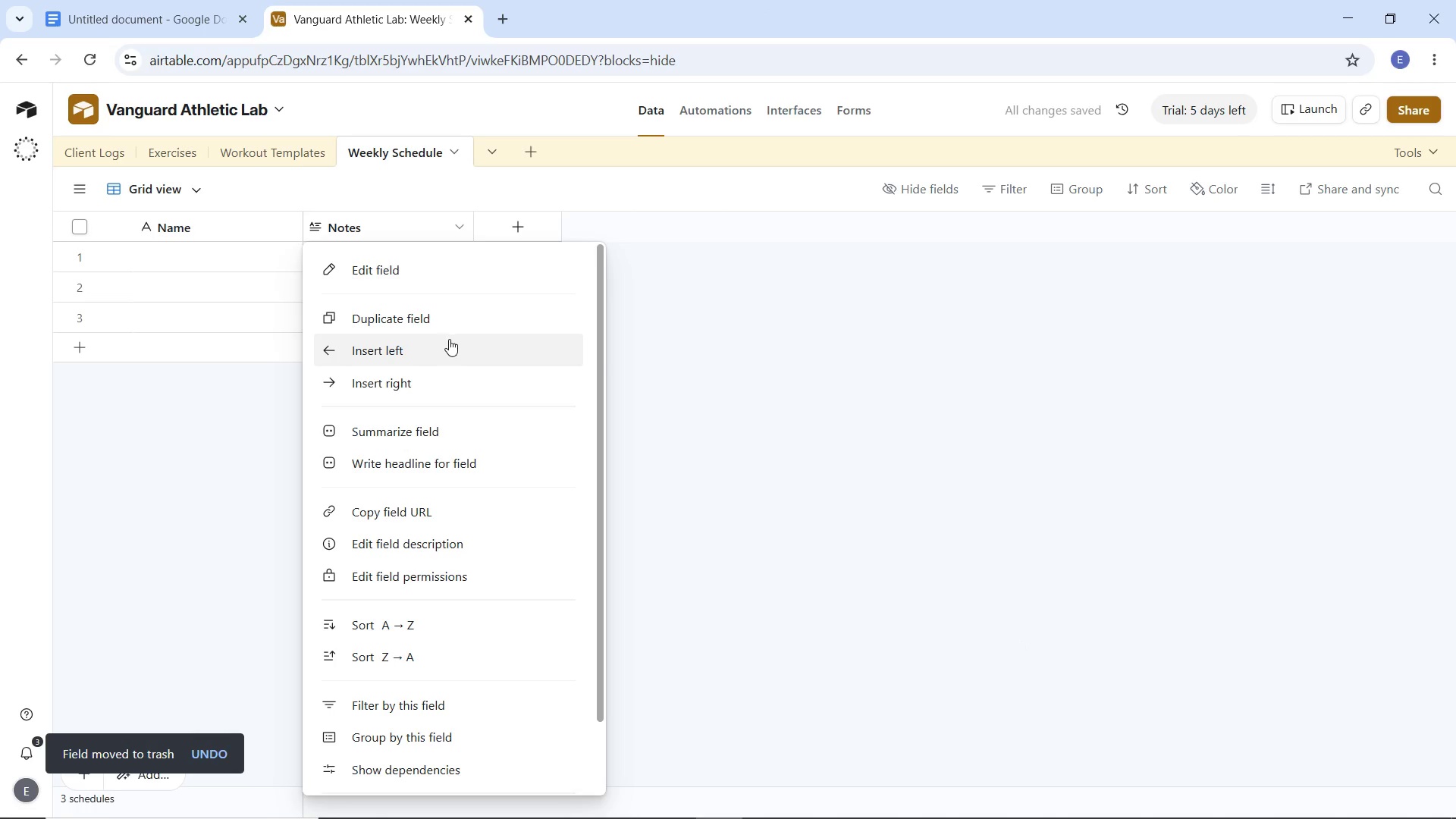 
scroll: coordinate [449, 433], scroll_direction: down, amount: 4.0
 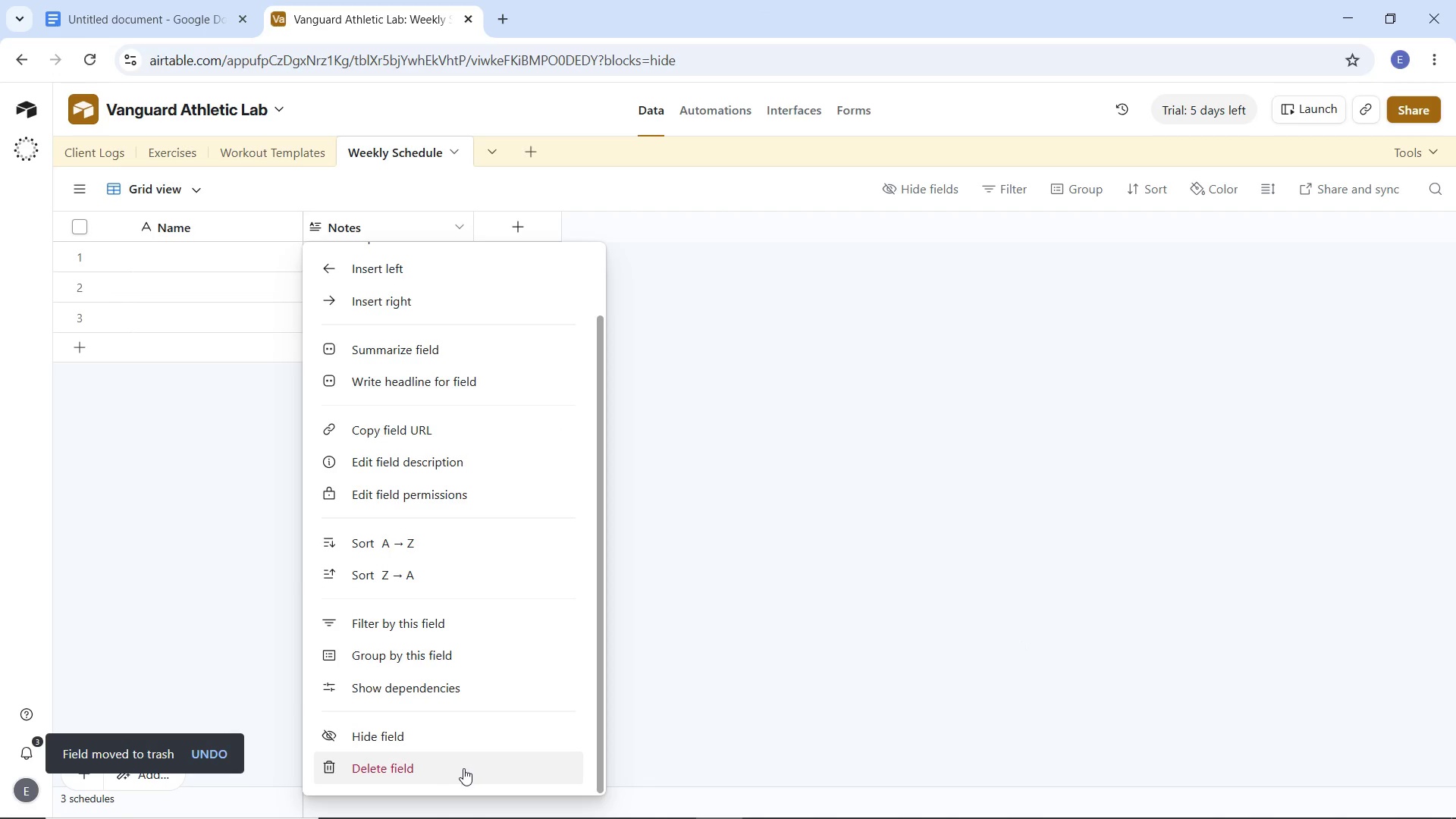 
left_click([463, 768])
 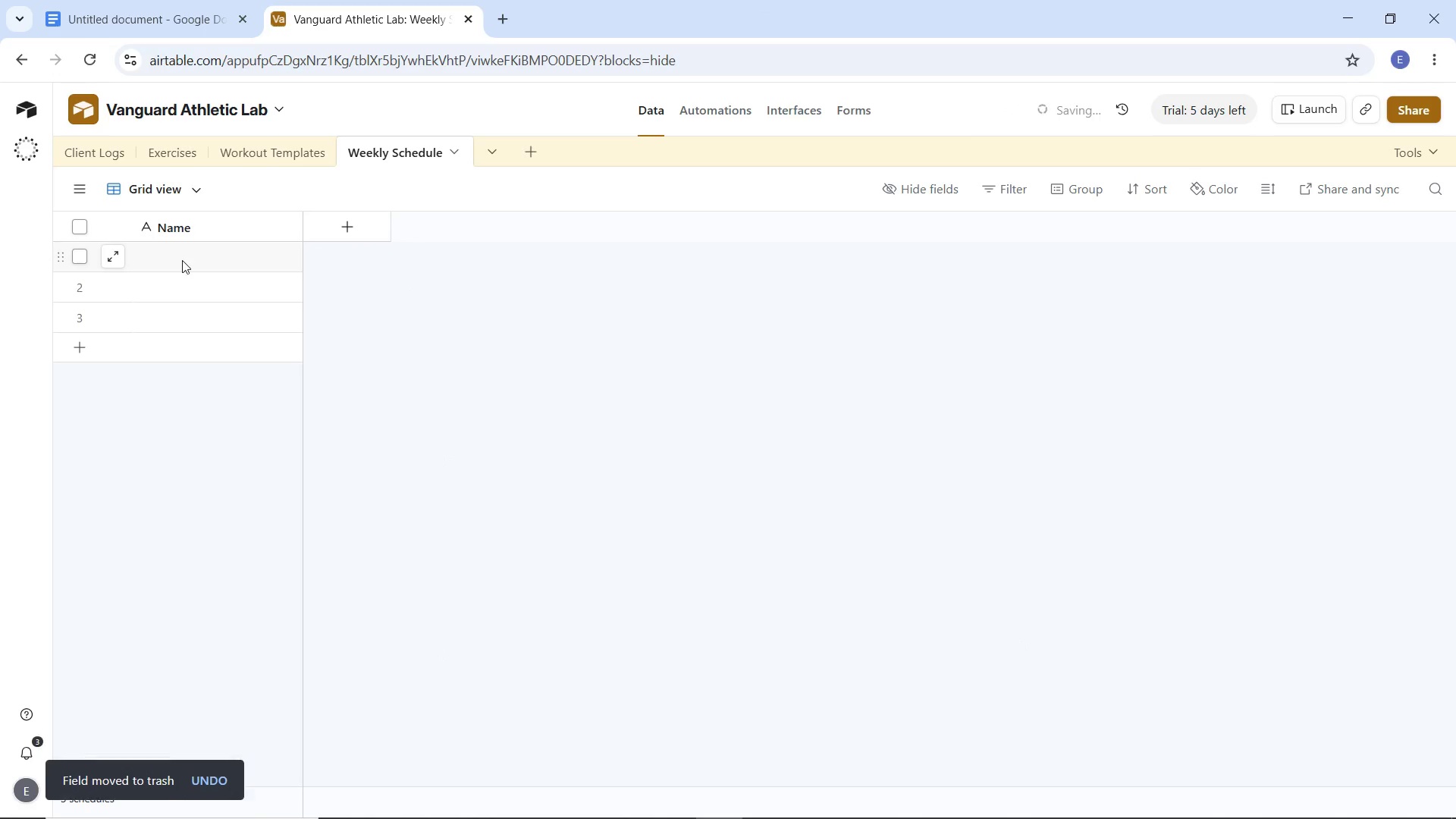 
left_click([184, 256])
 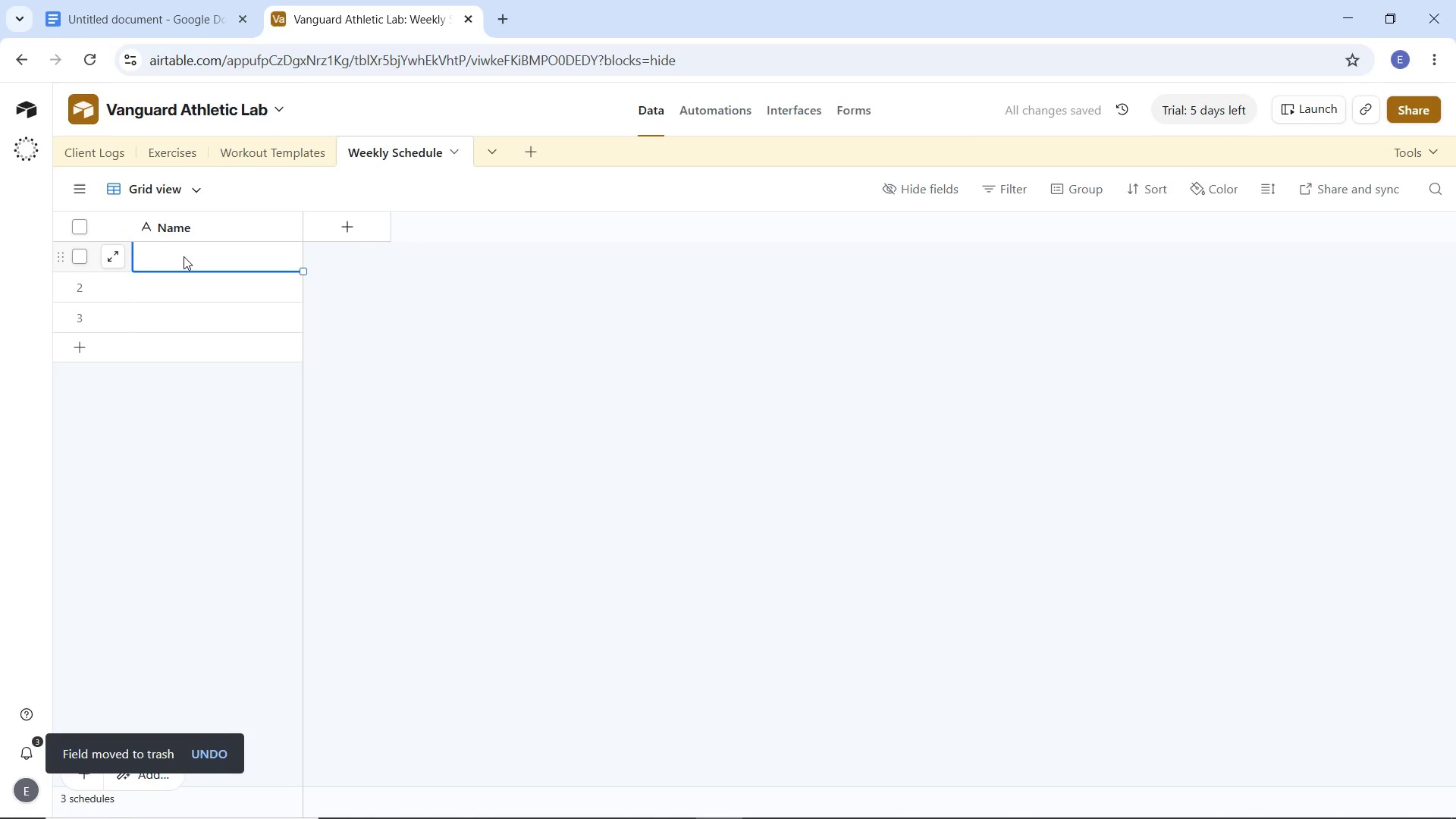 
double_click([184, 256])
 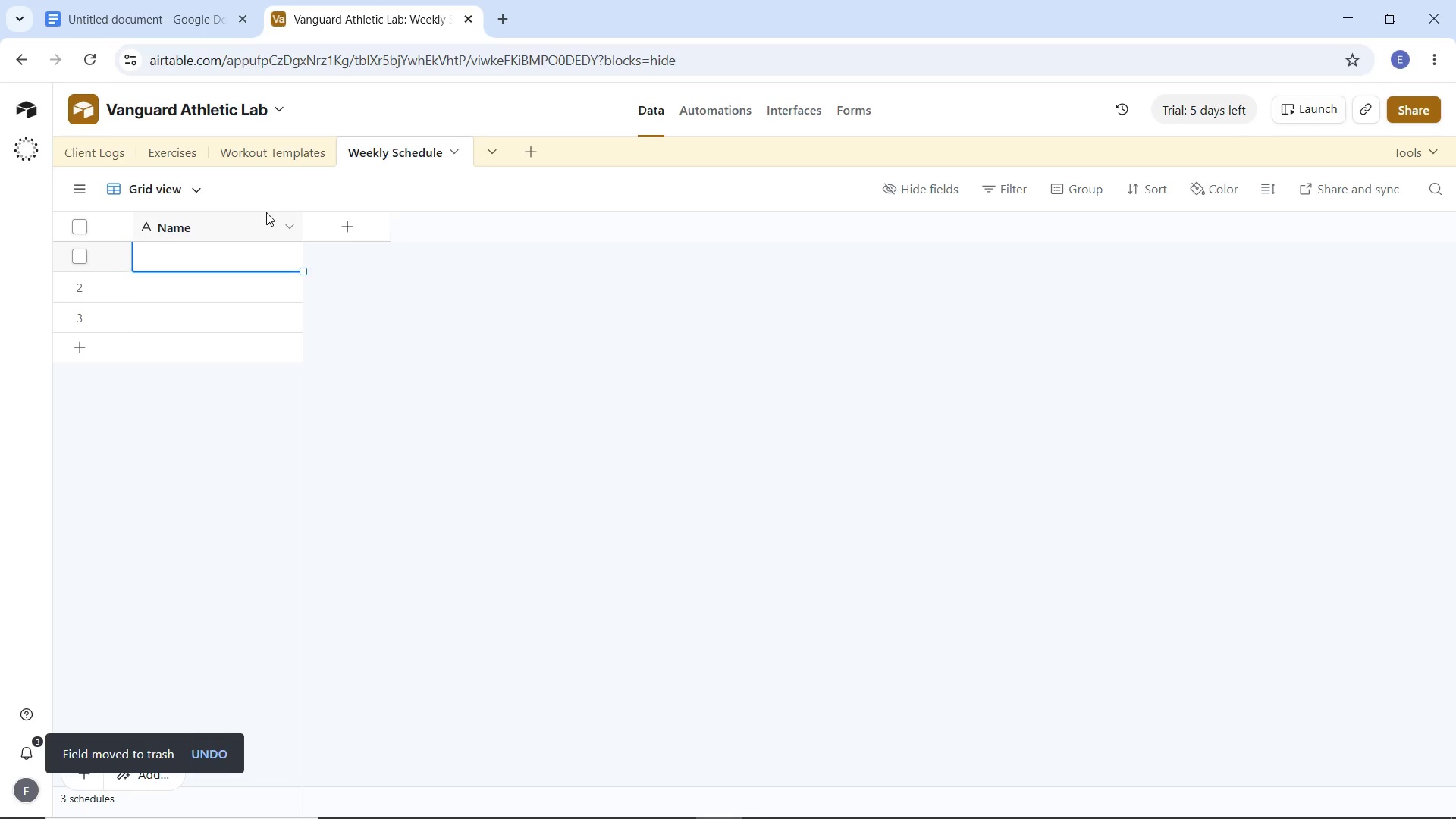 
double_click([273, 224])
 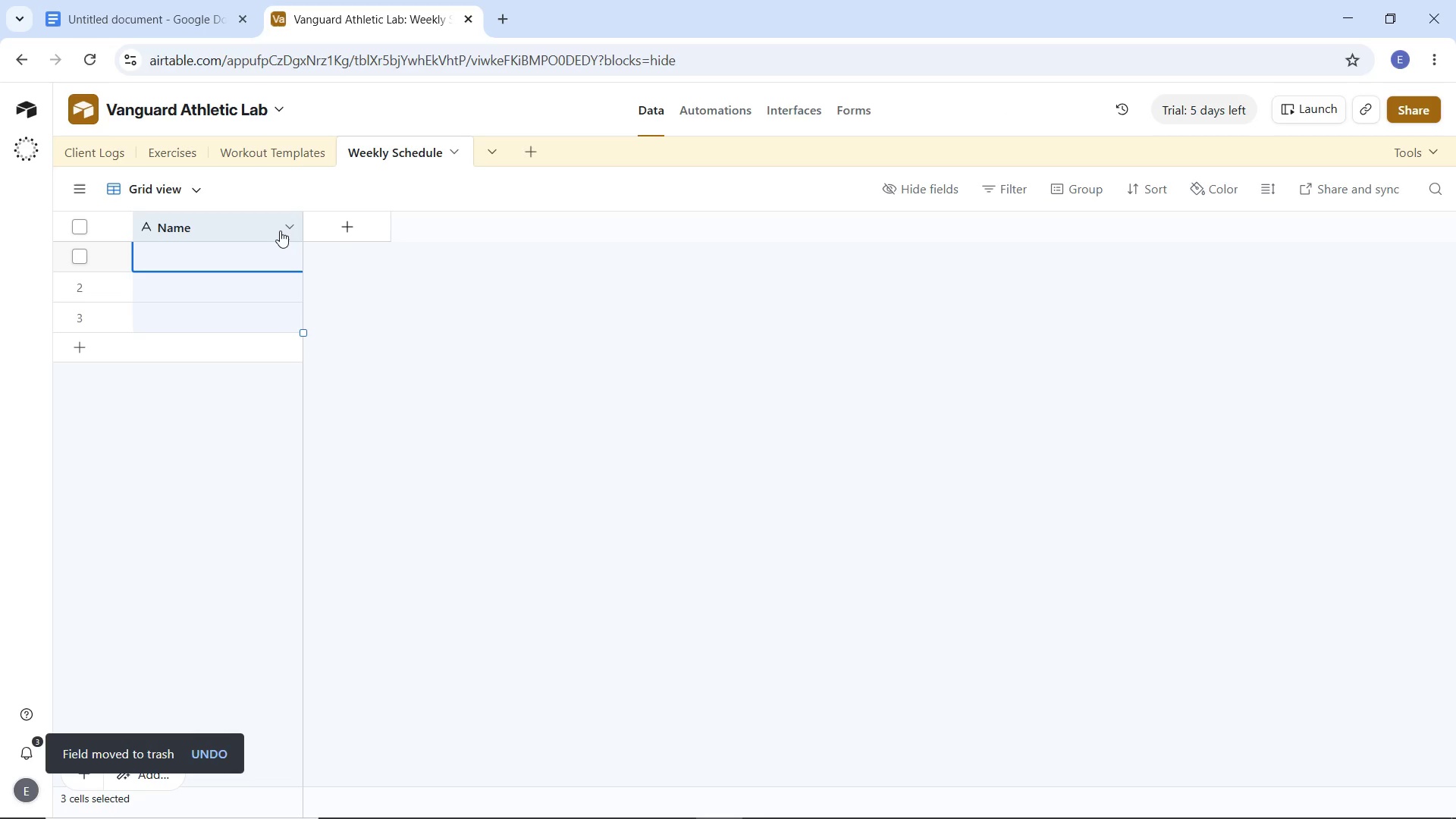 
left_click([280, 231])
 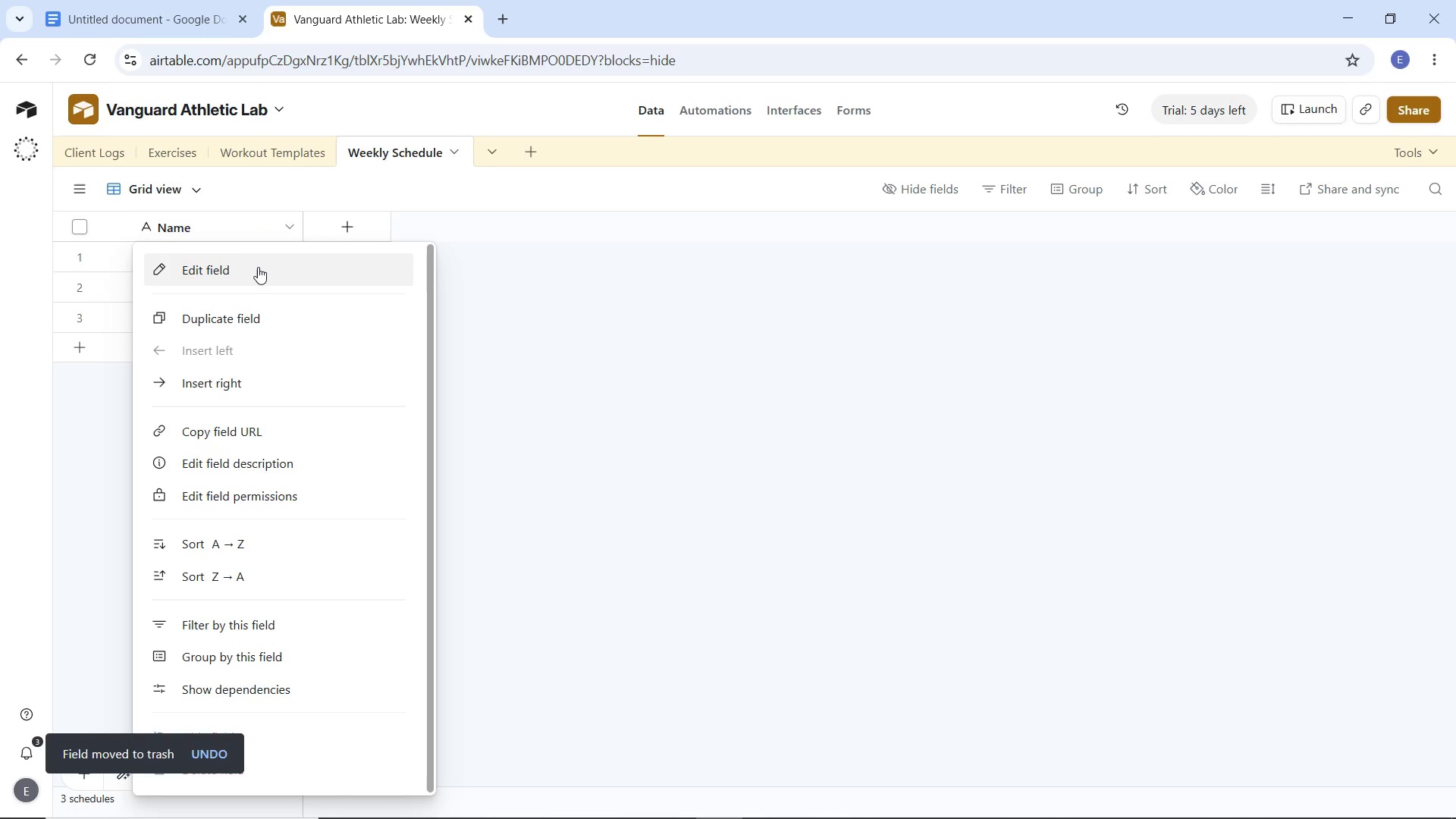 
left_click([258, 267])
 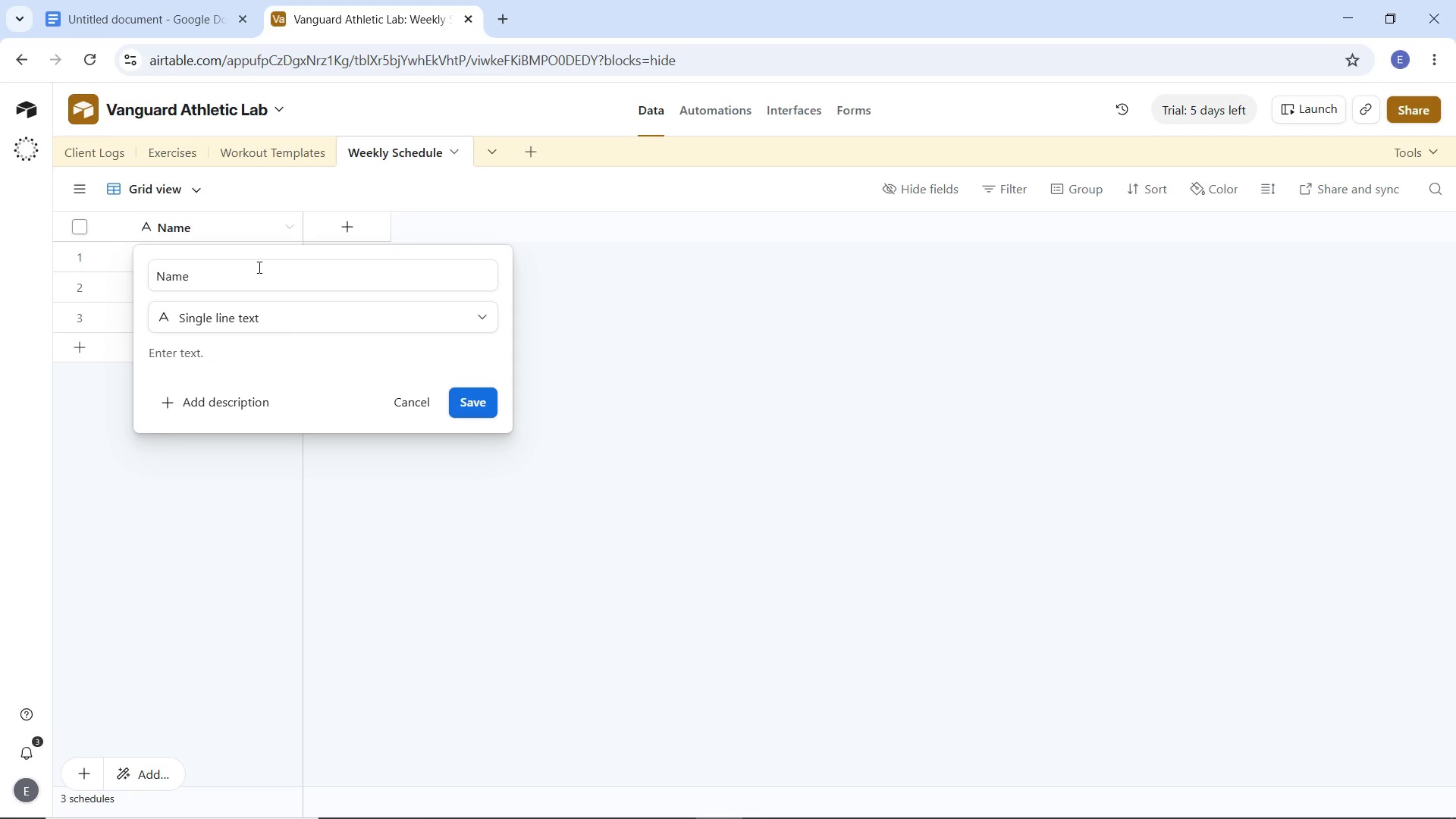 
hold_key(key=ShiftLeft, duration=0.44)
 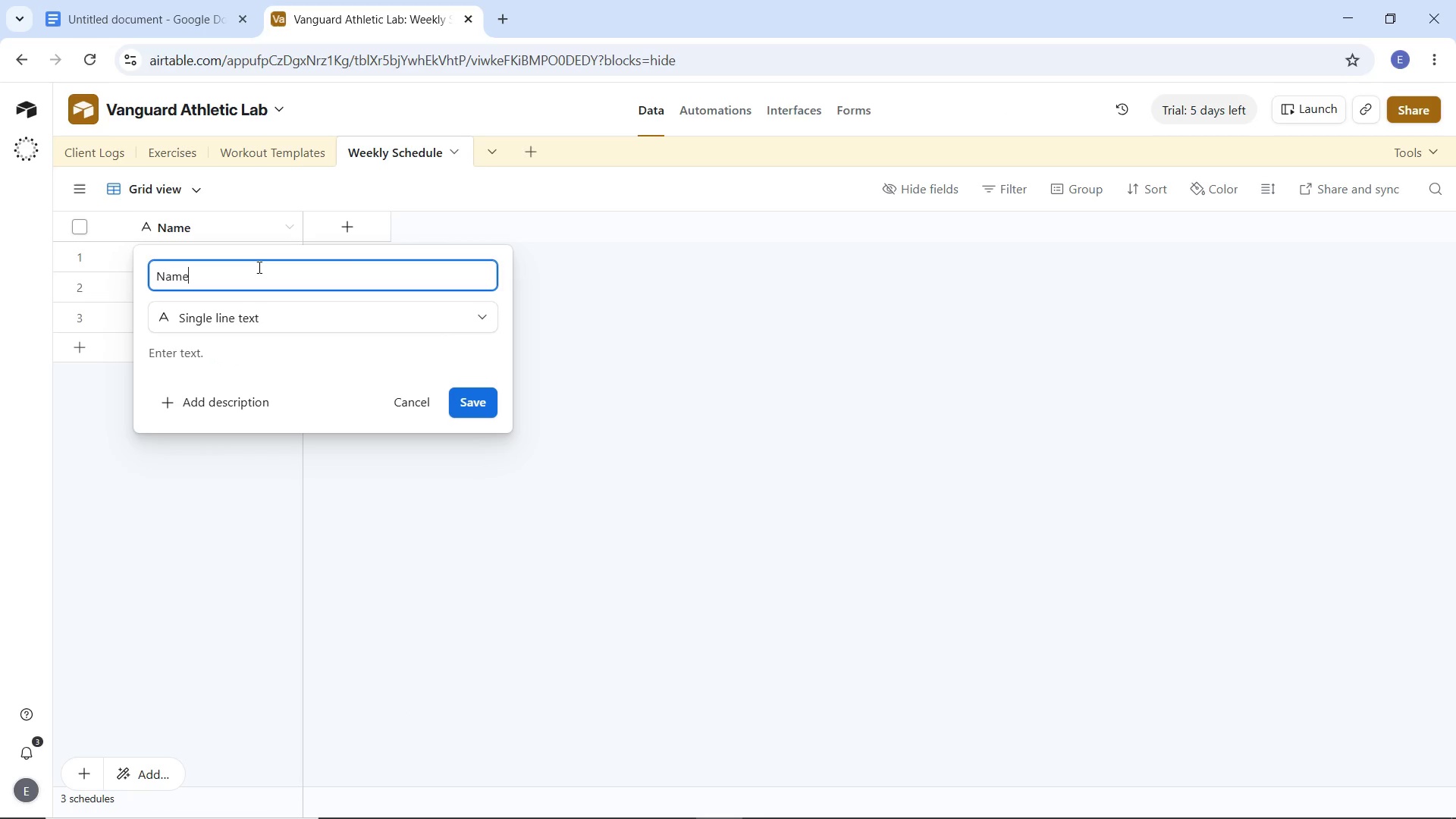 
left_click([258, 267])
 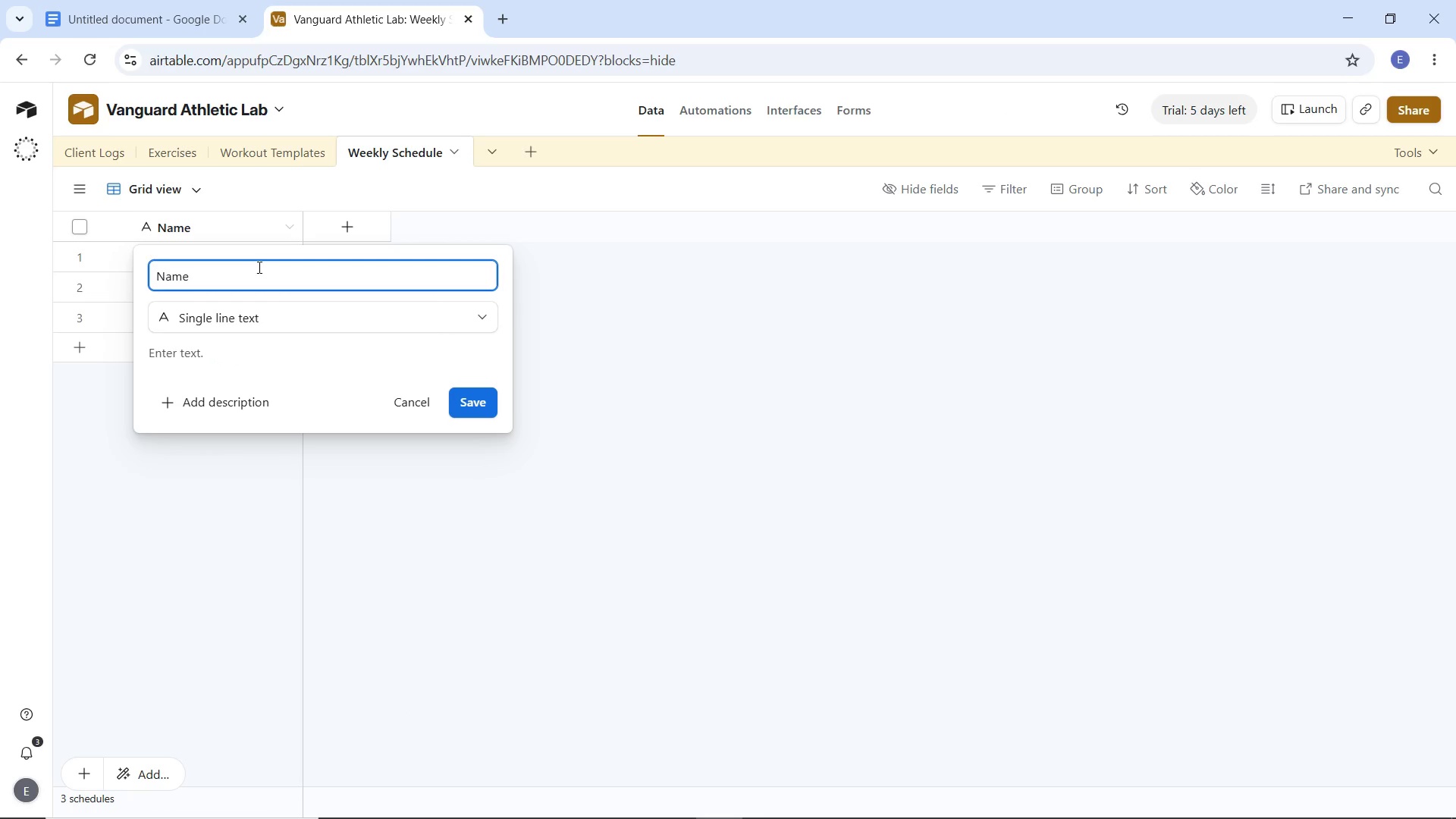 
hold_key(key=ShiftLeft, duration=0.36)
 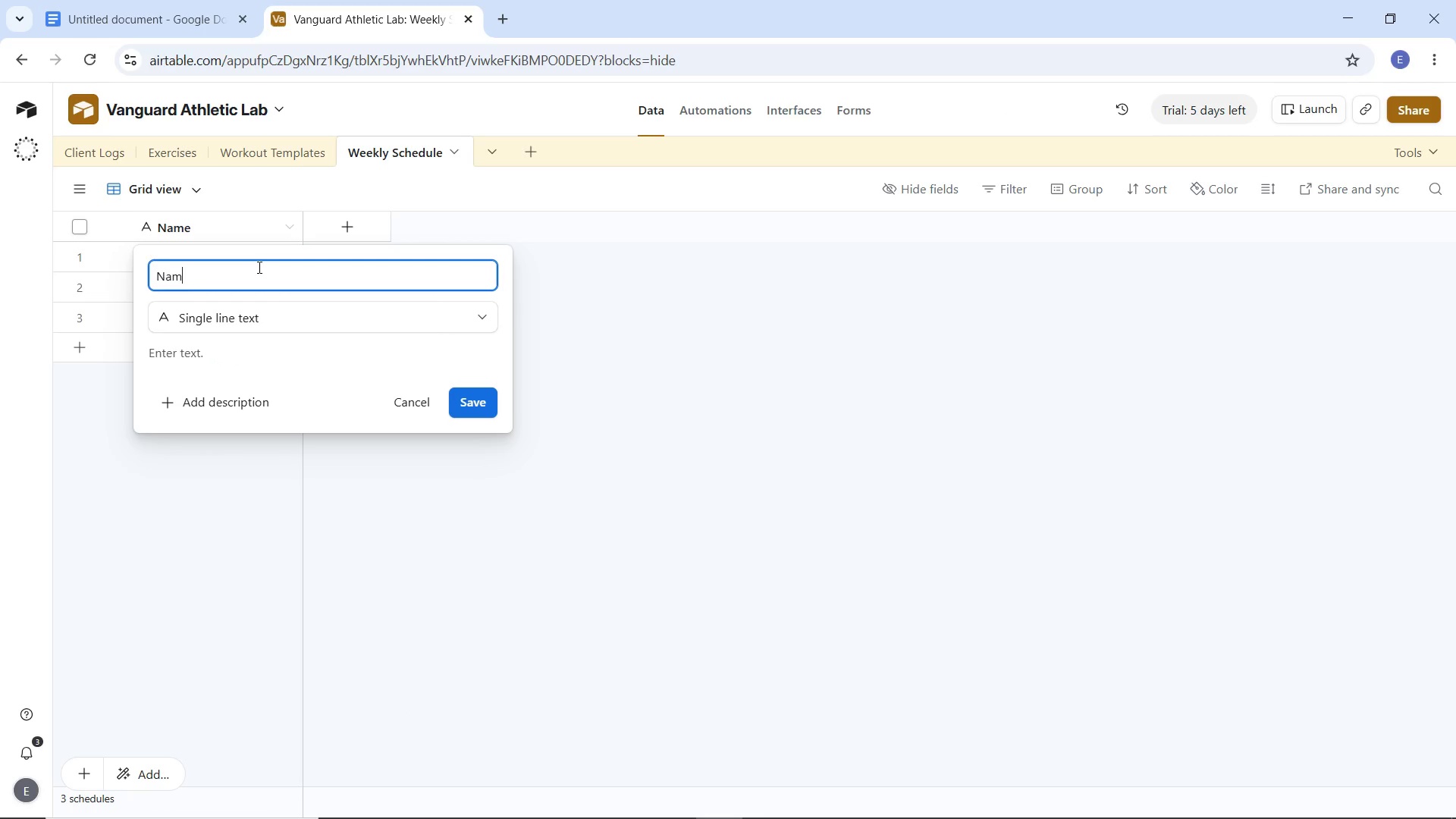 
key(Backspace)
key(Backspace)
key(Backspace)
key(Backspace)
type(Session label)
 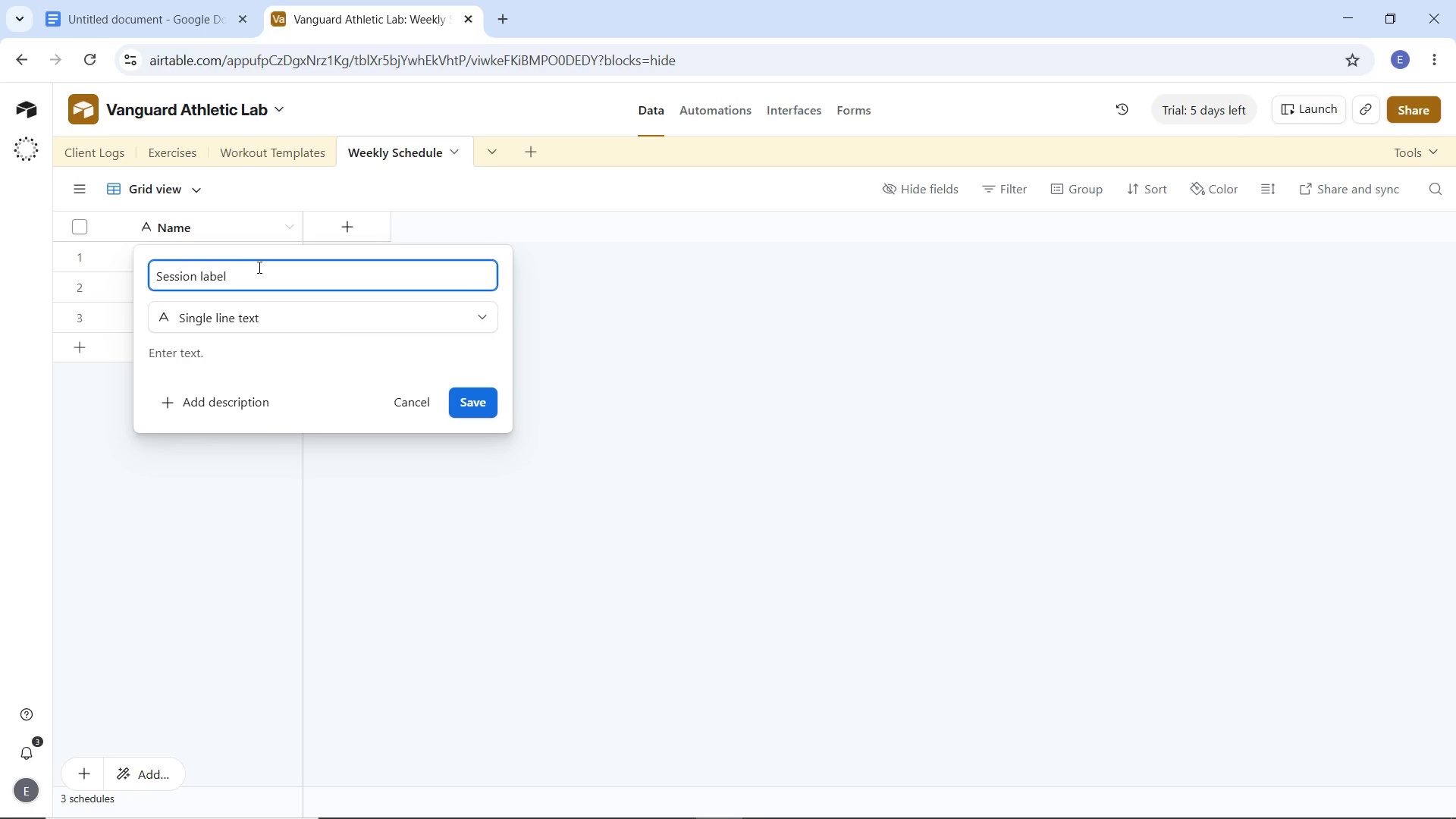 
key(Enter)
 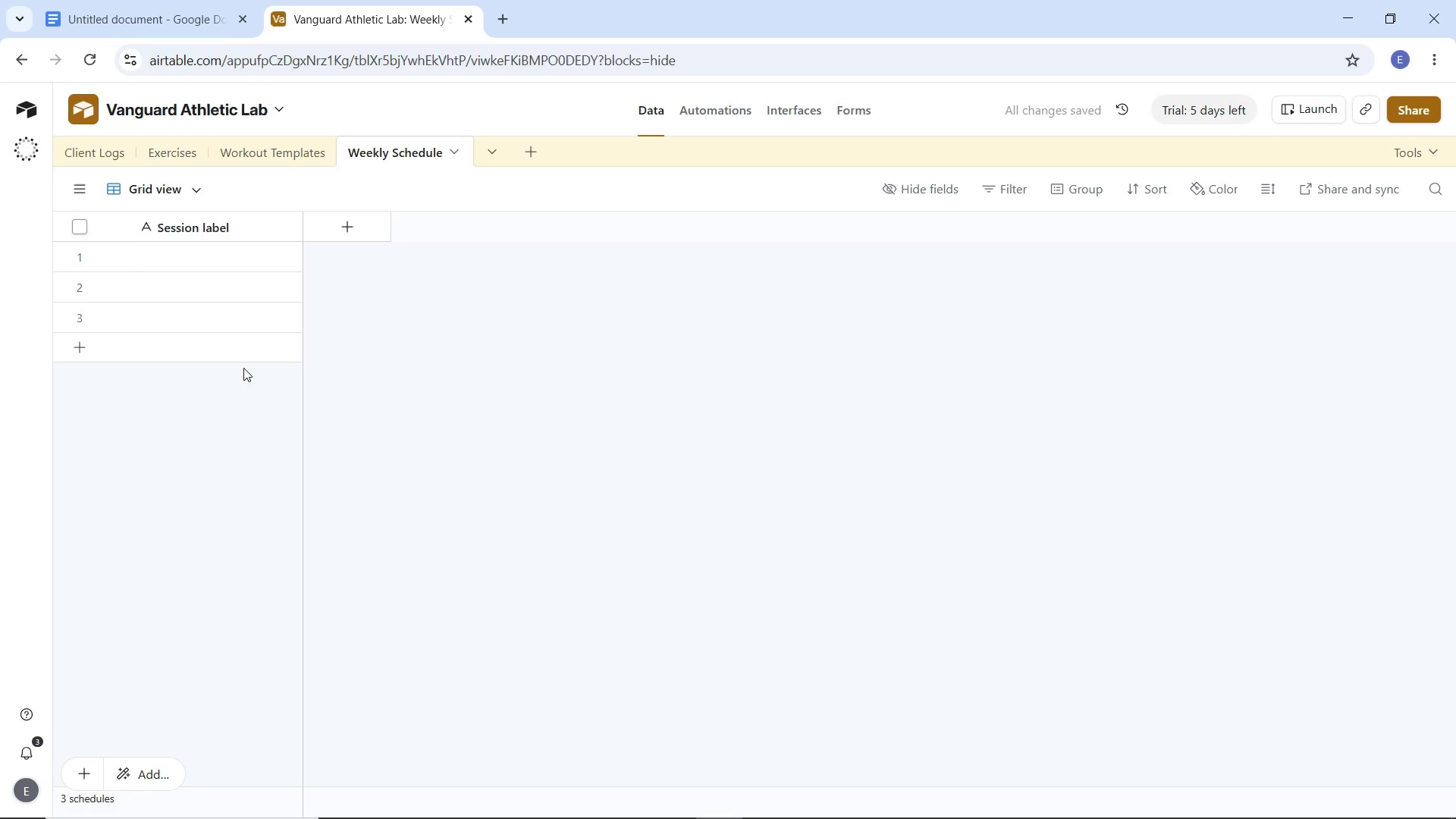 
left_click([354, 229])
 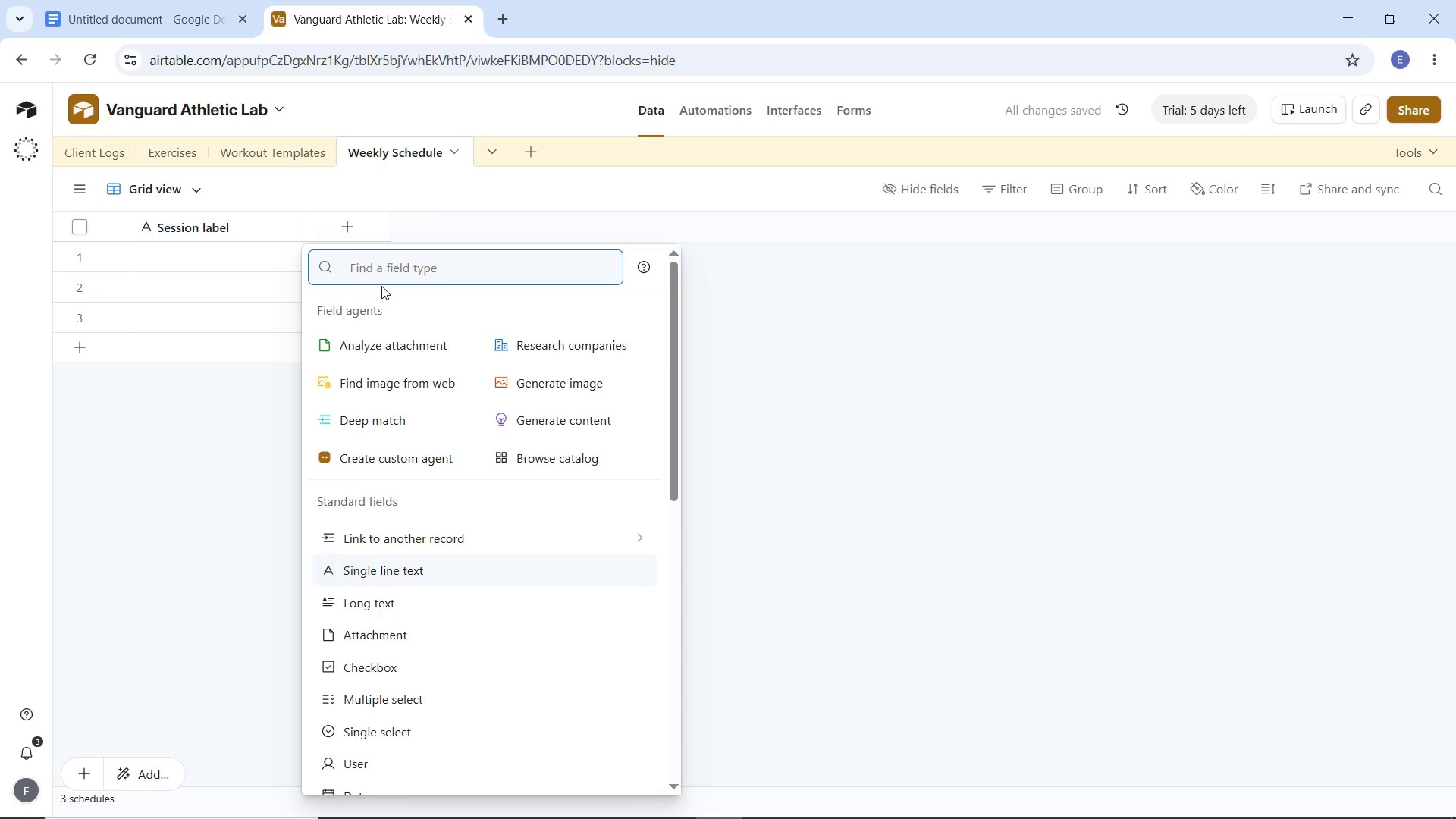 
type(date)
 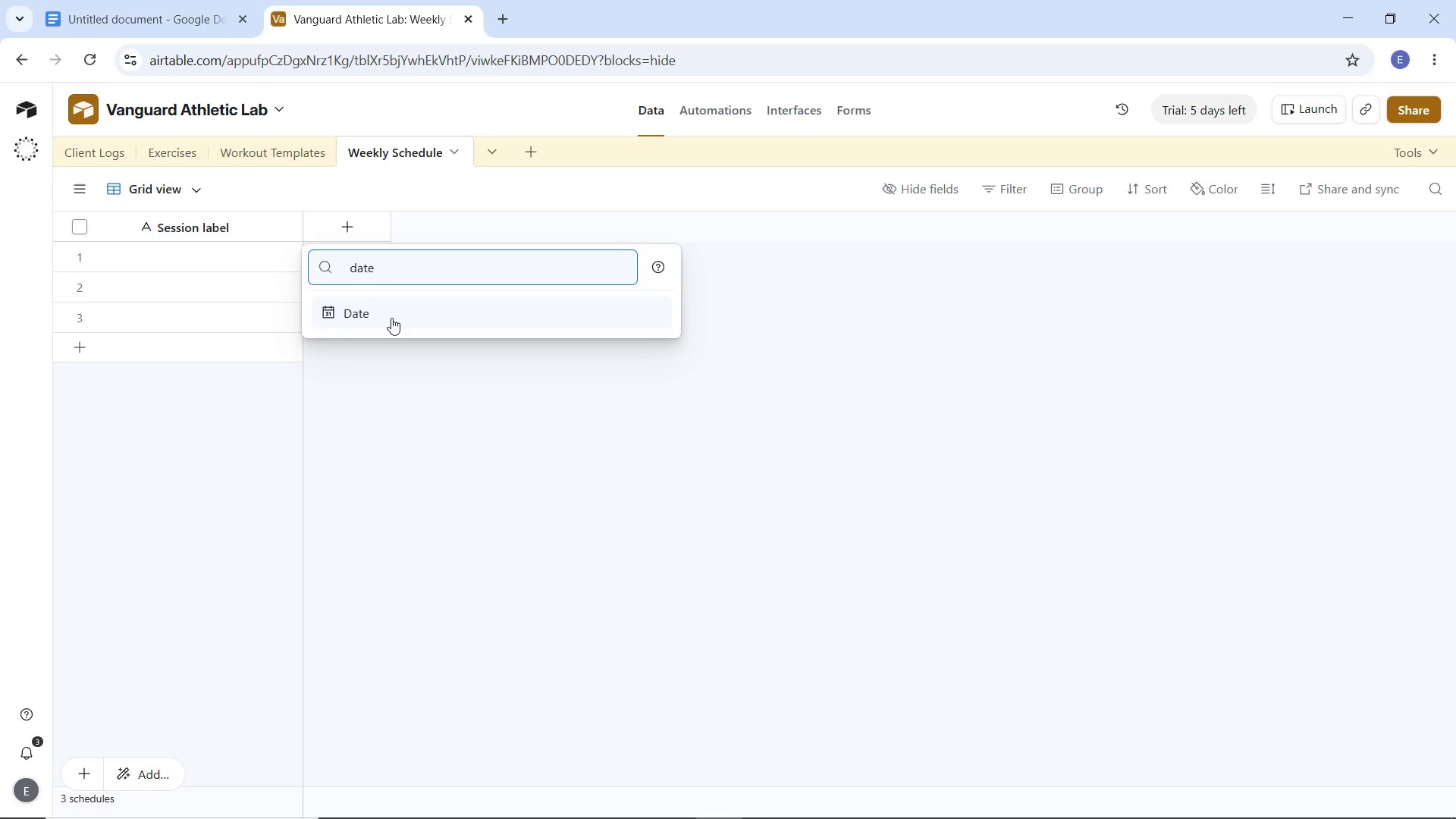 
left_click([391, 318])
 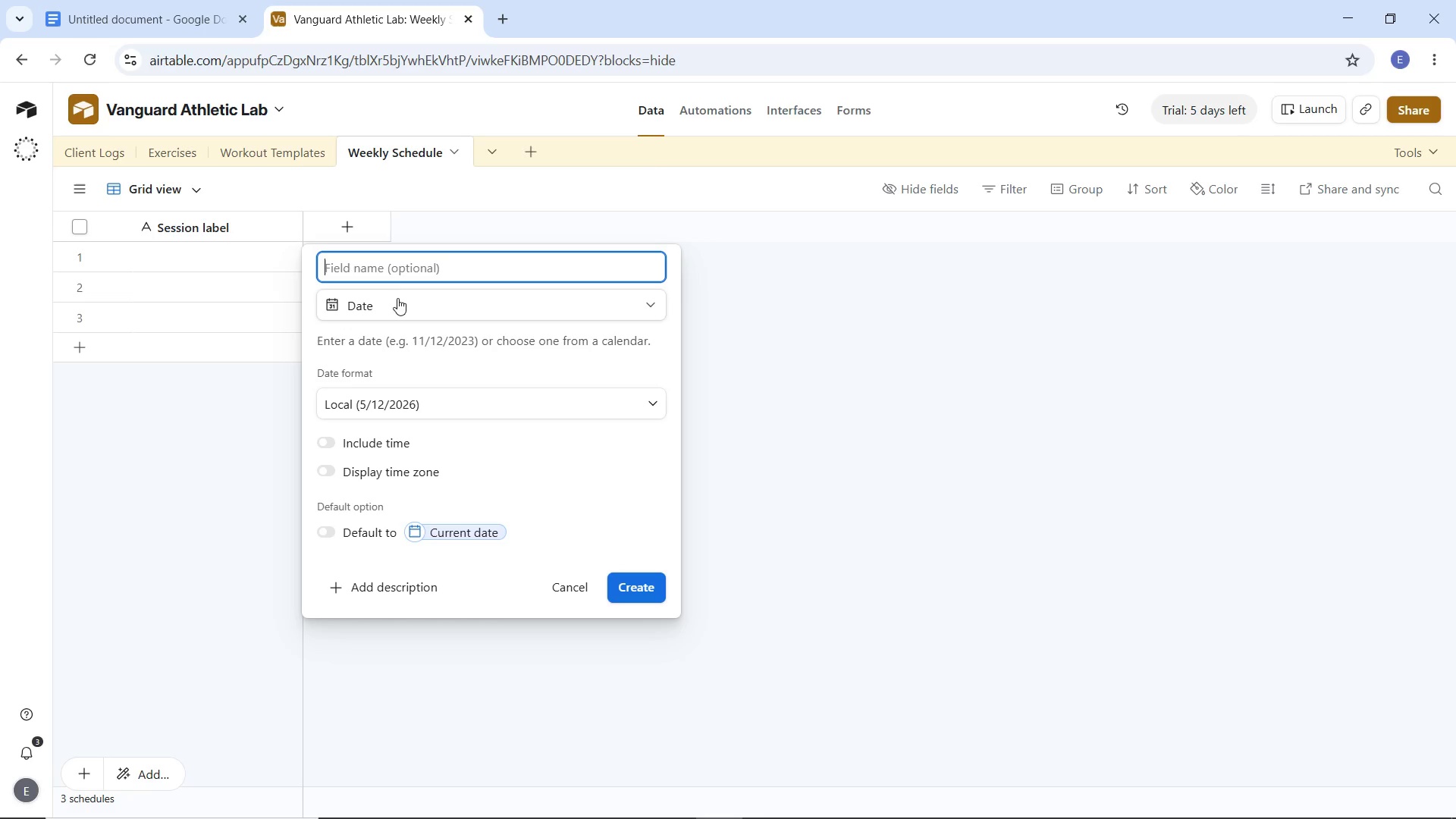 
type(Week Date)
 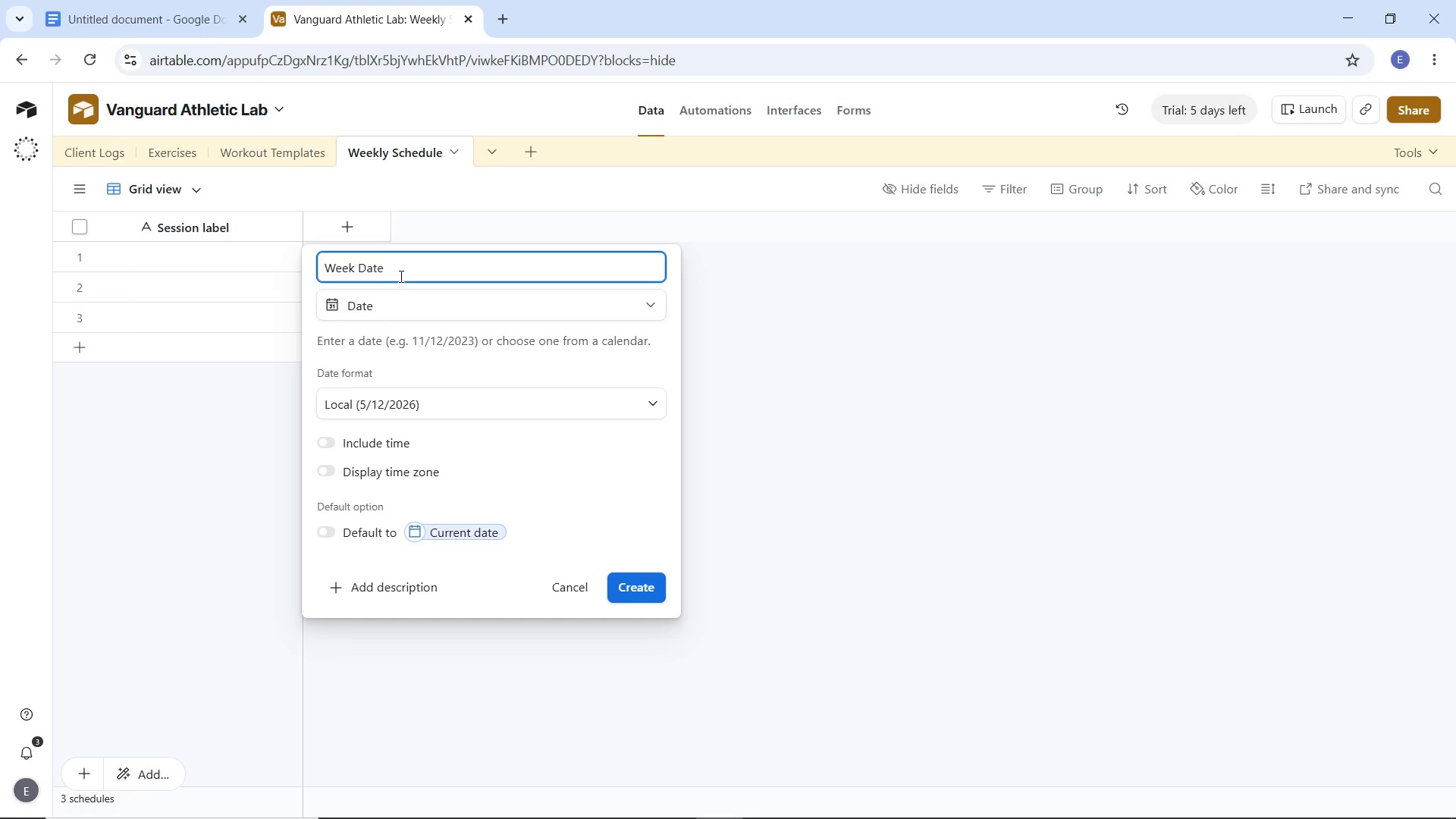 
left_click([460, 400])
 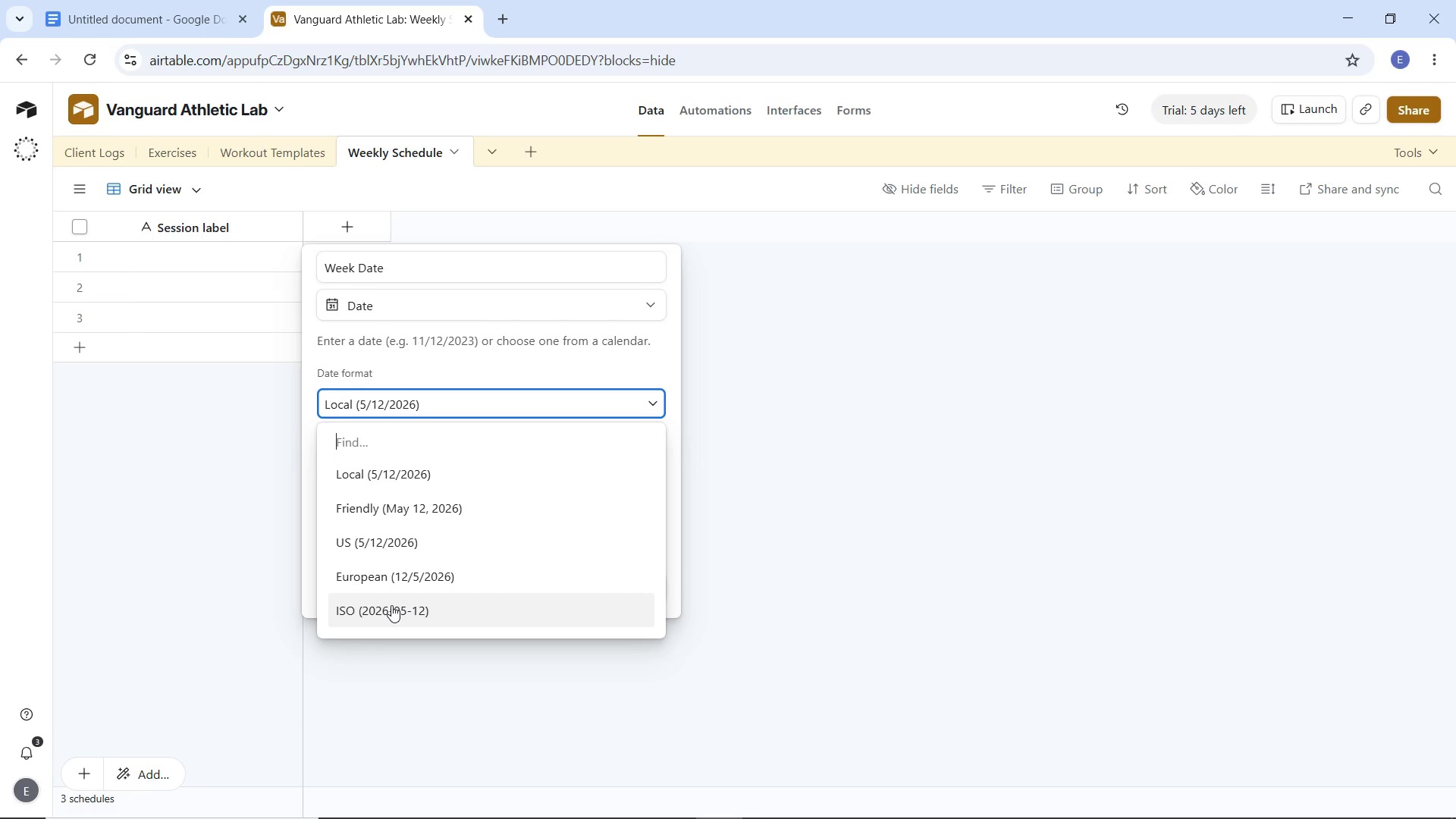 
left_click([391, 605])
 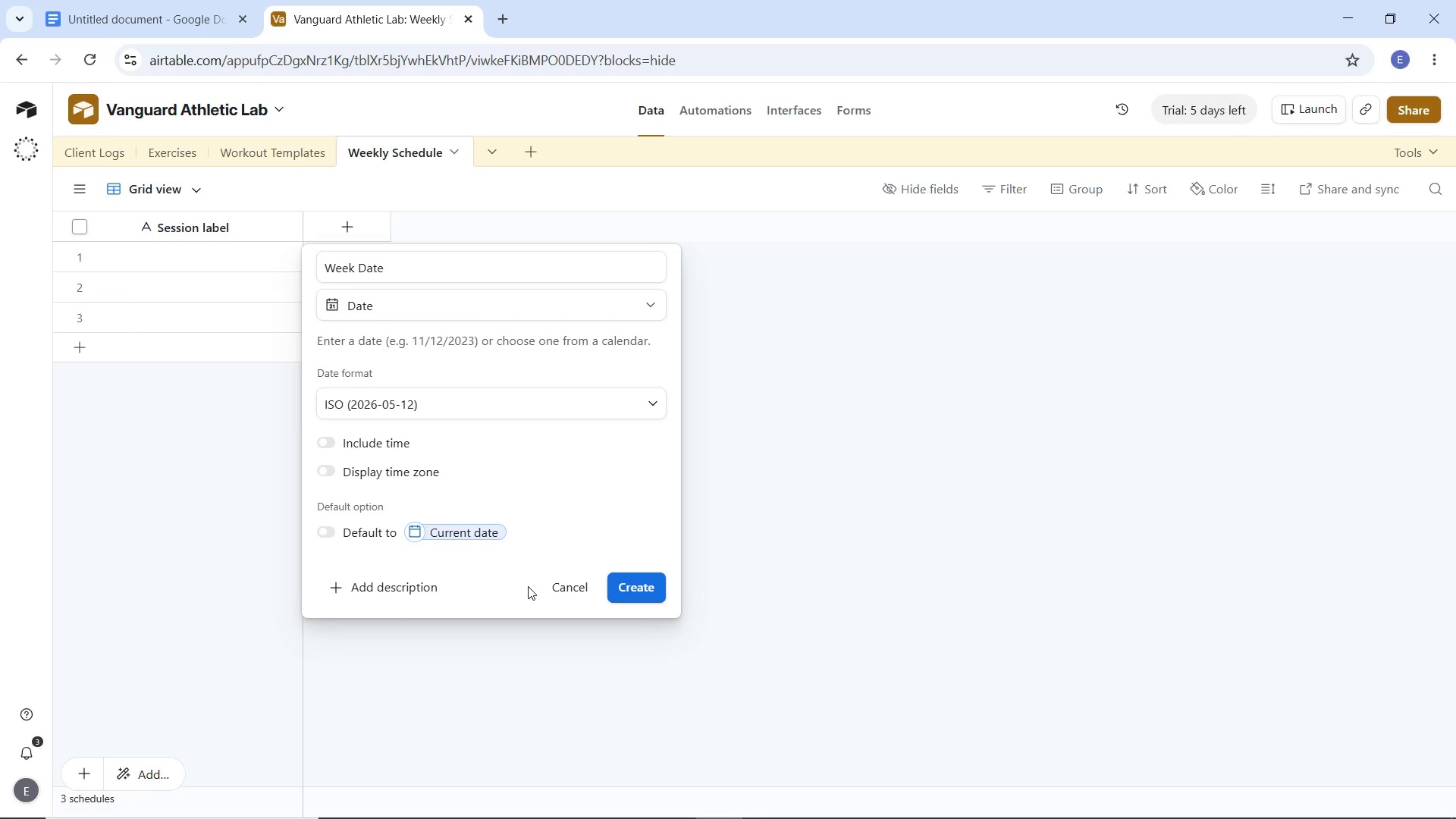 
left_click([635, 586])
 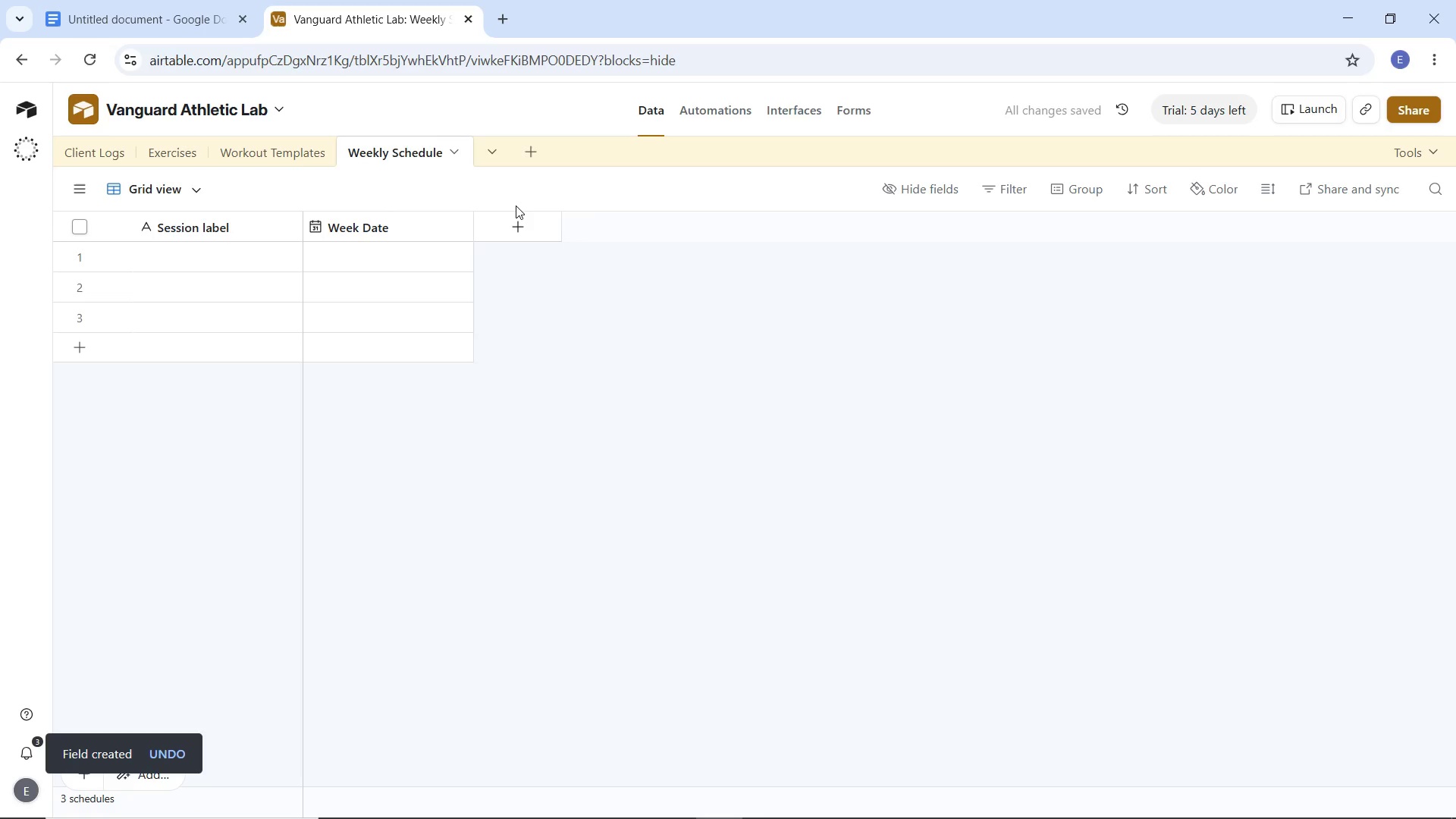 
wait(8.05)
 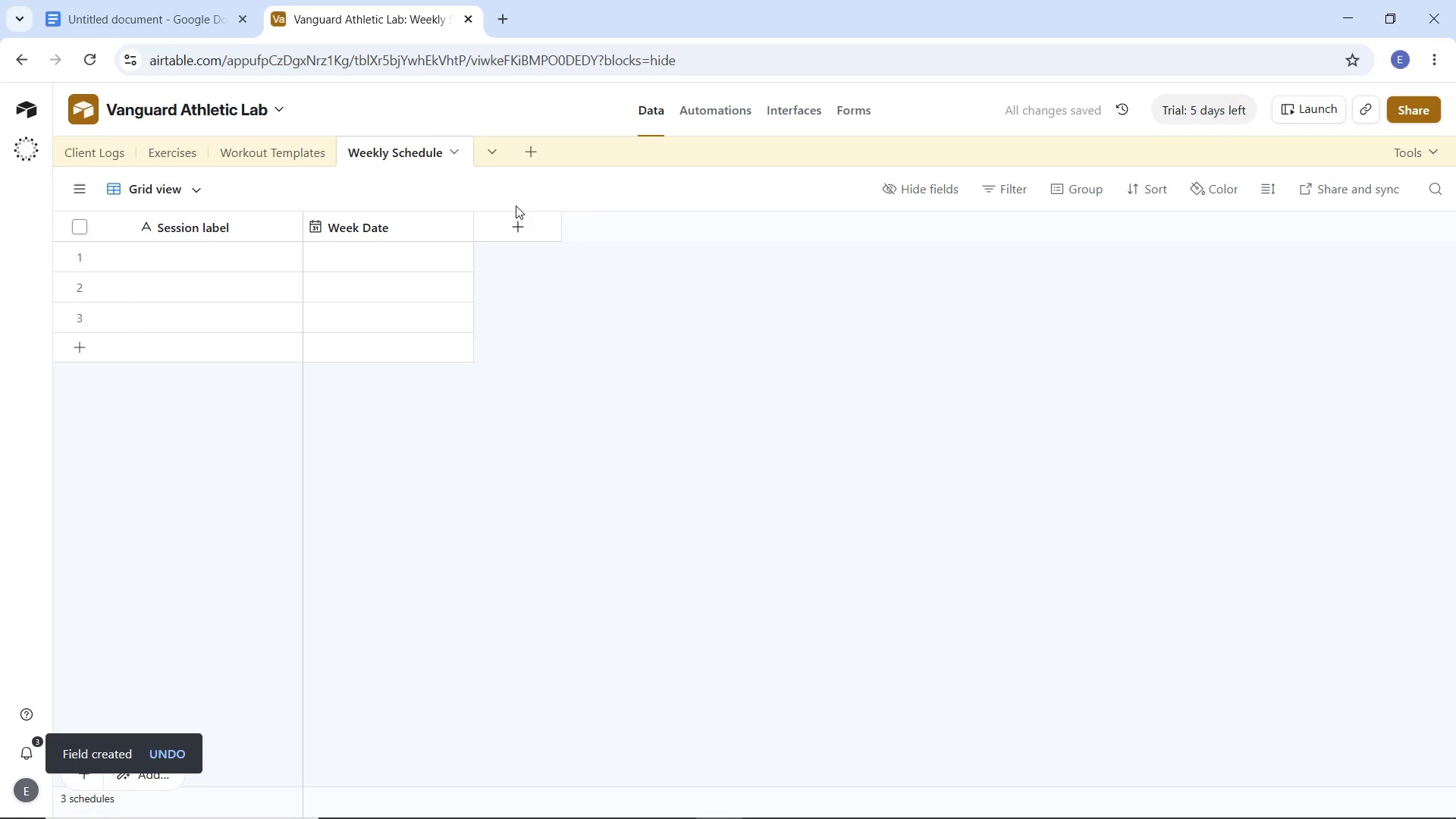 
left_click([516, 206])
 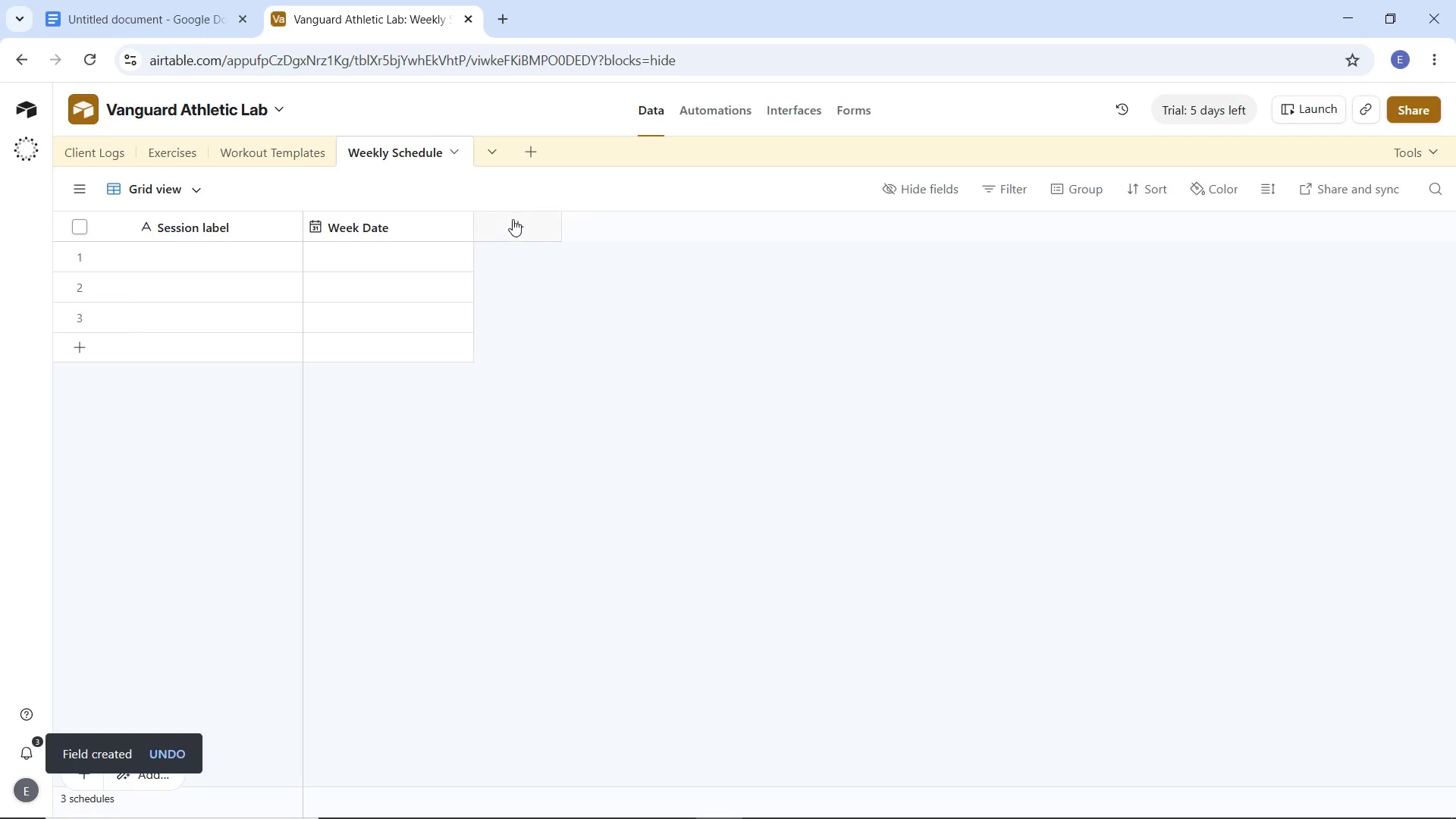 
left_click([513, 219])
 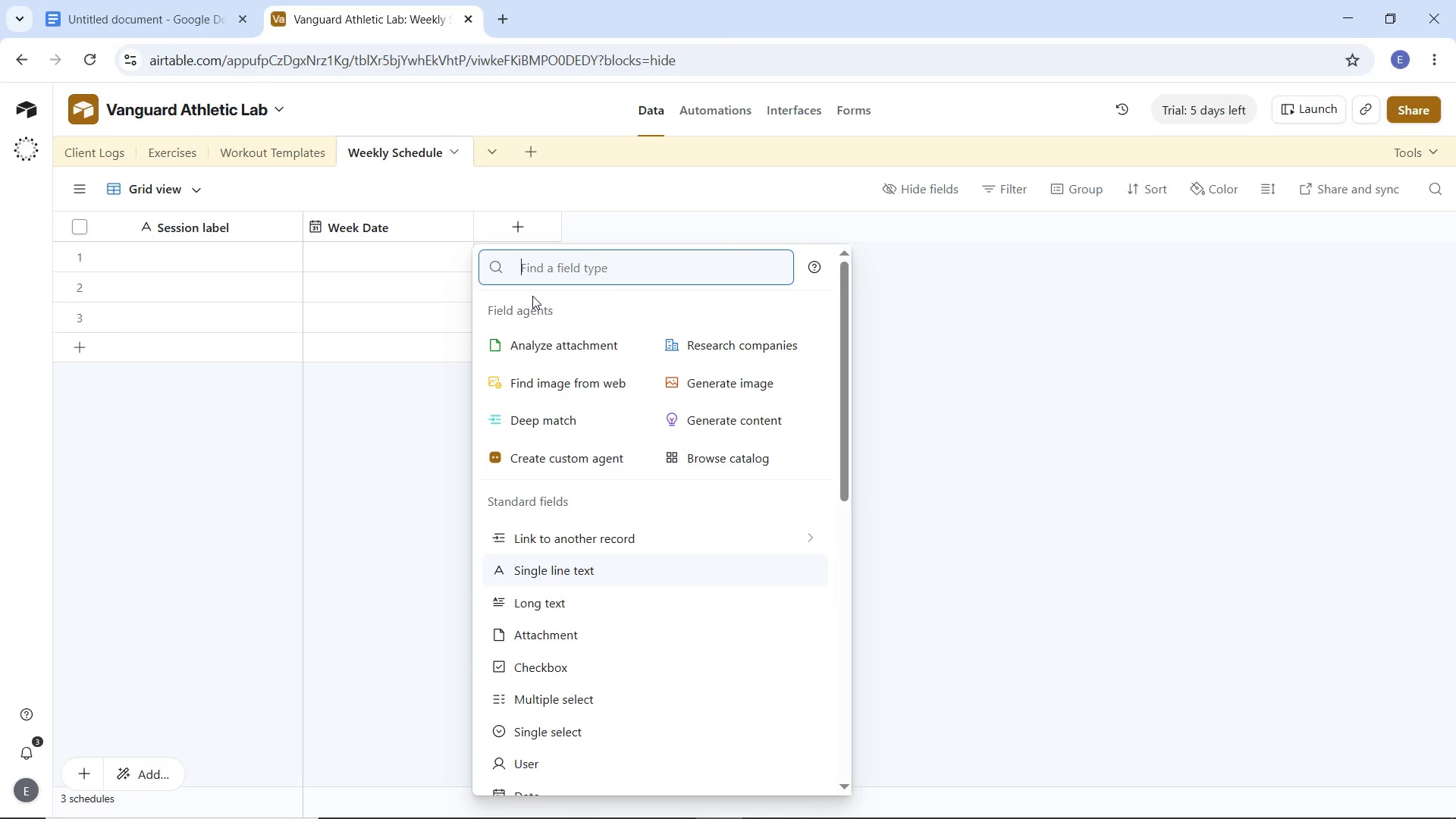 
type(e)
key(Backspace)
type(sel)
 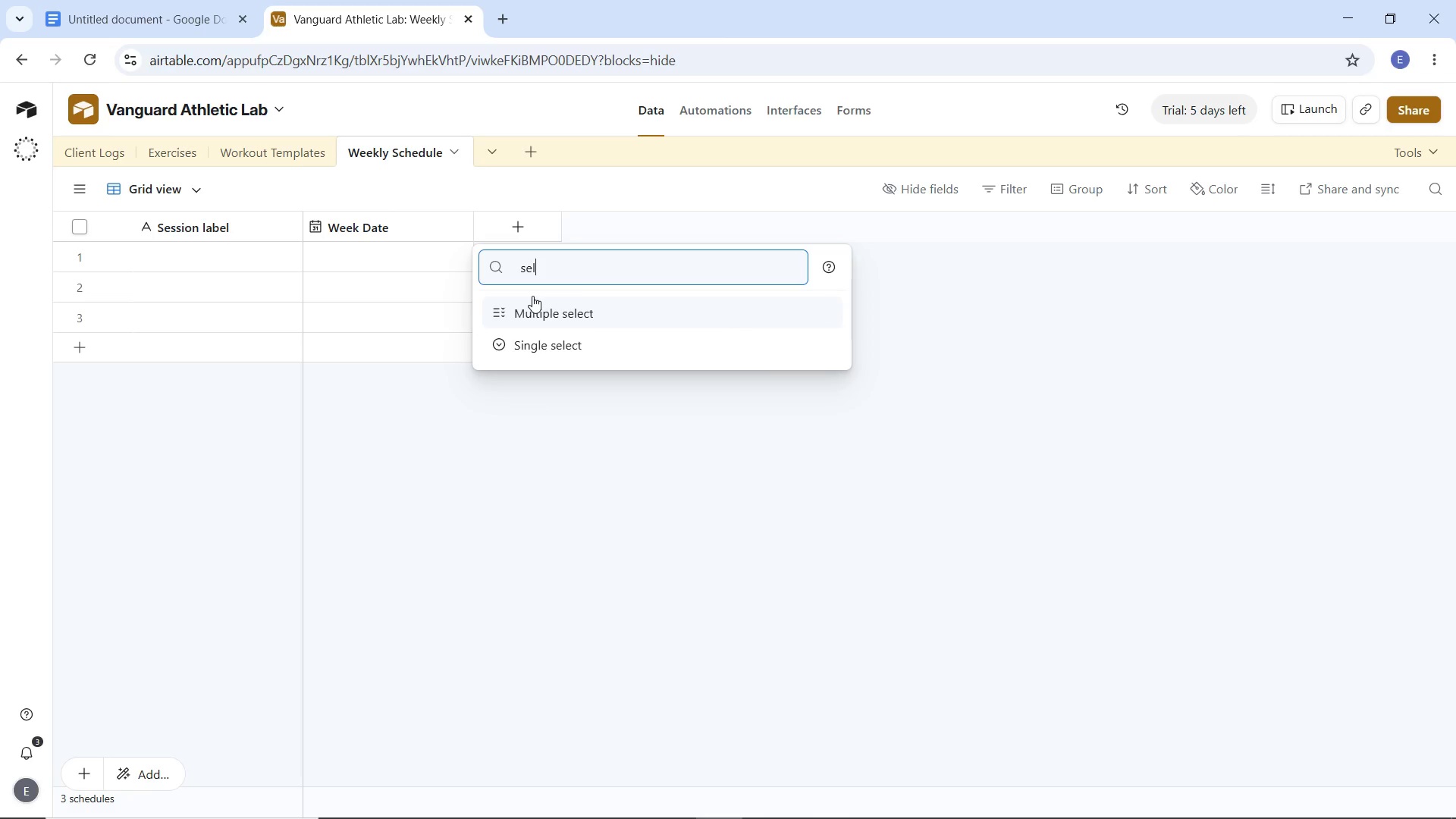 
wait(7.12)
 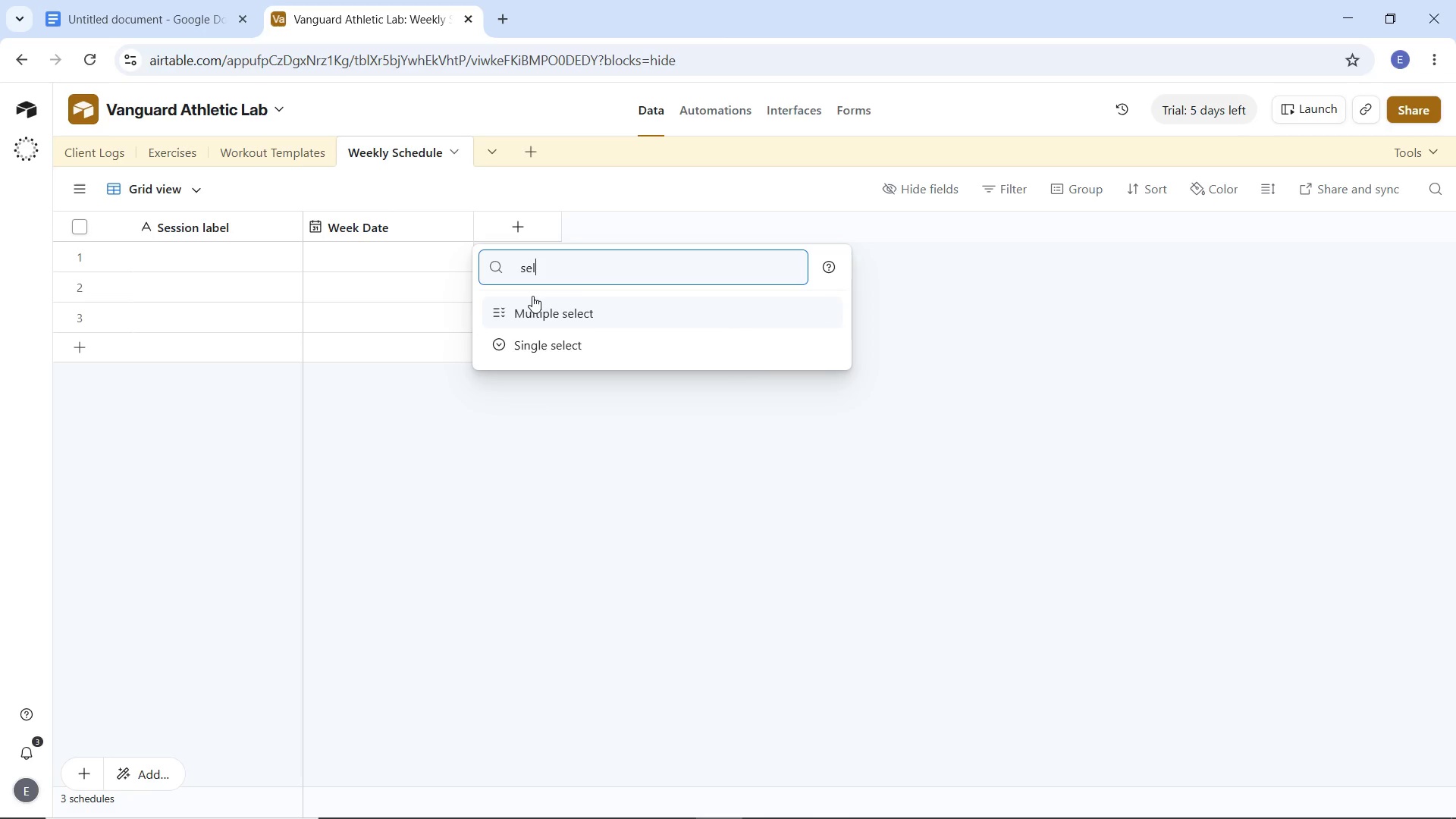 
left_click([557, 351])
 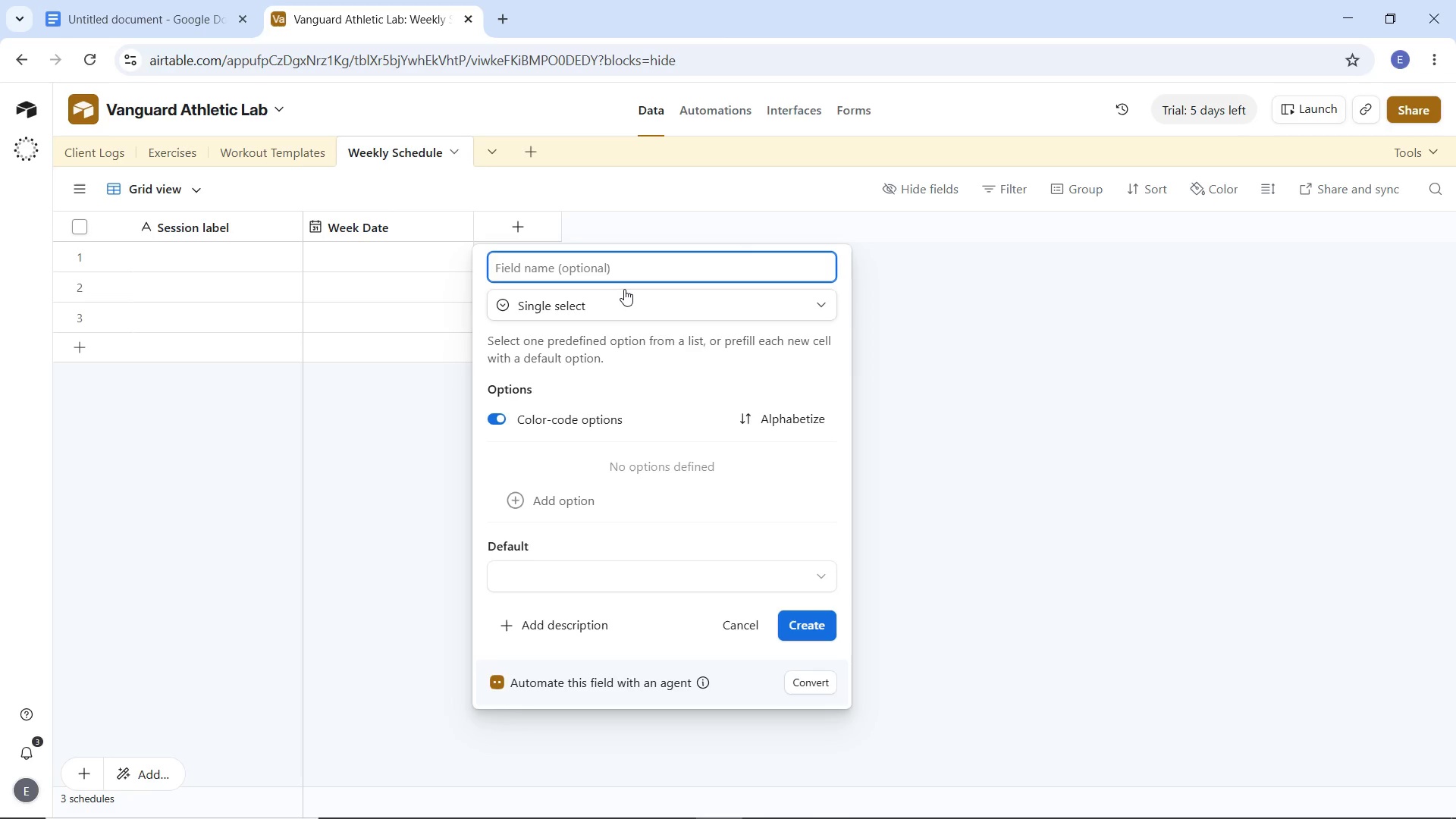 
type(Day i)
key(Backspace)
type(of the Week)
 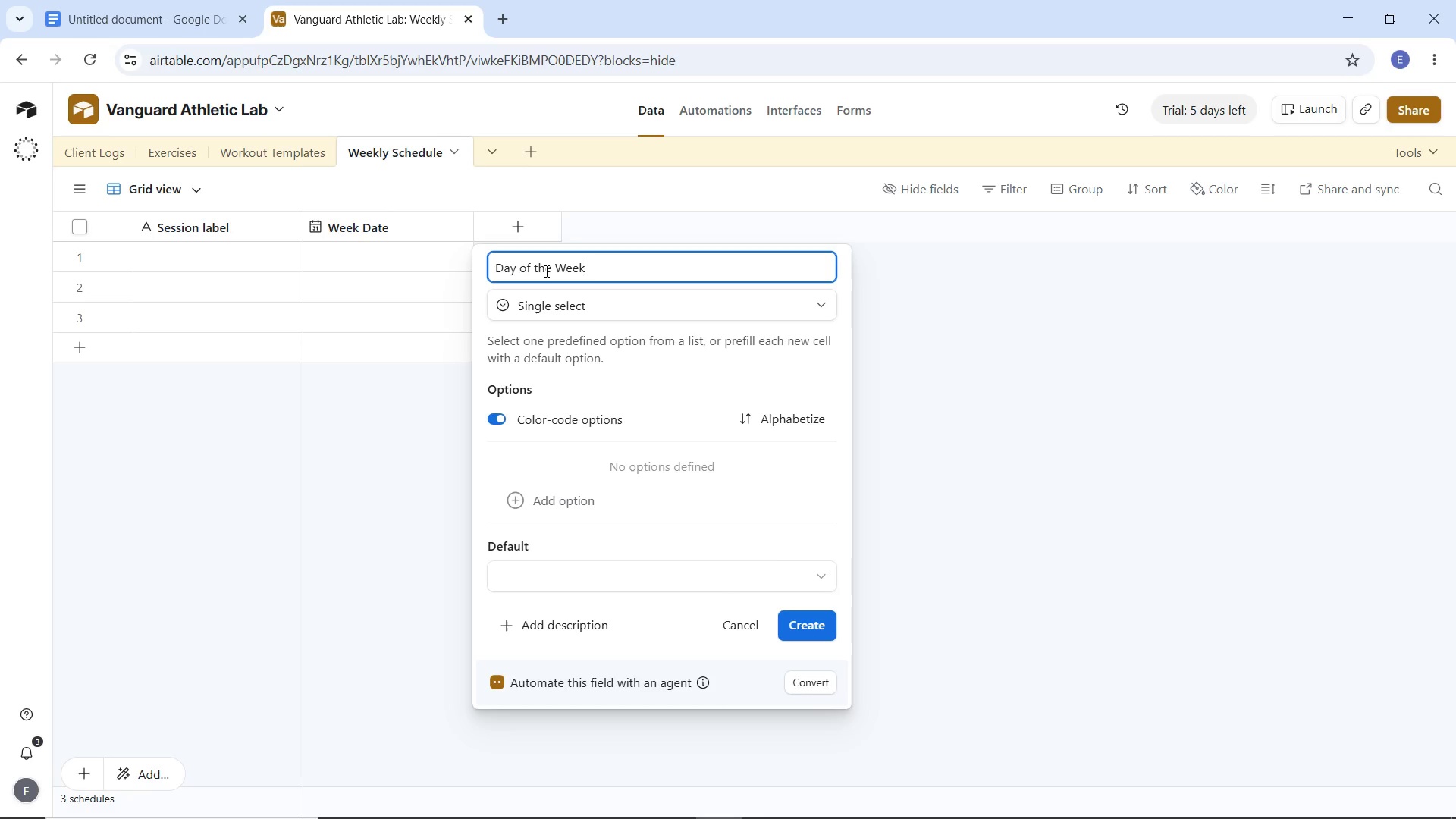 
wait(8.47)
 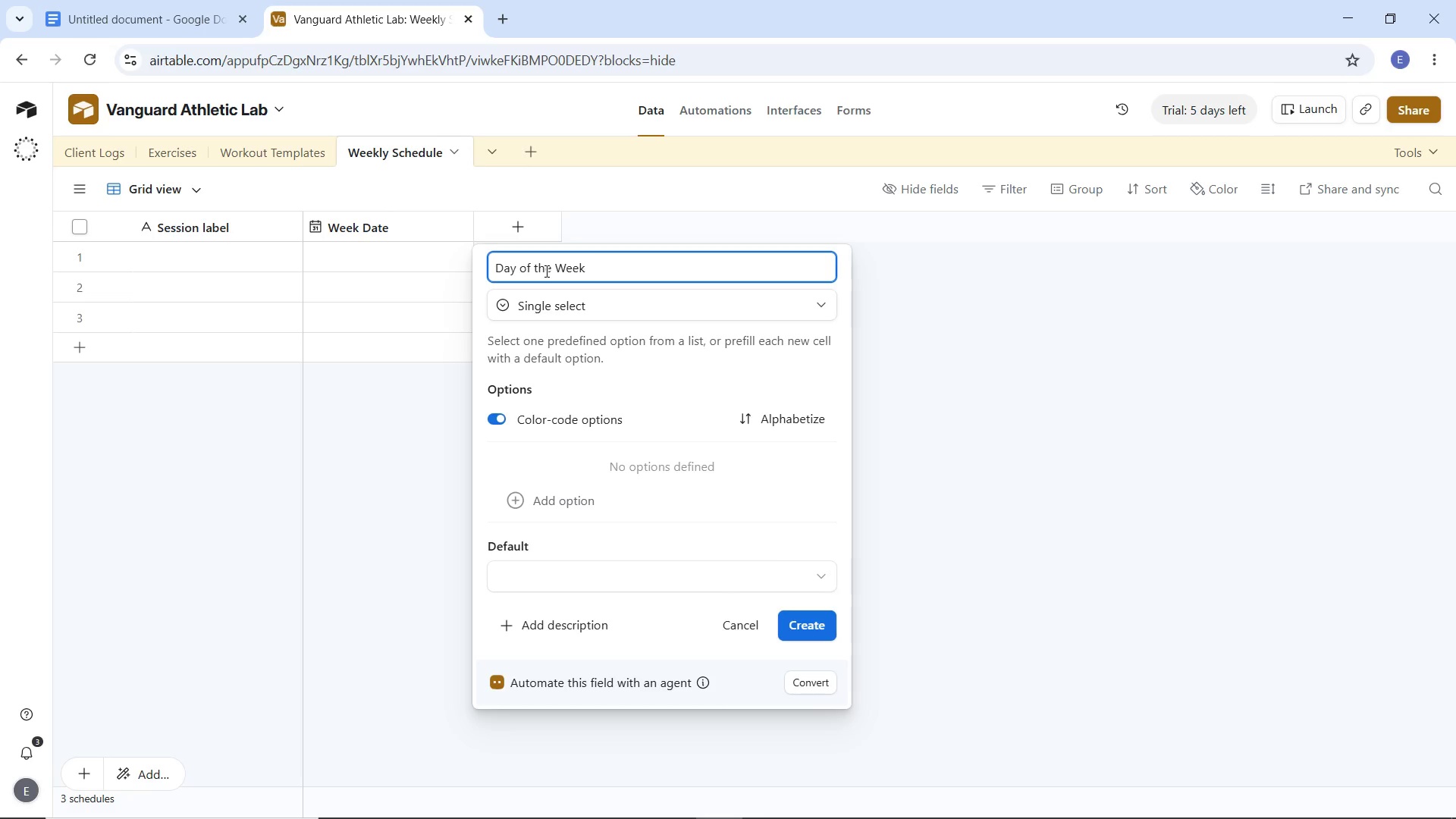 
type(Monday)
 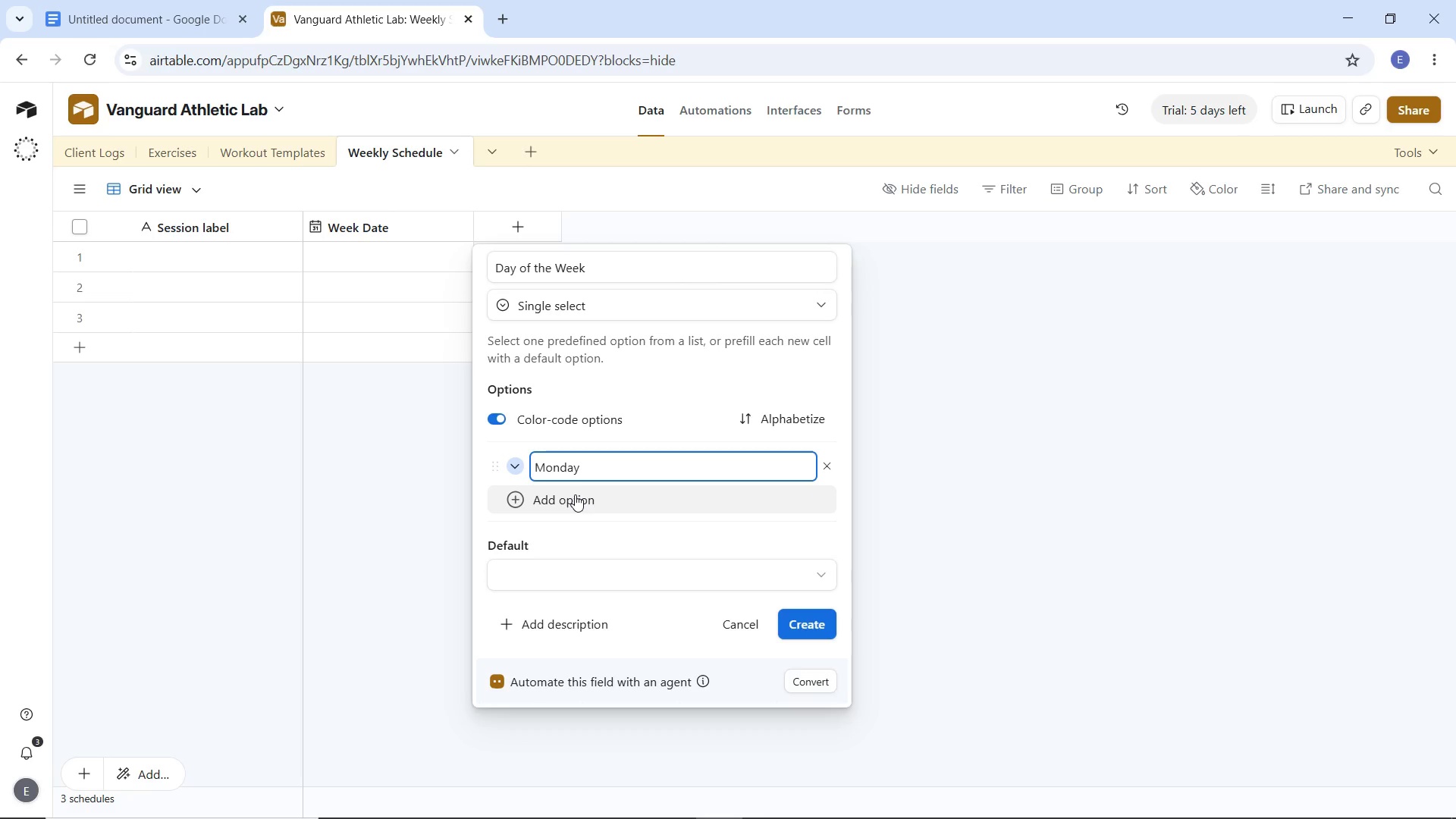 
key(Enter)
 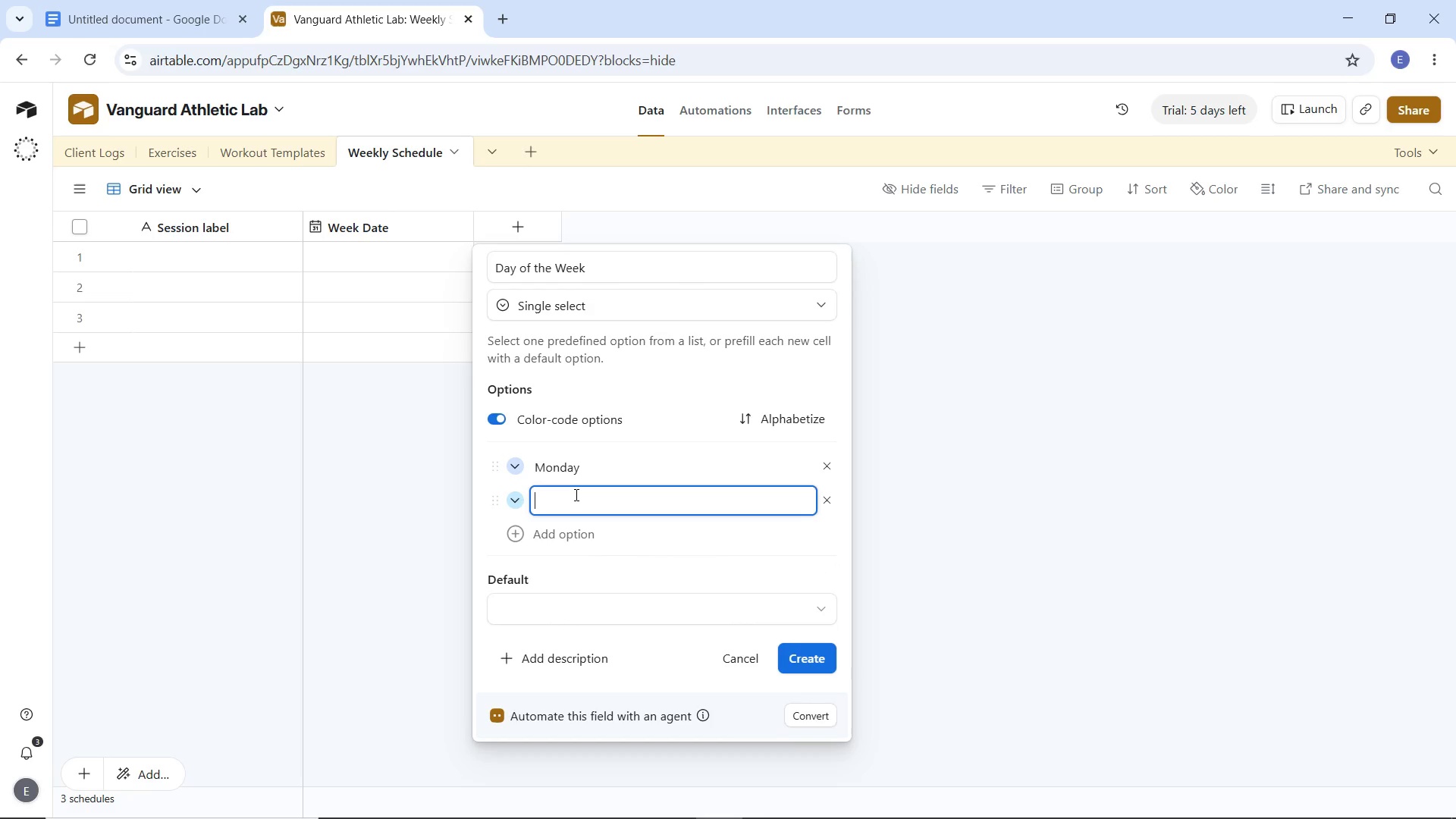 
type(Tuesday)
 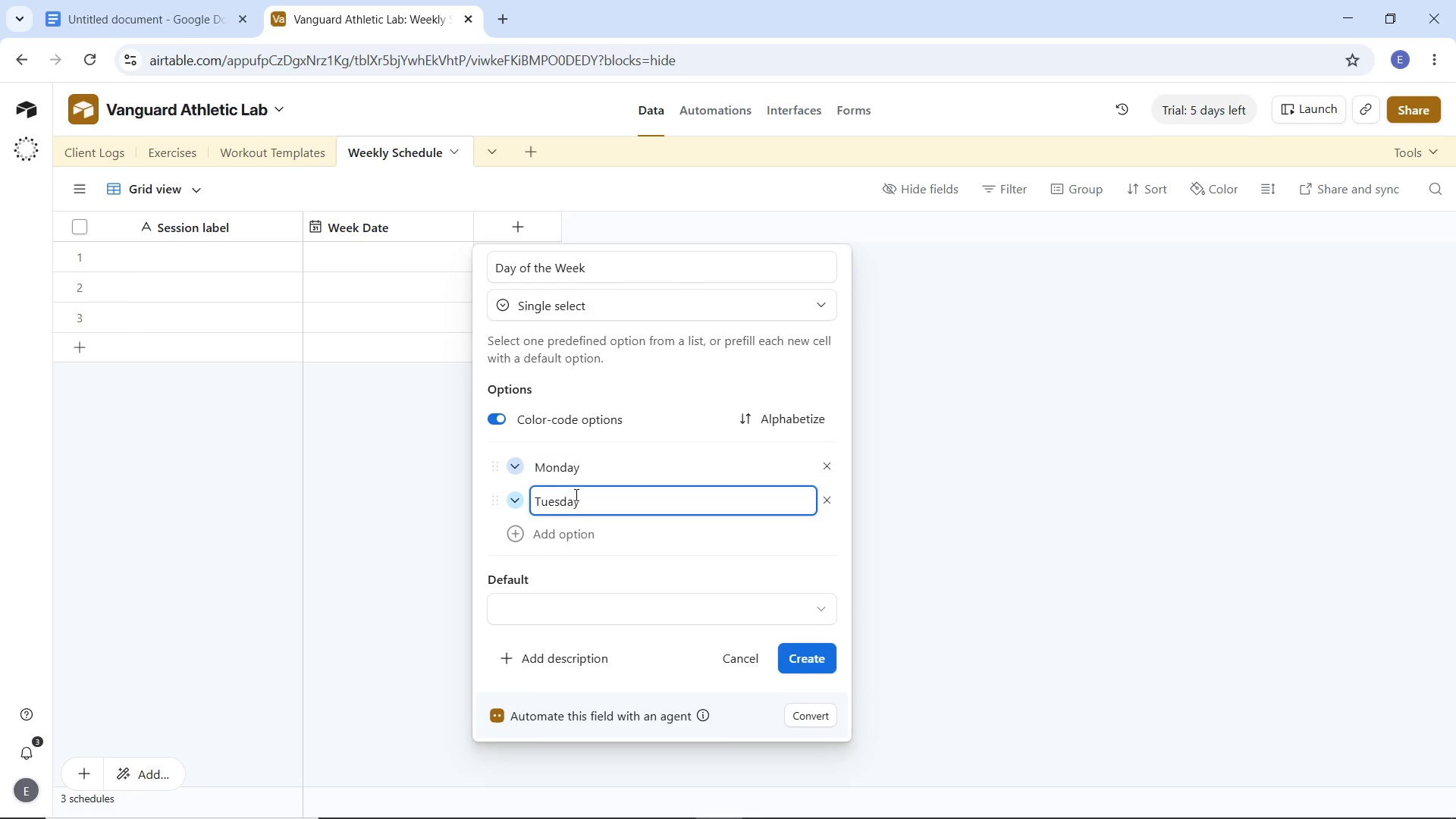 
key(Enter)
 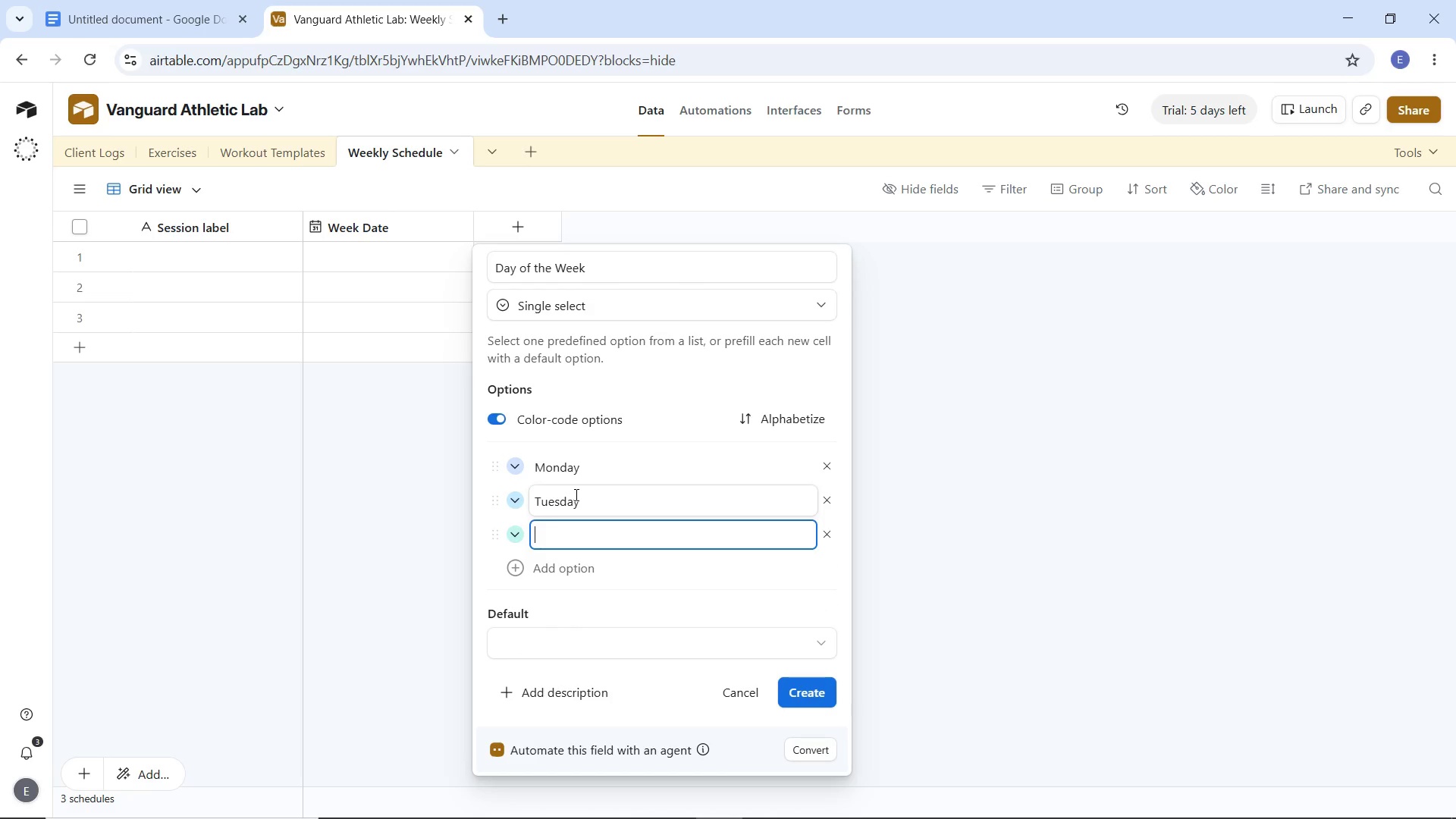 
type(Wednesday)
 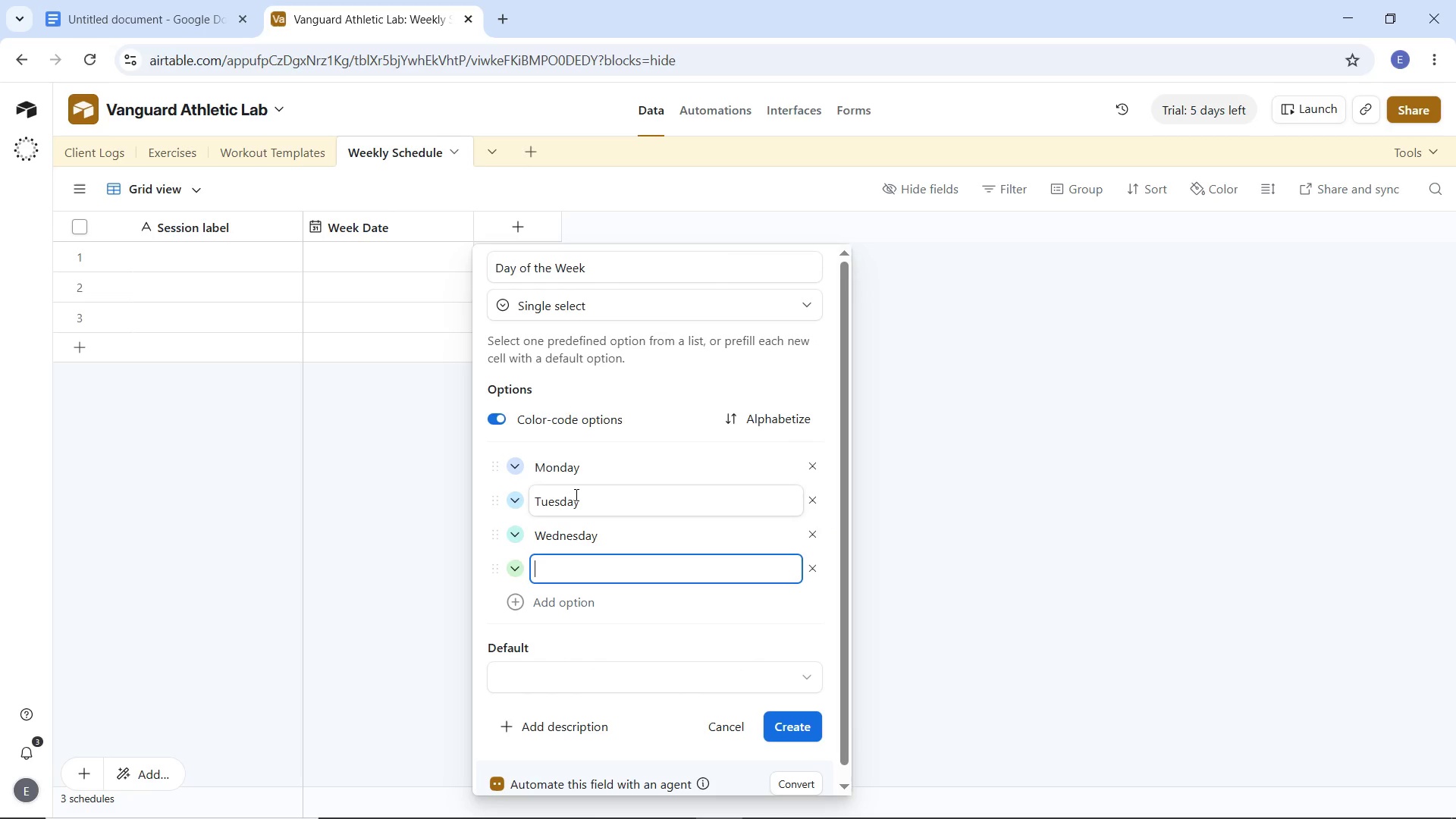 
key(Enter)
 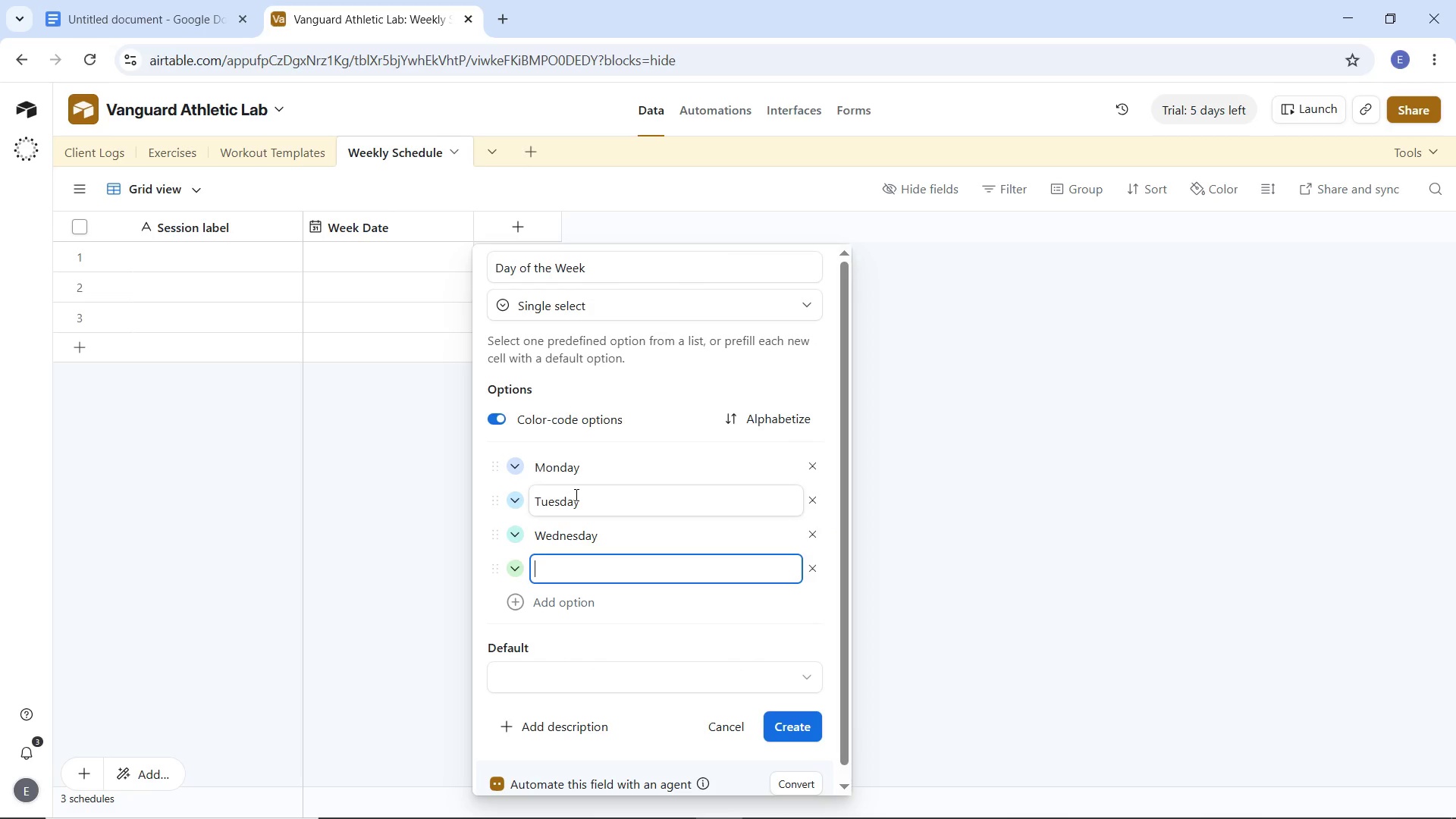 
type(Thursday)
 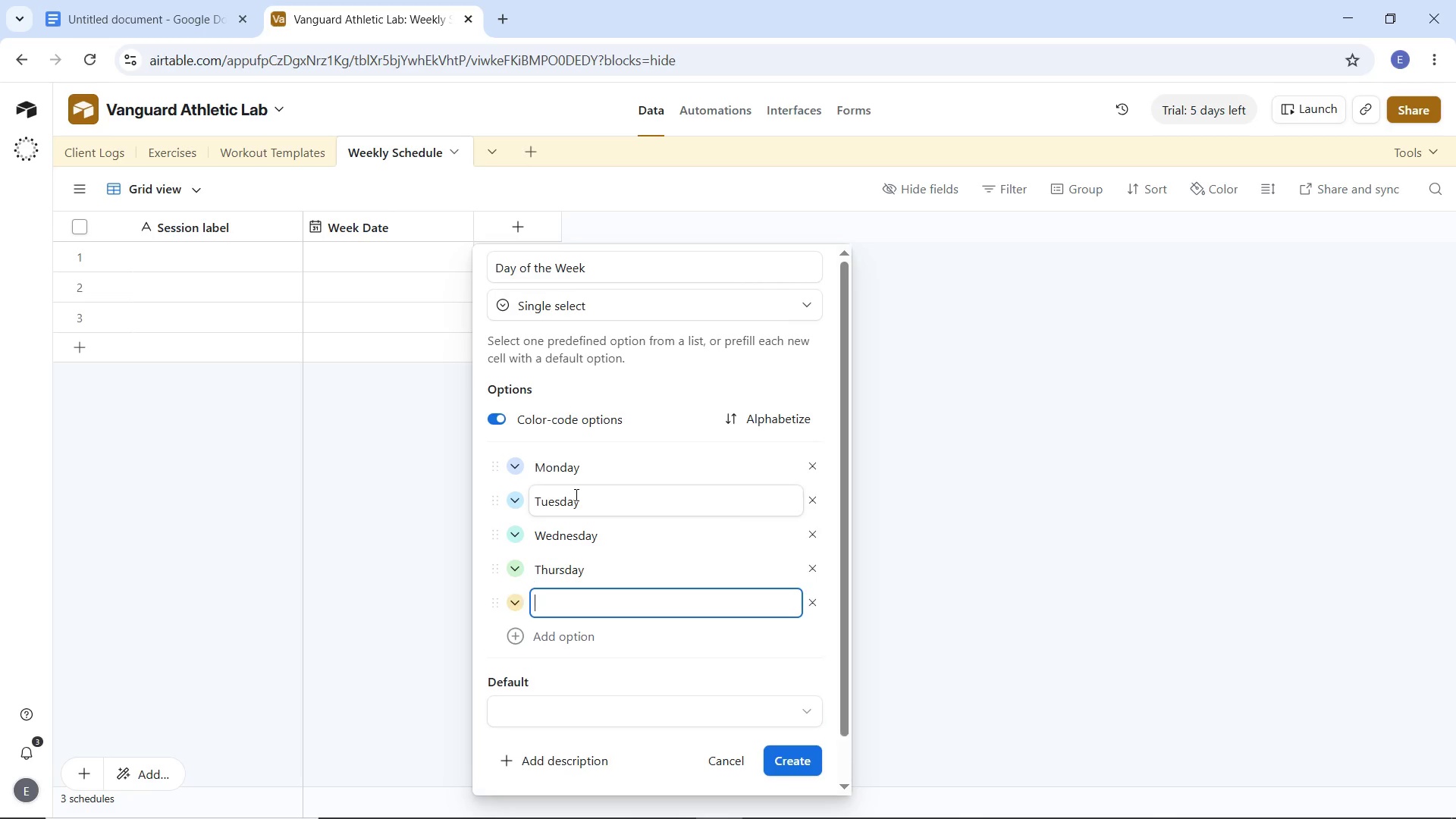 
key(Enter)
 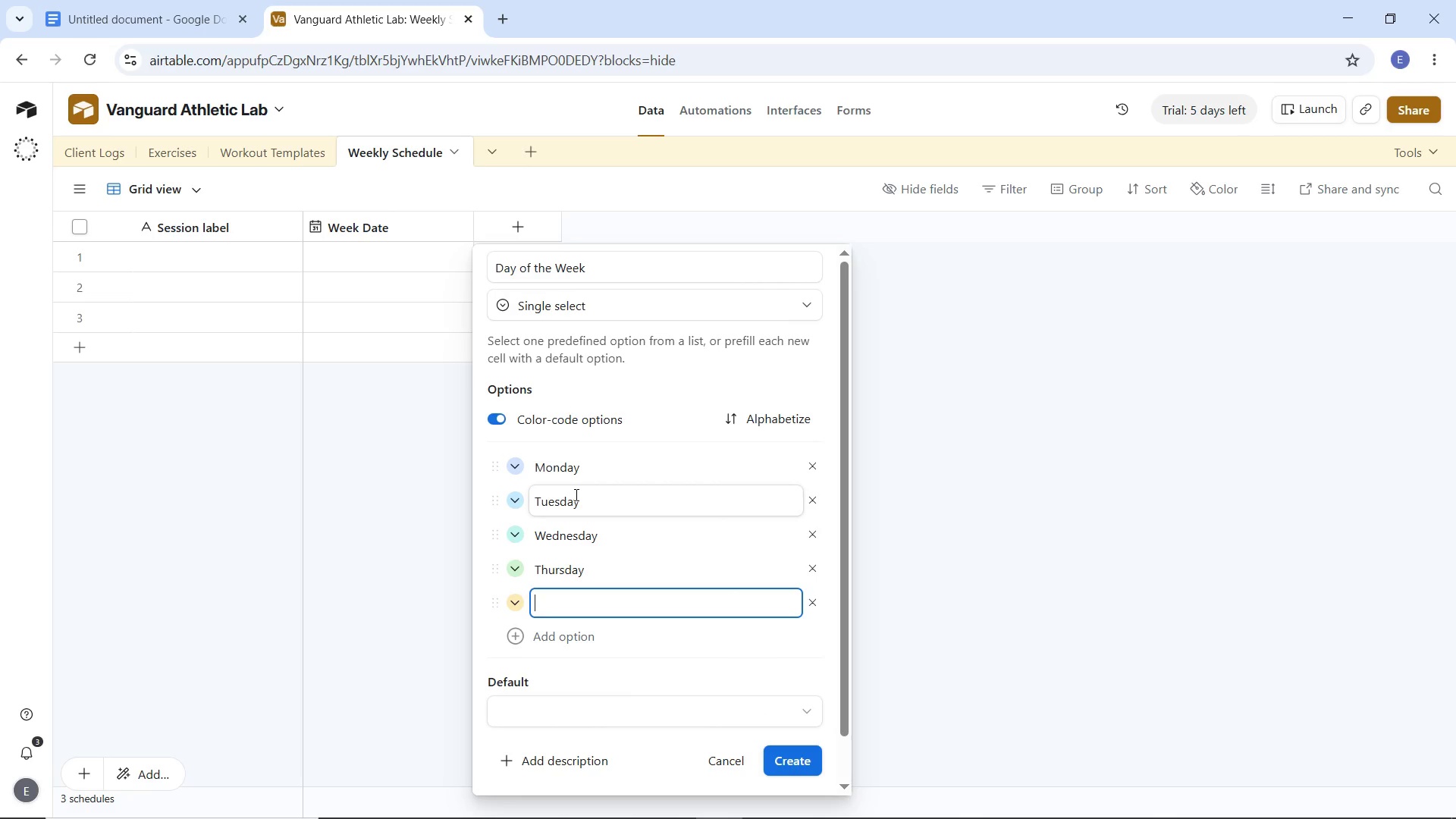 
type(Friday)
 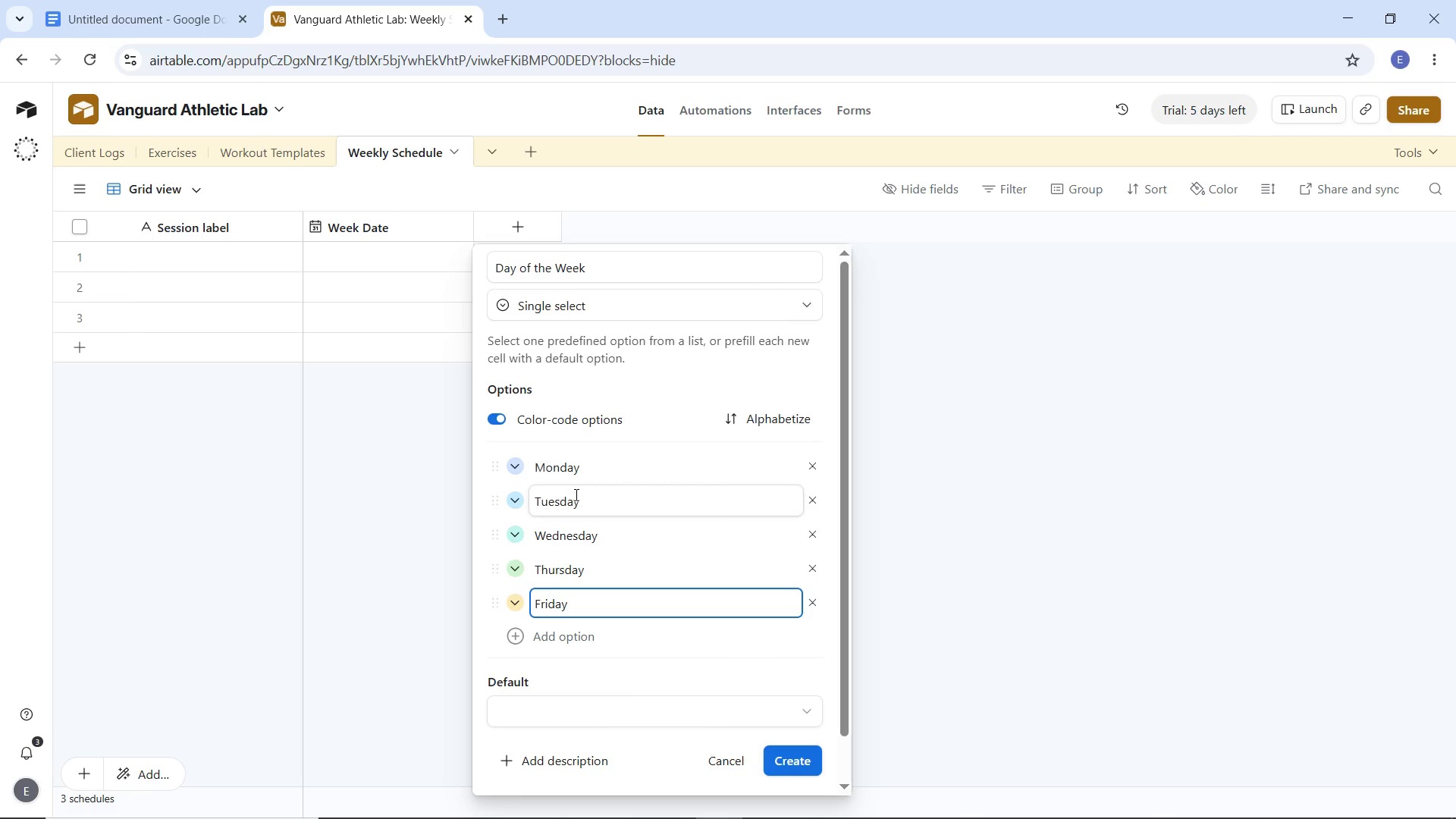 
wait(5.19)
 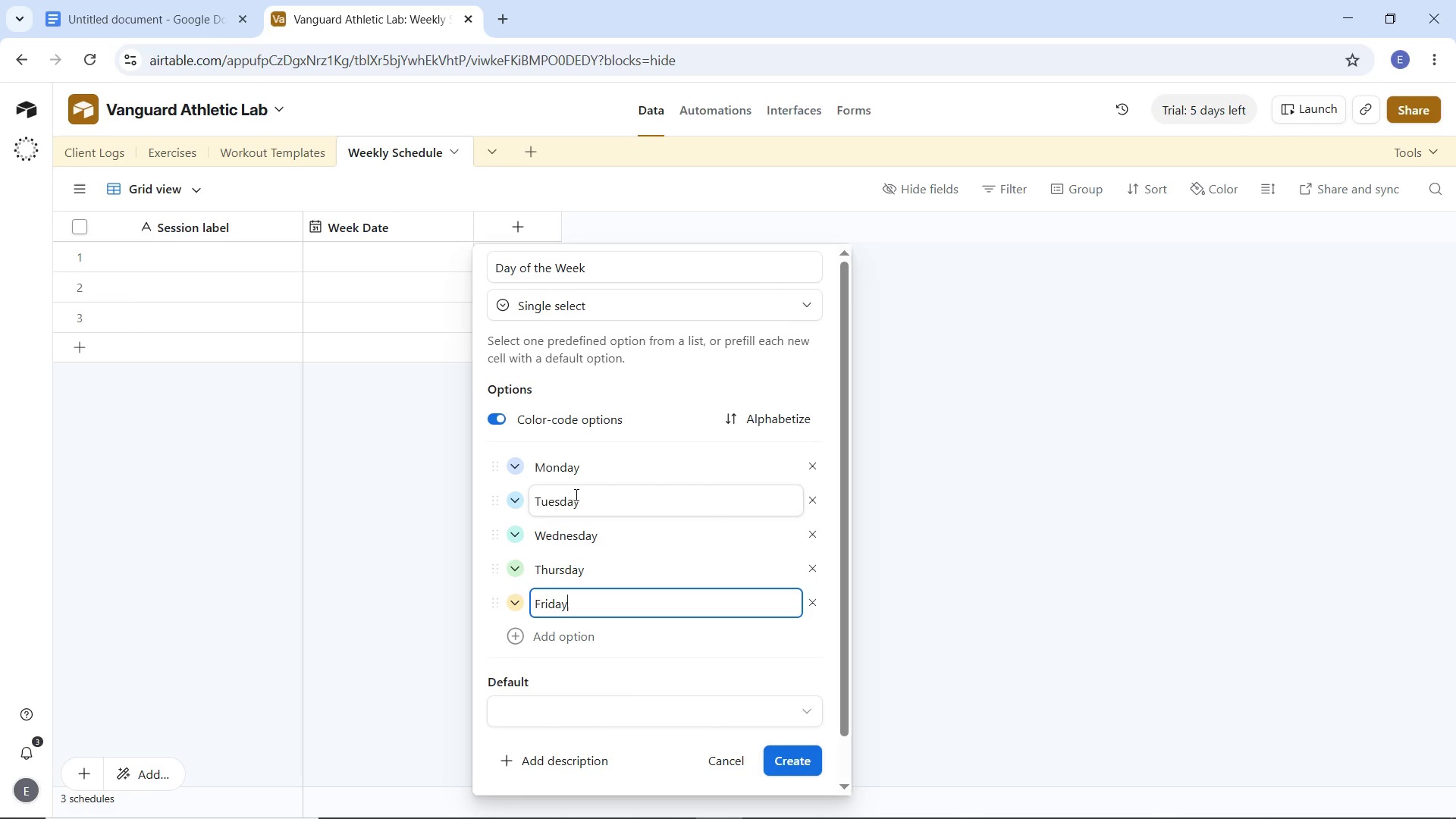 
key(Enter)
 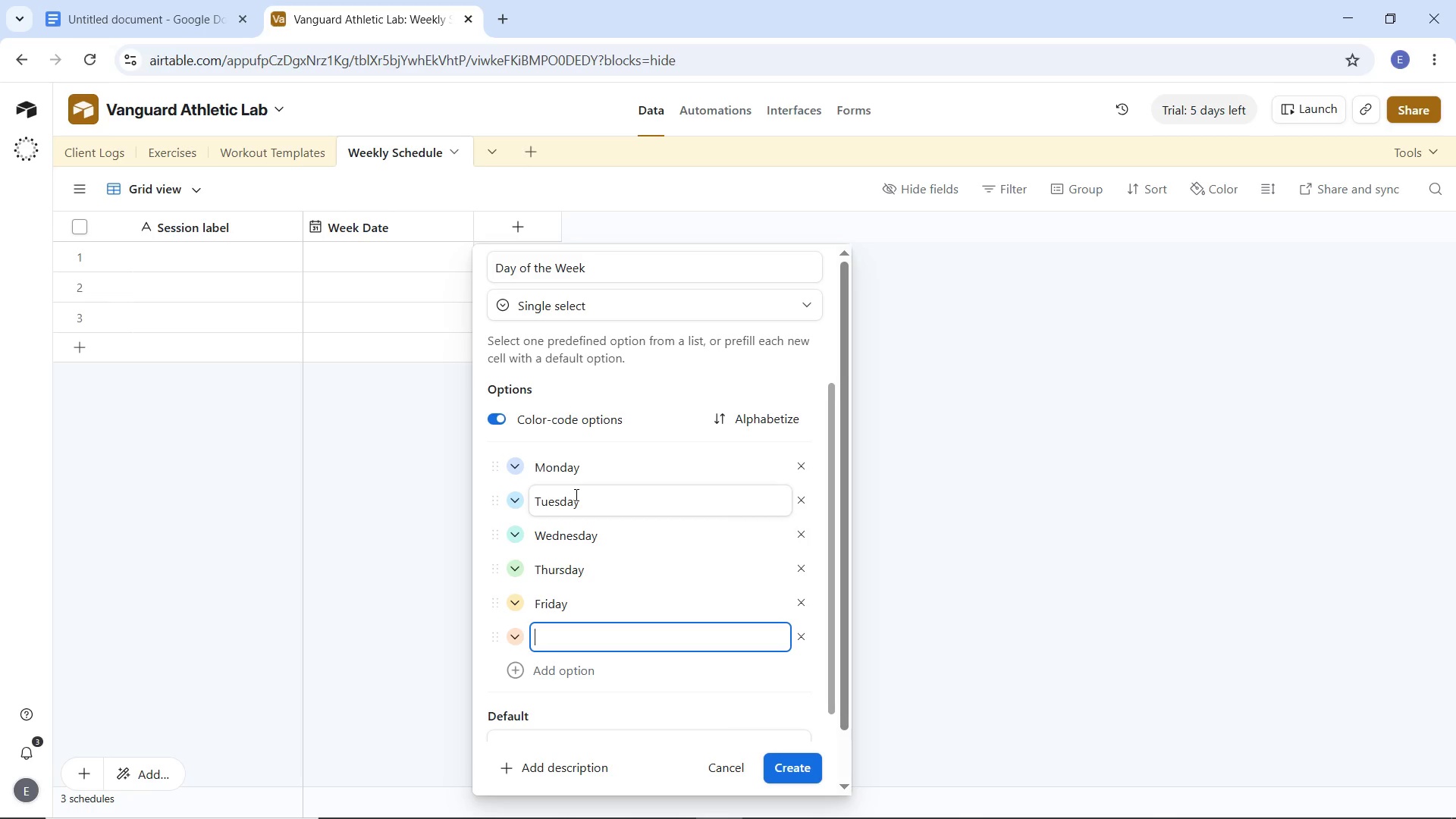 
type(Saturday)
 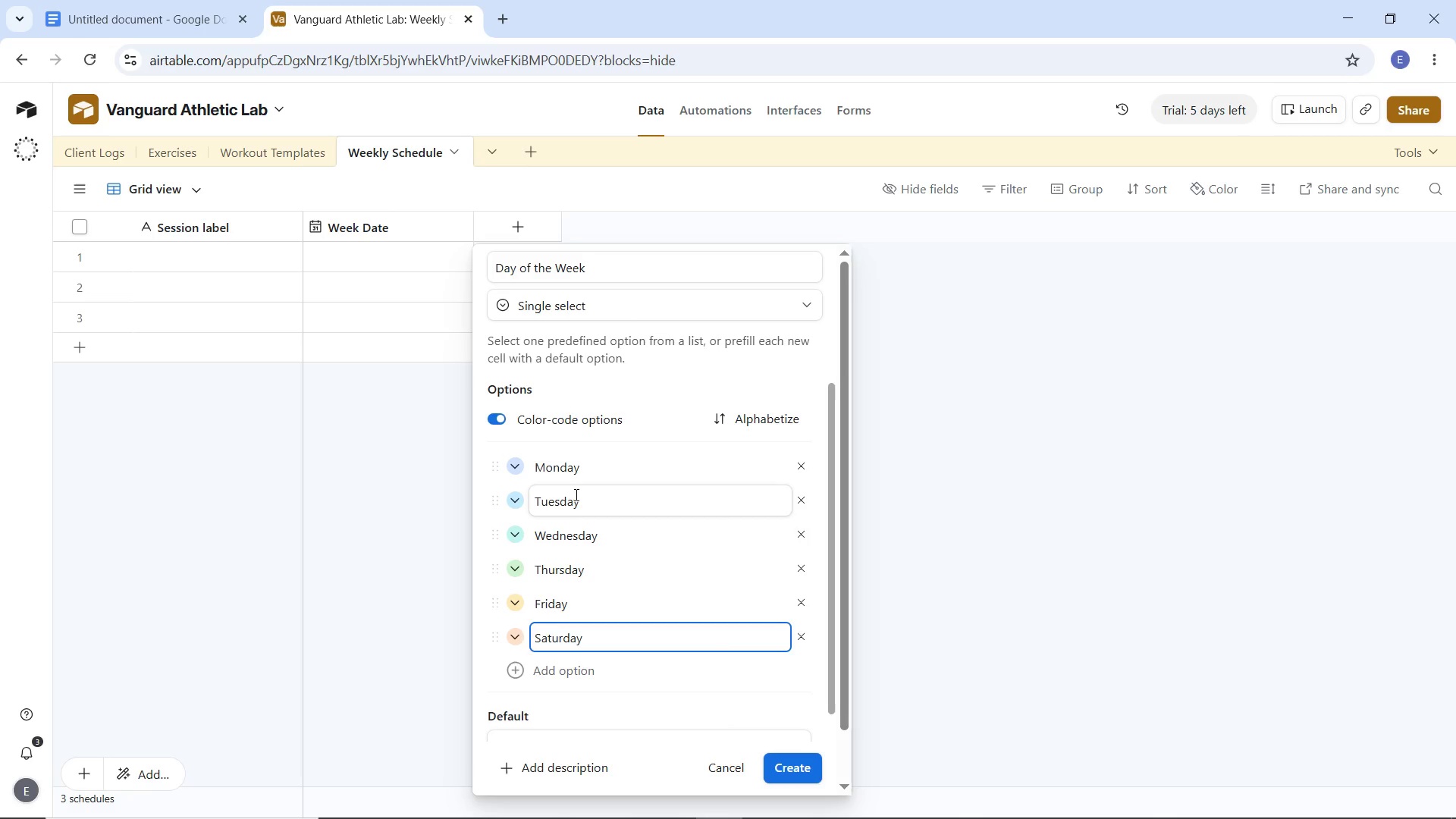 
key(Enter)
 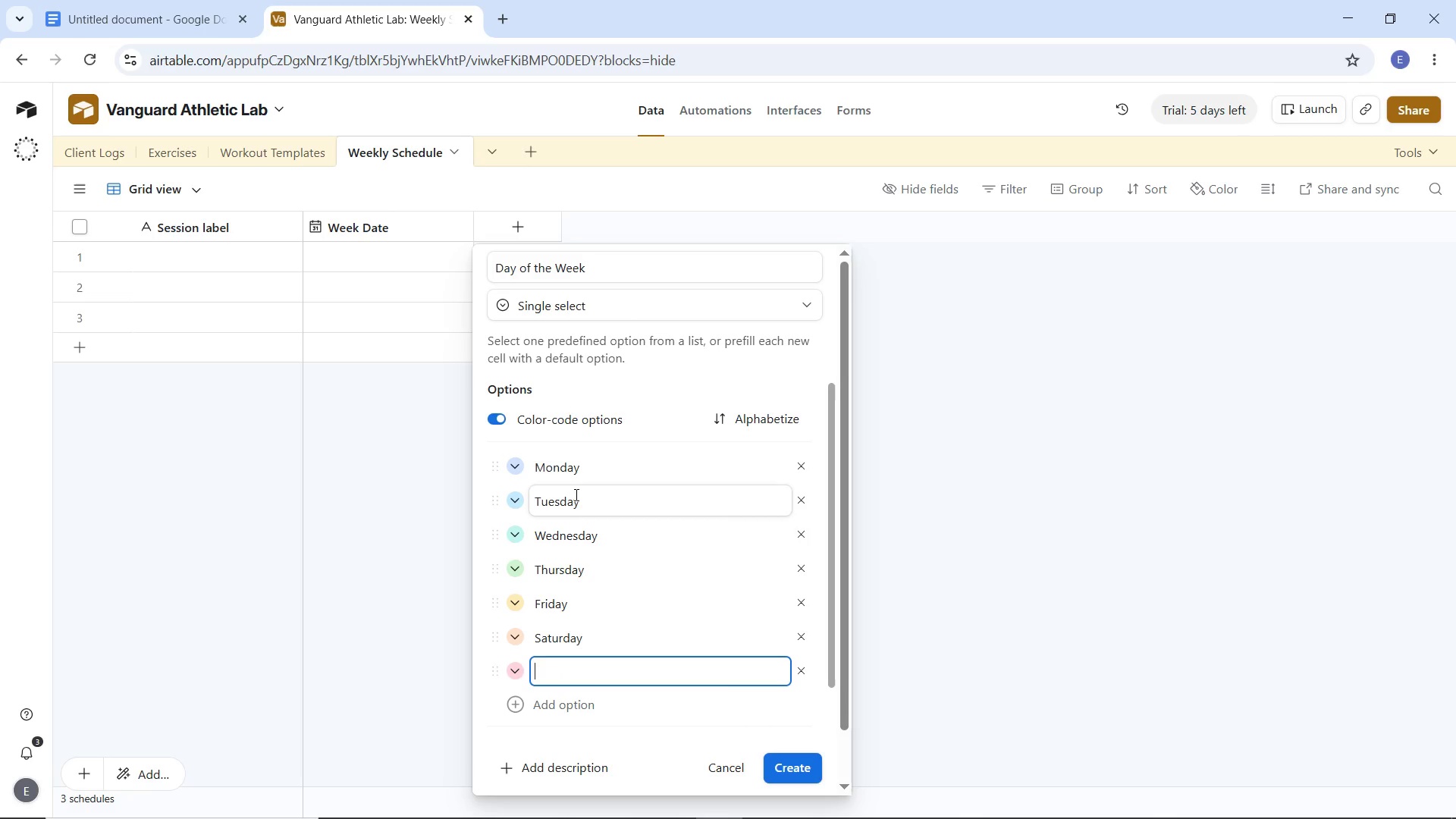 
type(Sunday)
 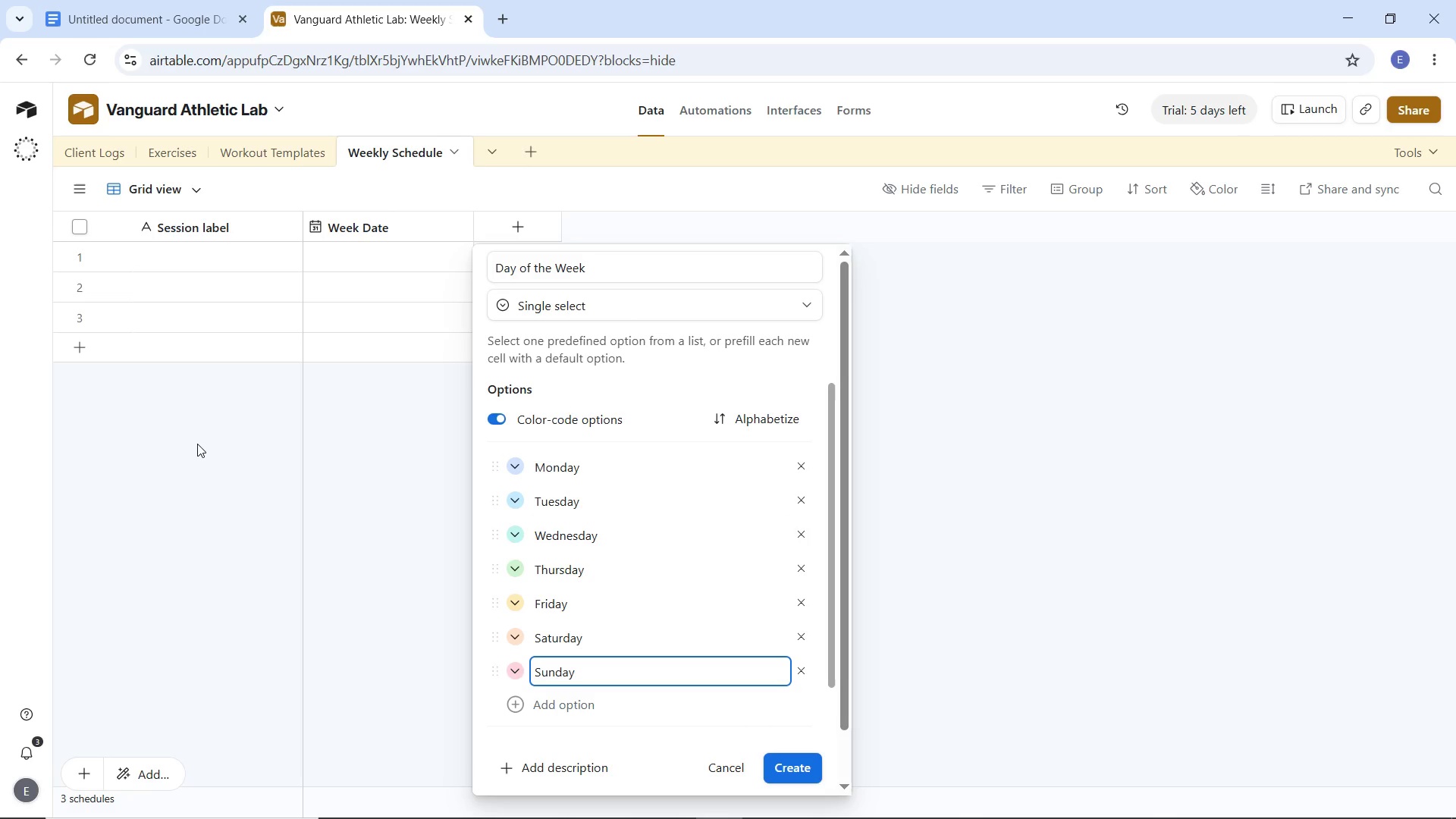 
wait(9.73)
 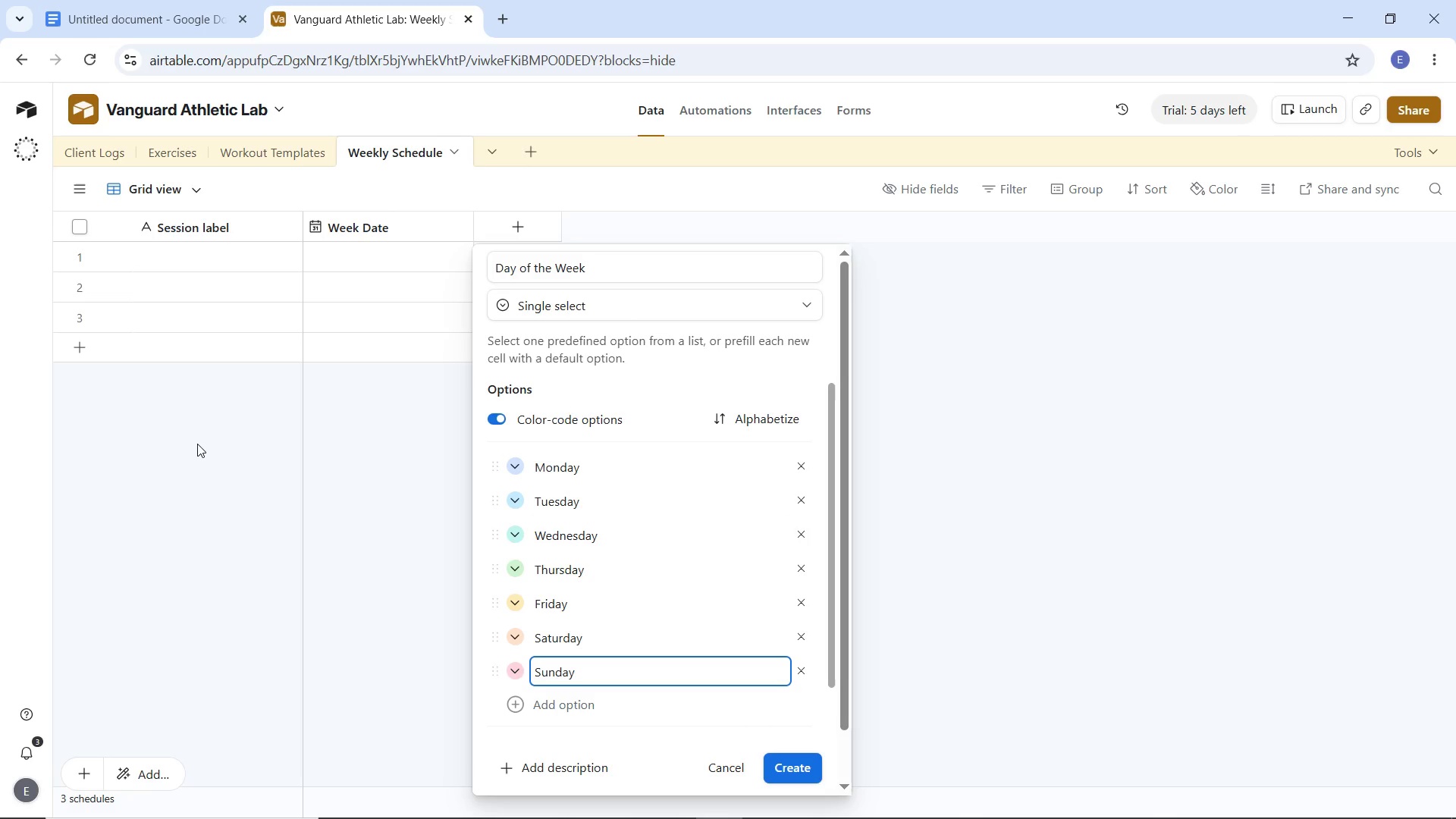 
left_click([792, 768])
 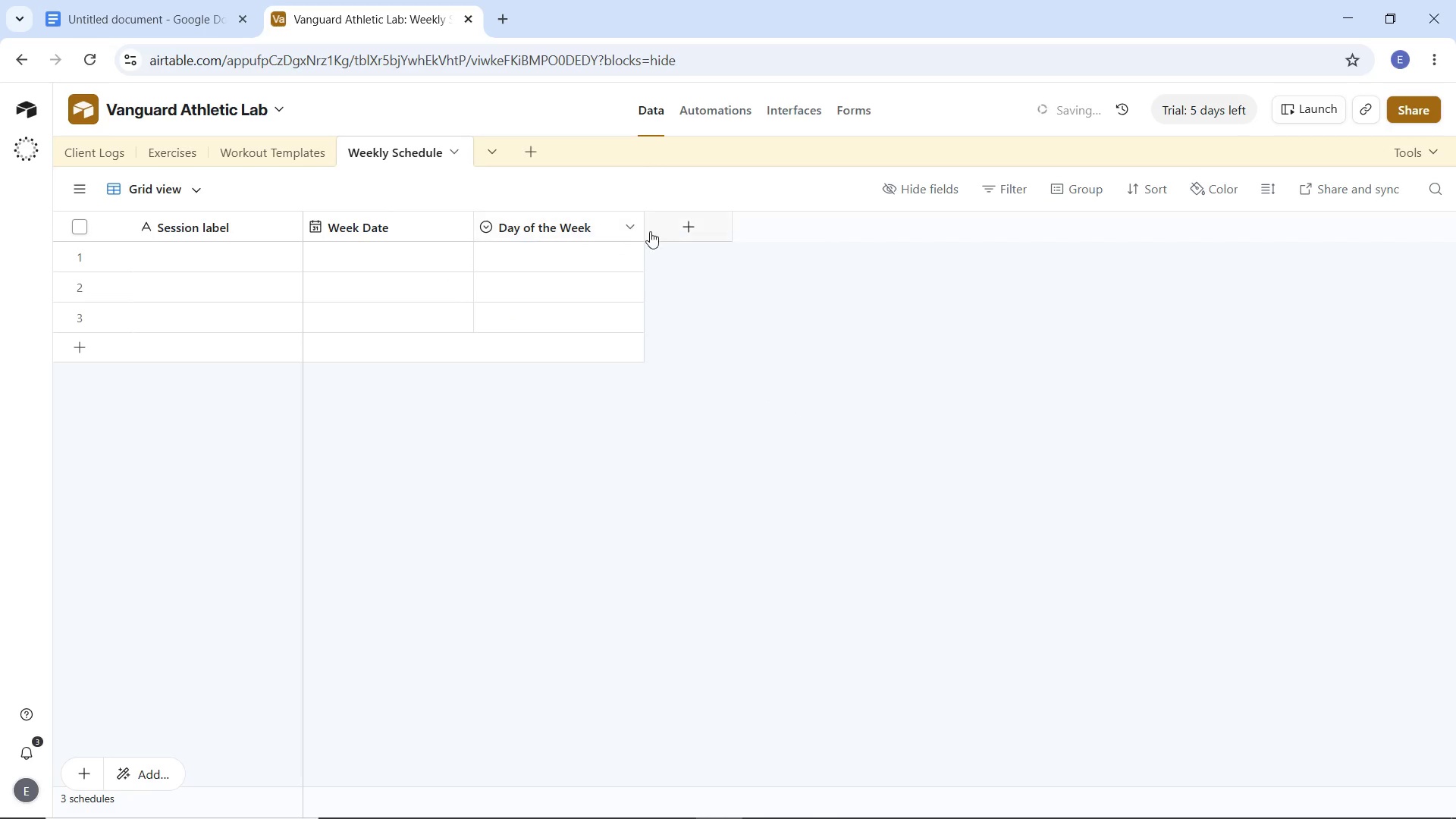 
left_click([658, 230])
 